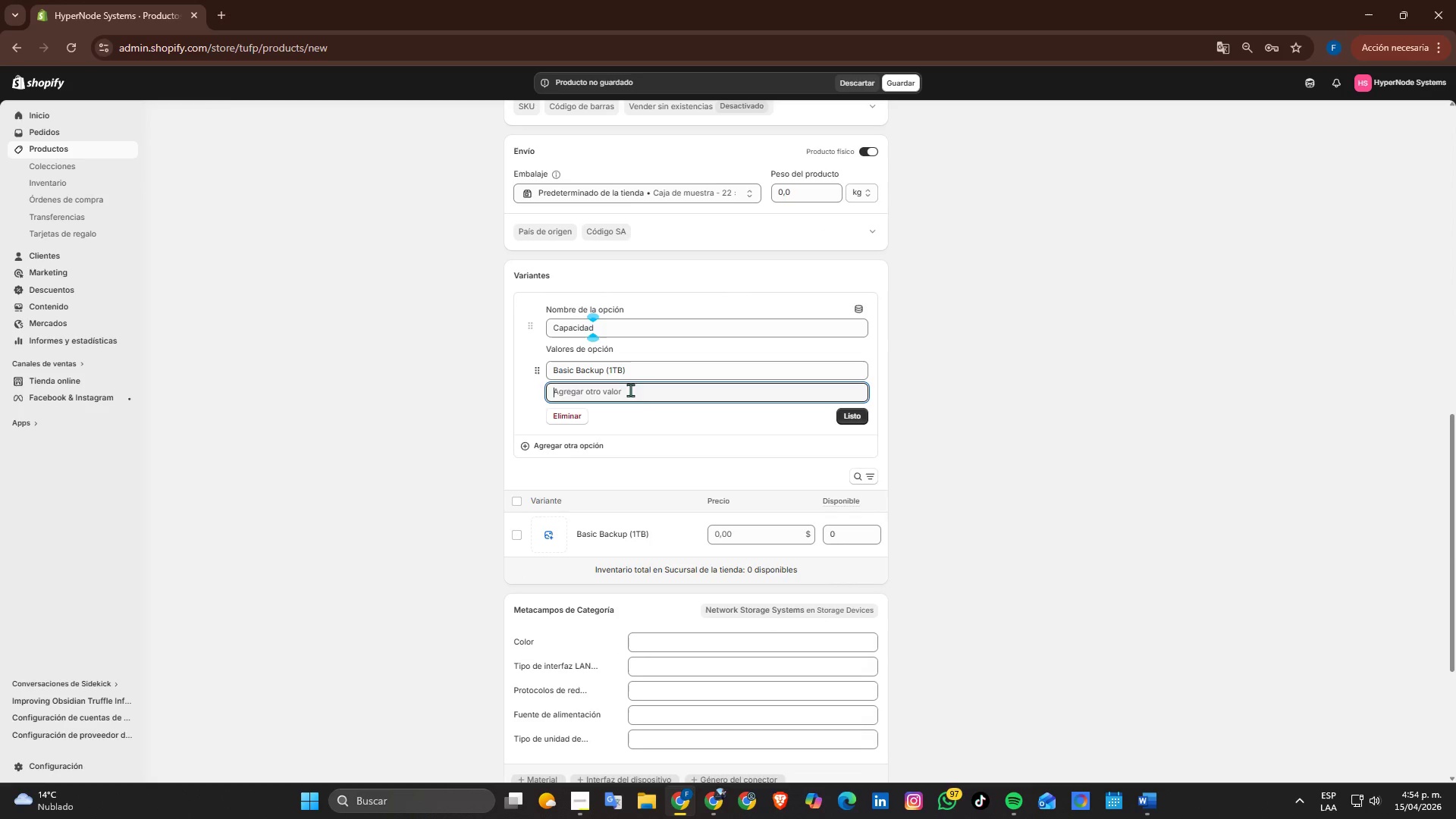 
key(Control+ControlLeft)
 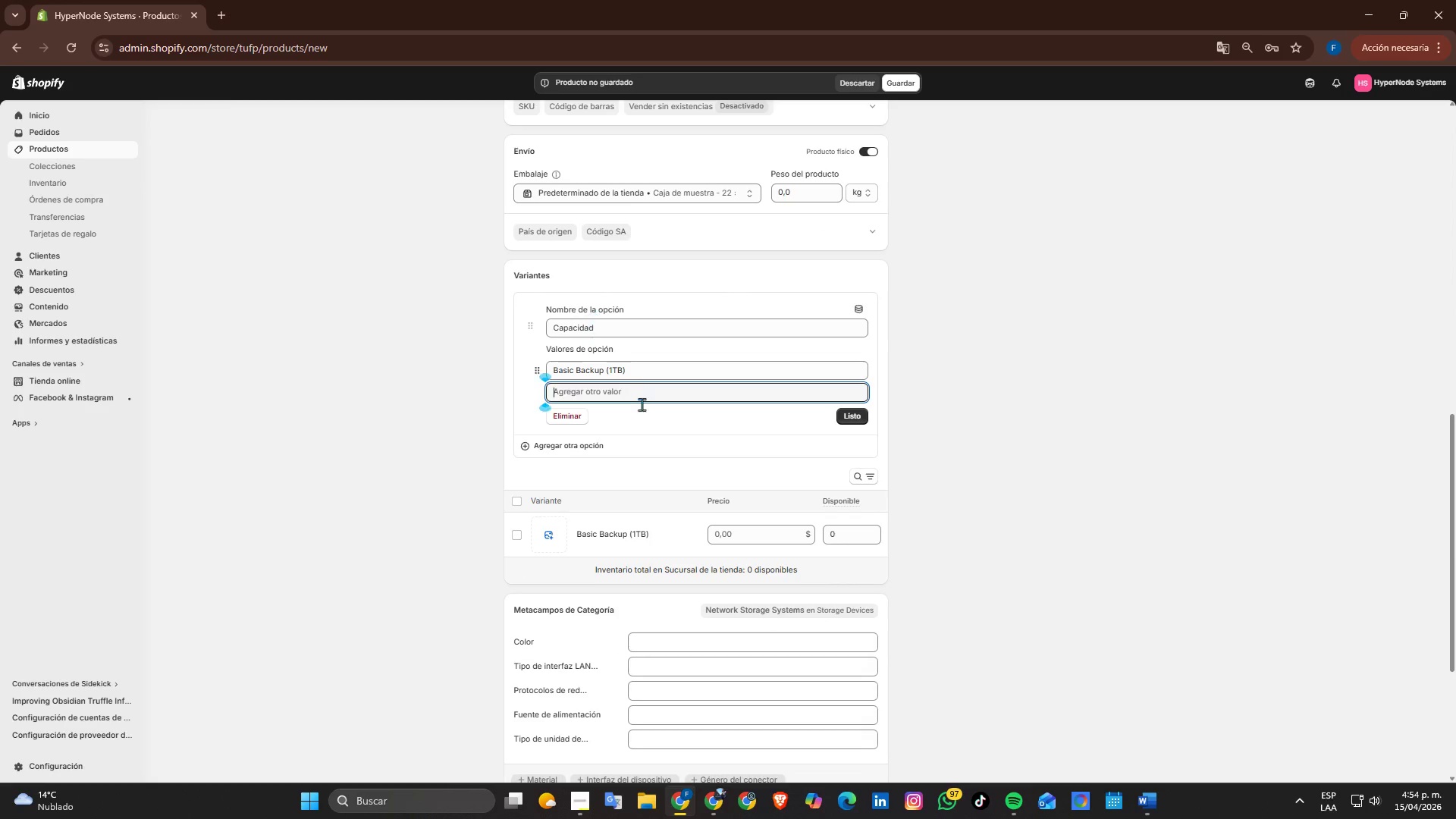 
key(Control+V)
 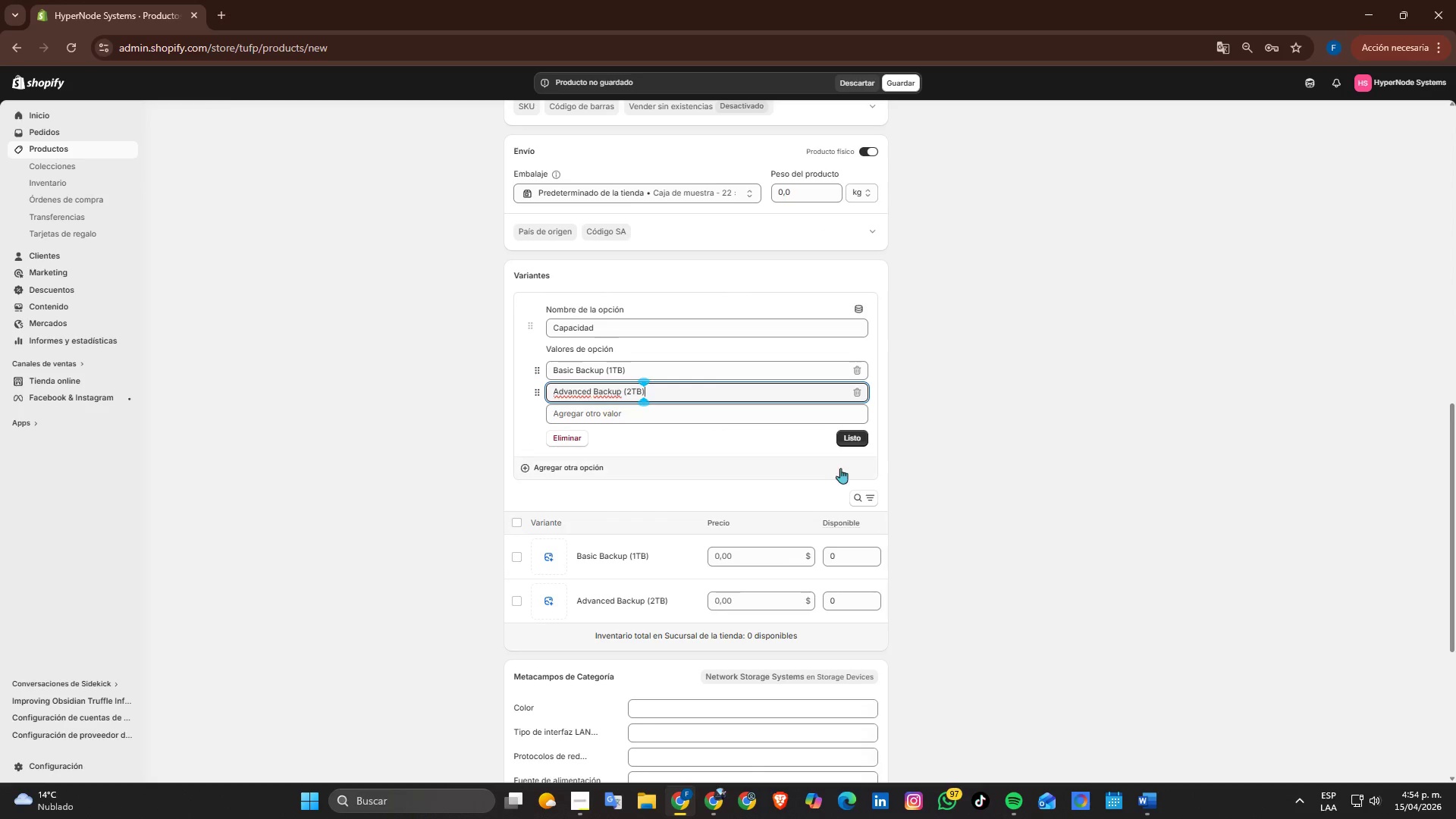 
left_click([858, 436])
 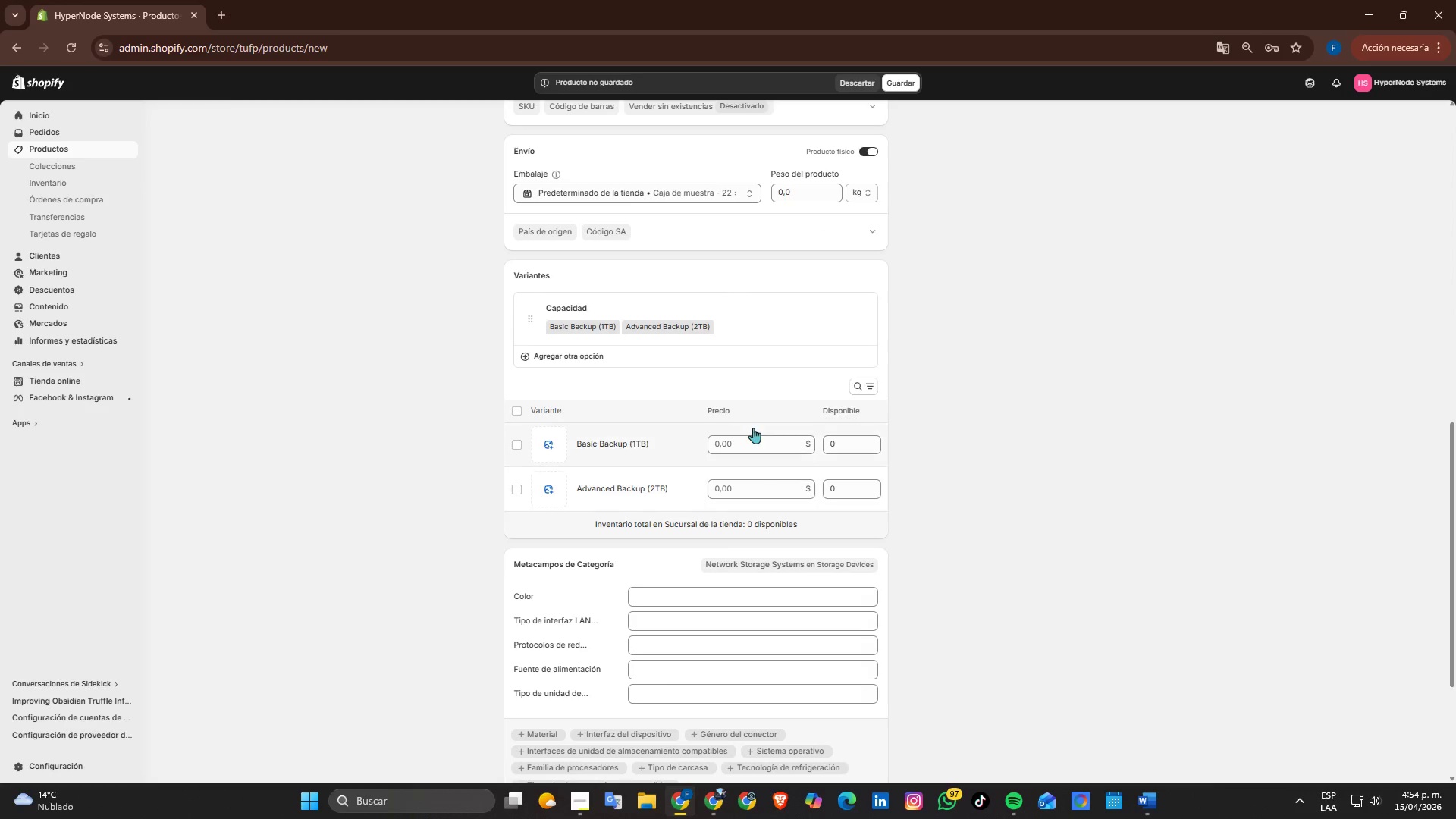 
double_click([757, 437])
 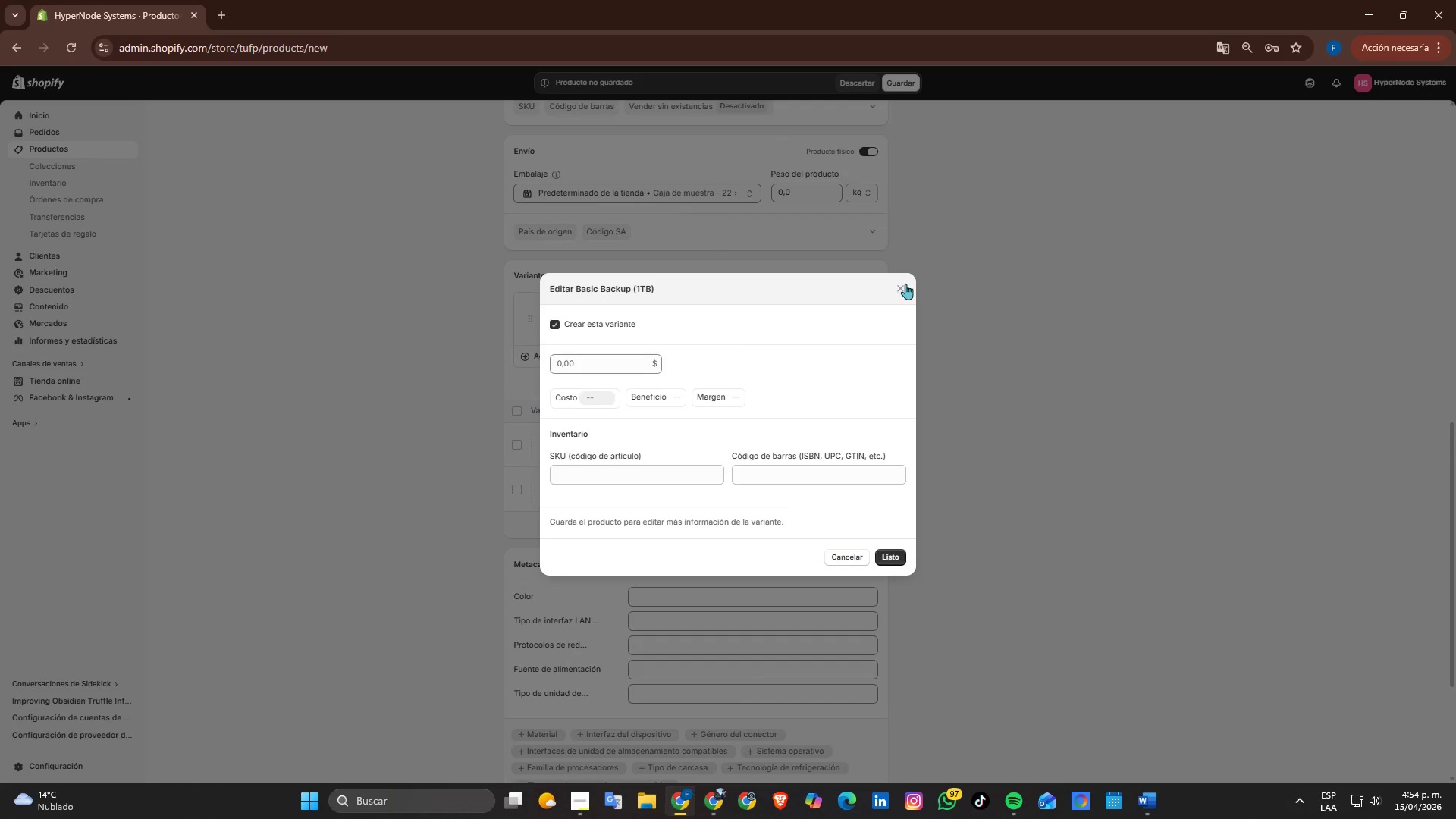 
left_click([905, 284])
 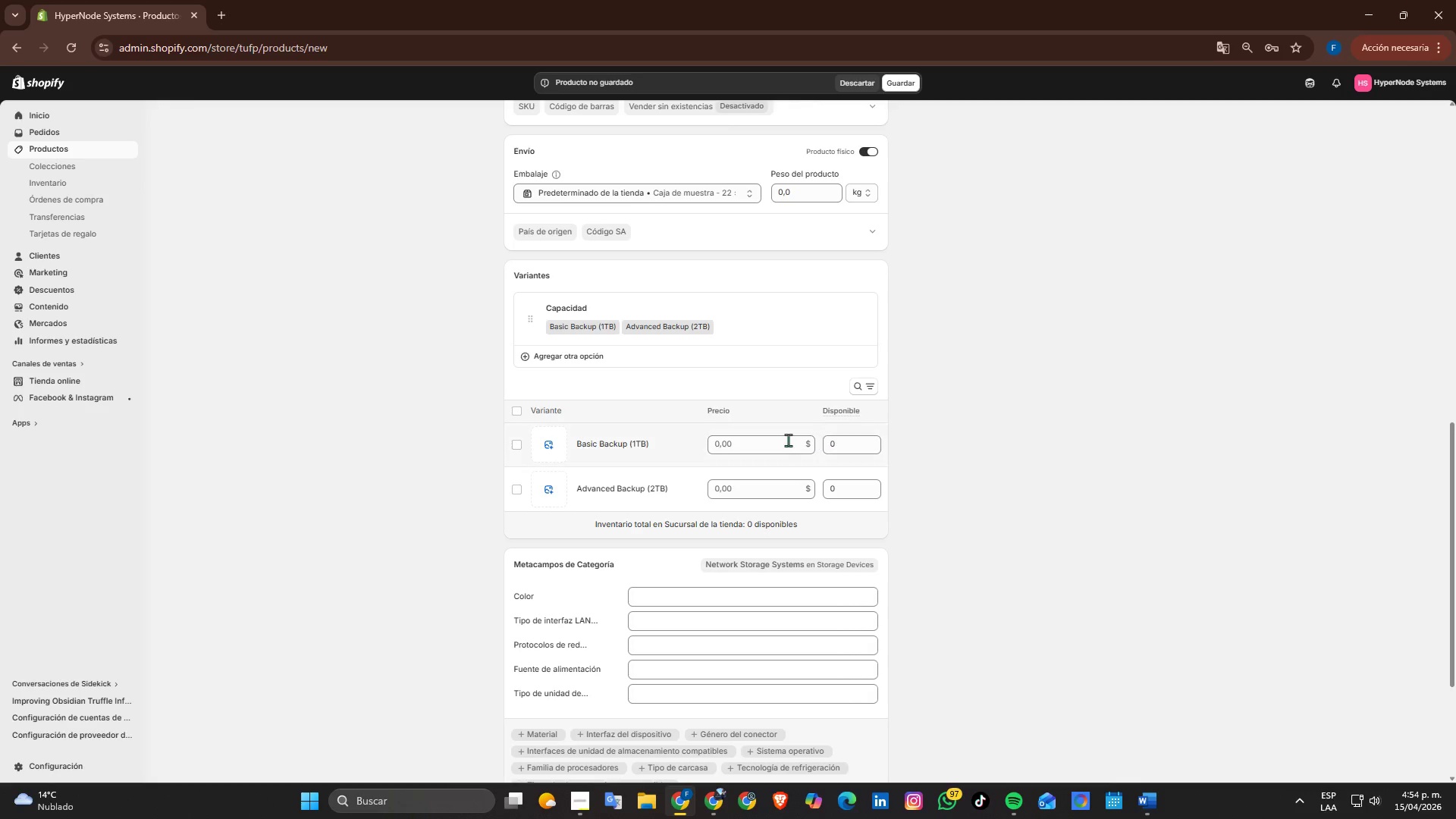 
left_click([779, 443])
 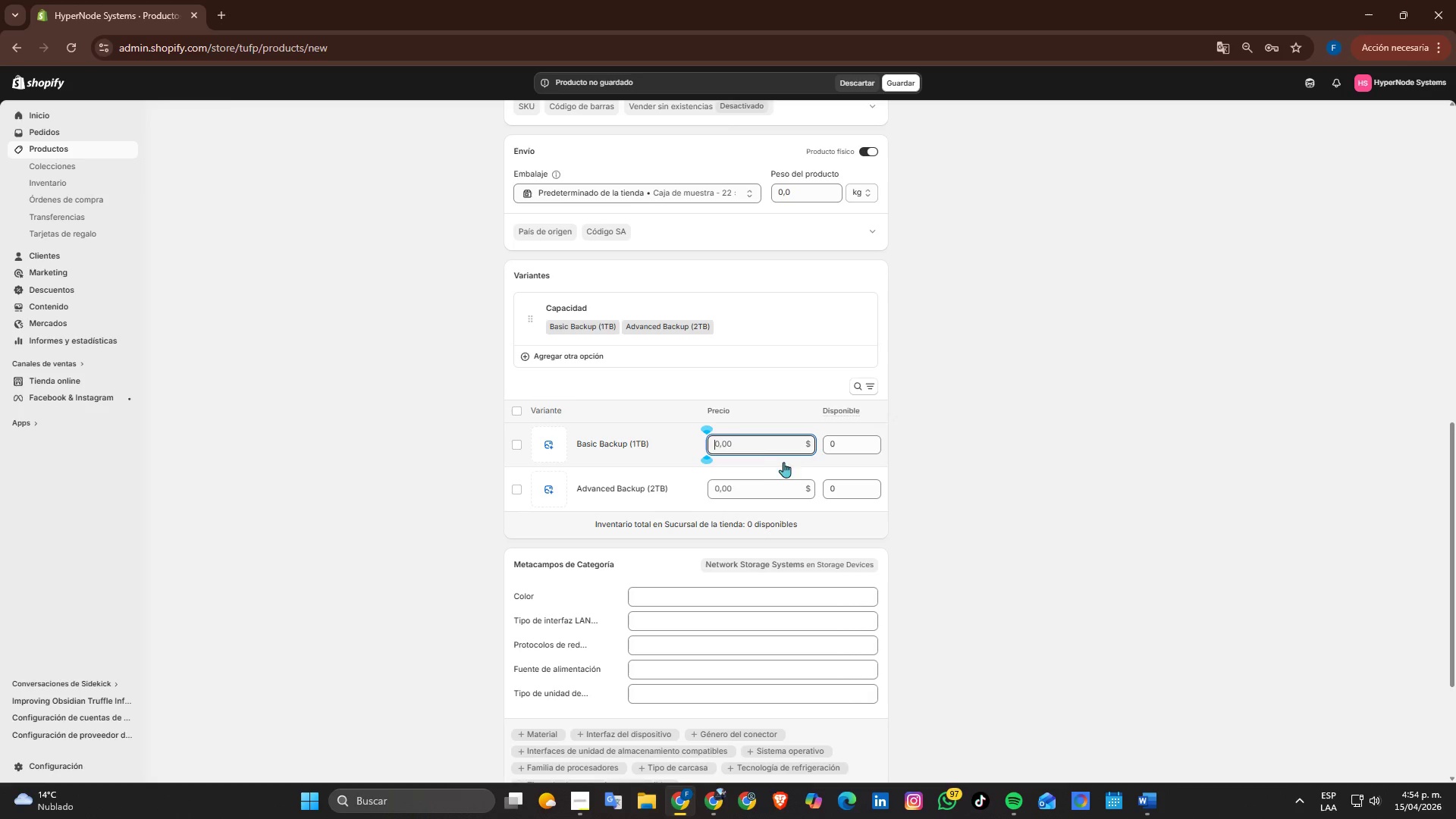 
key(Numpad1)
 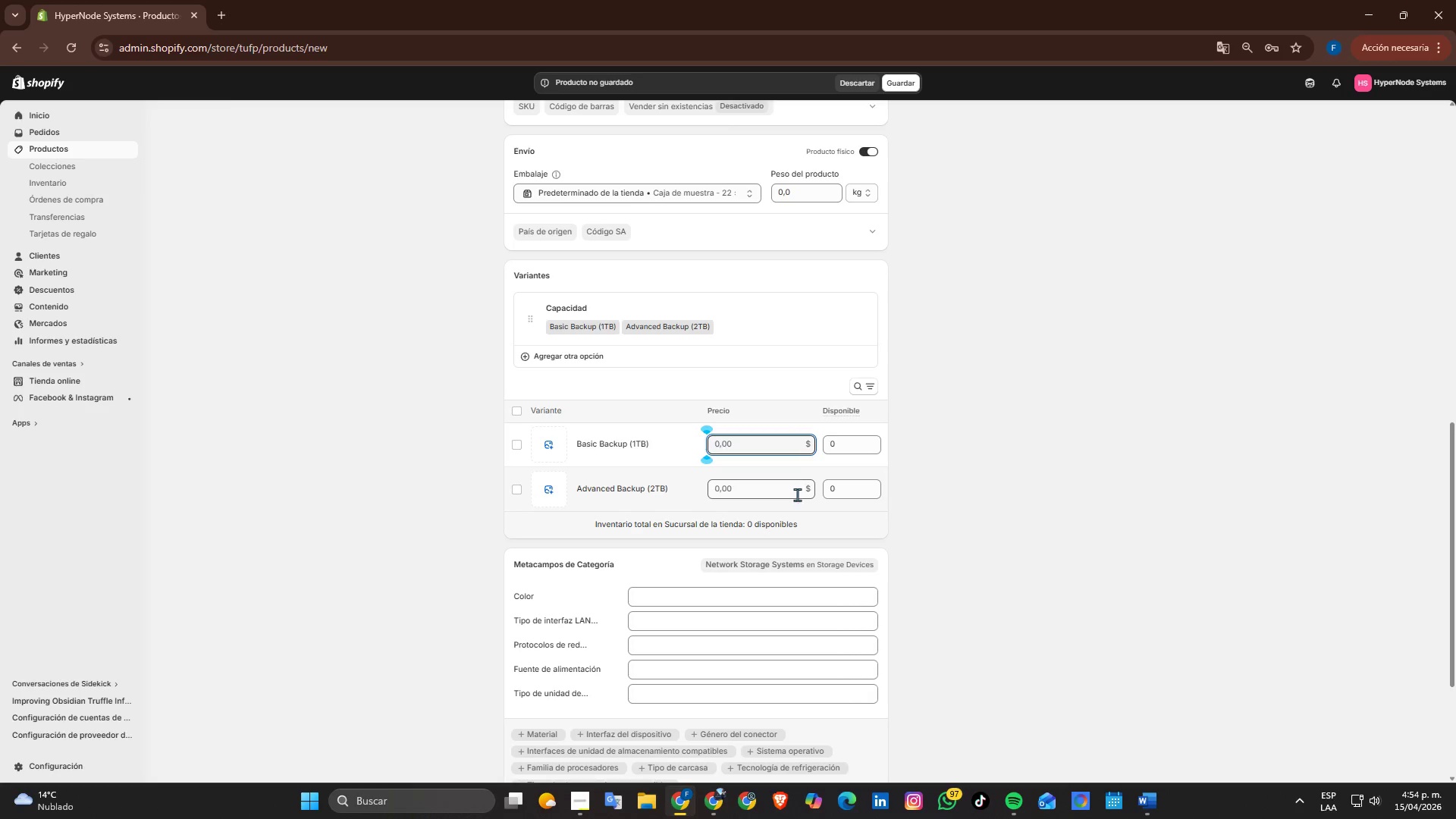 
key(Numpad0)
 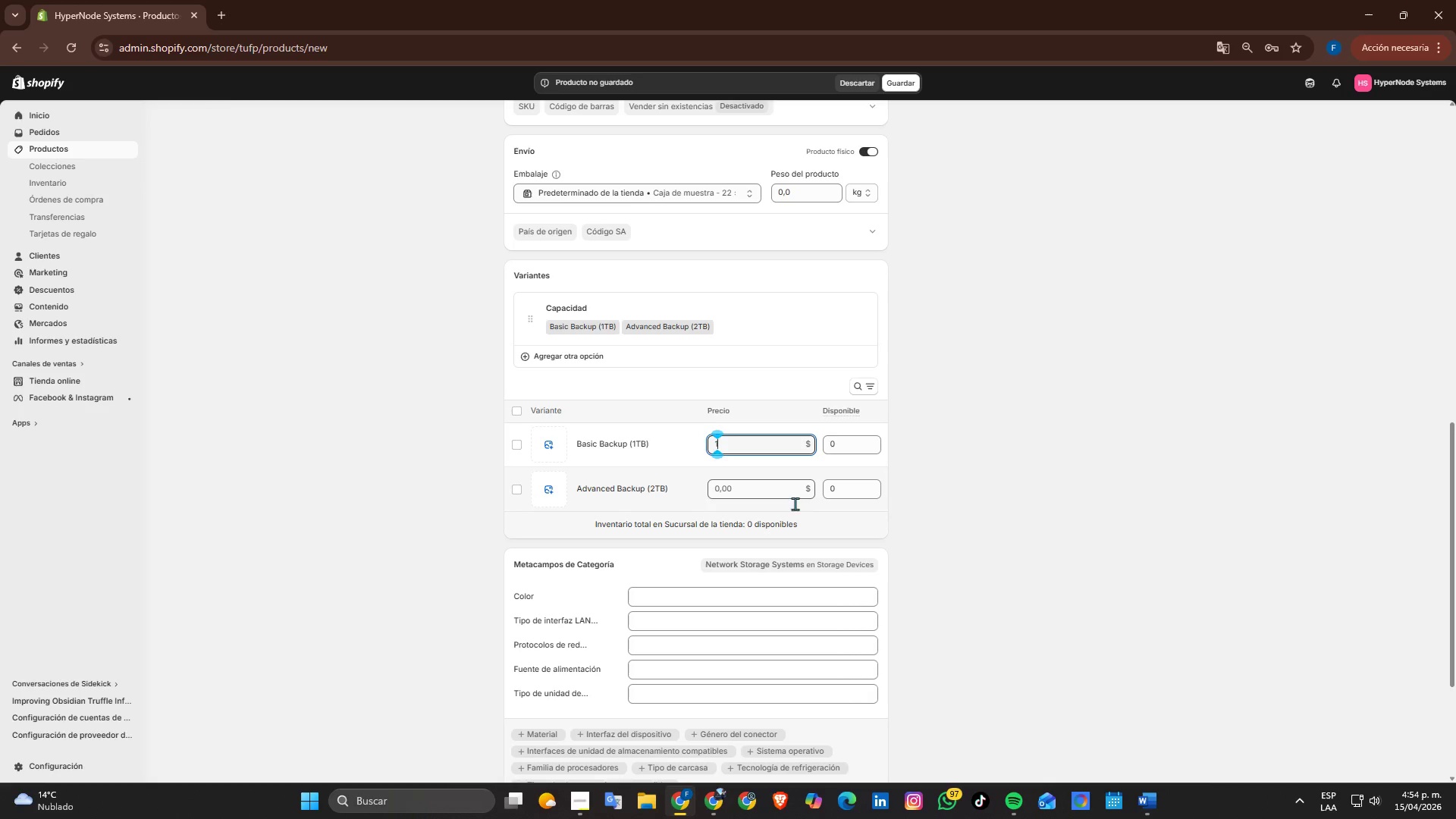 
key(Numpad0)
 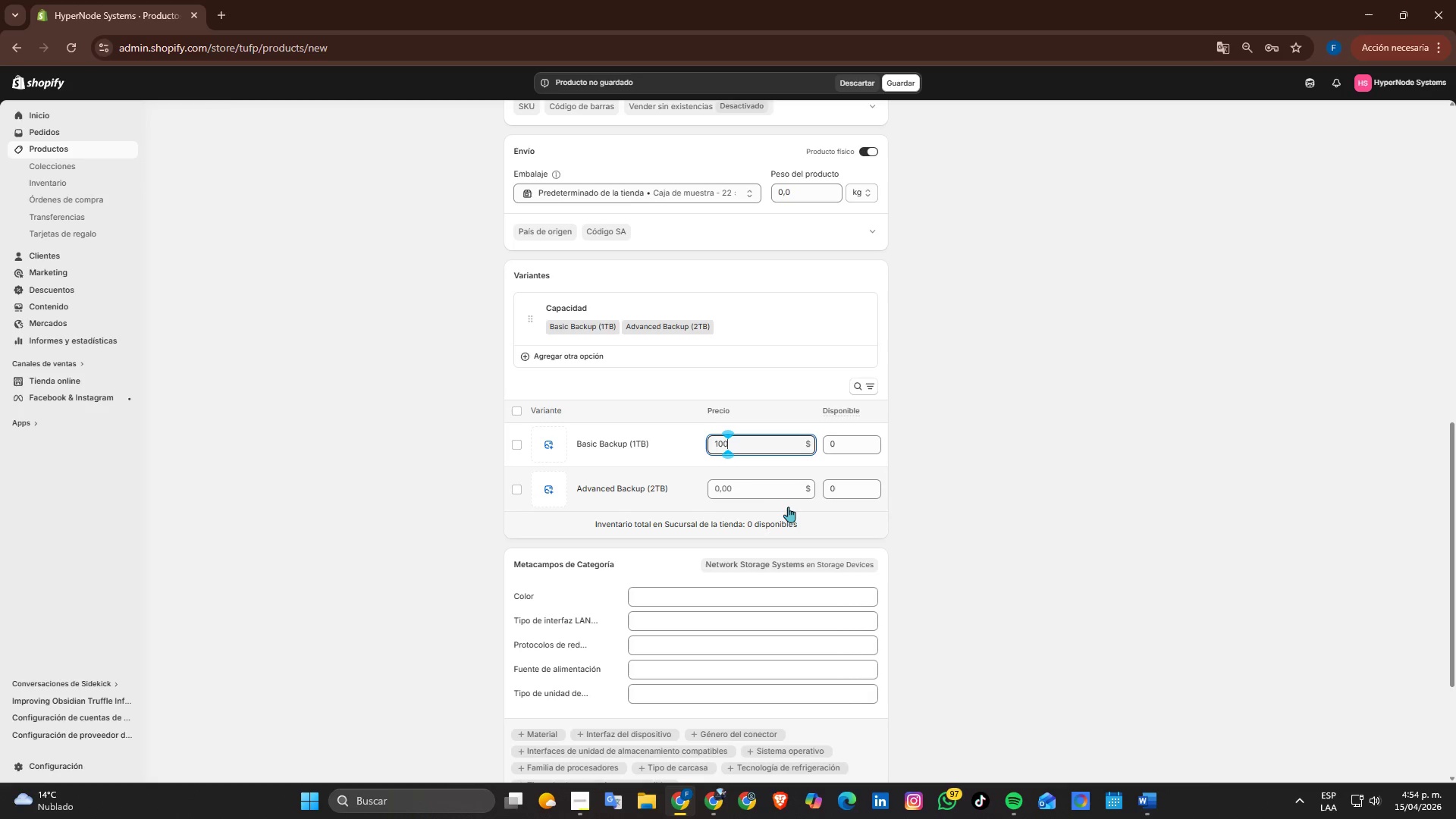 
key(Numpad0)
 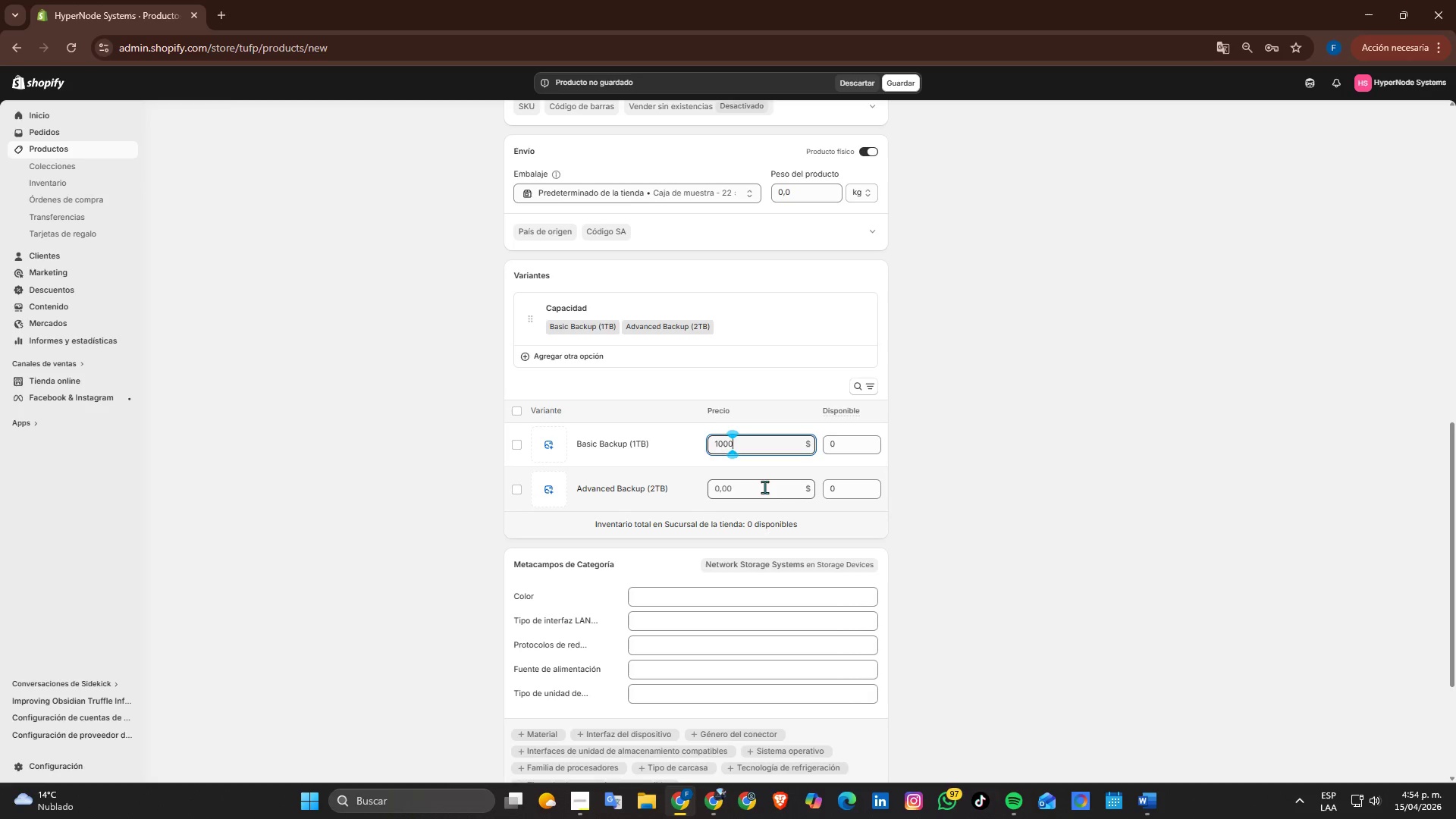 
left_click([764, 487])
 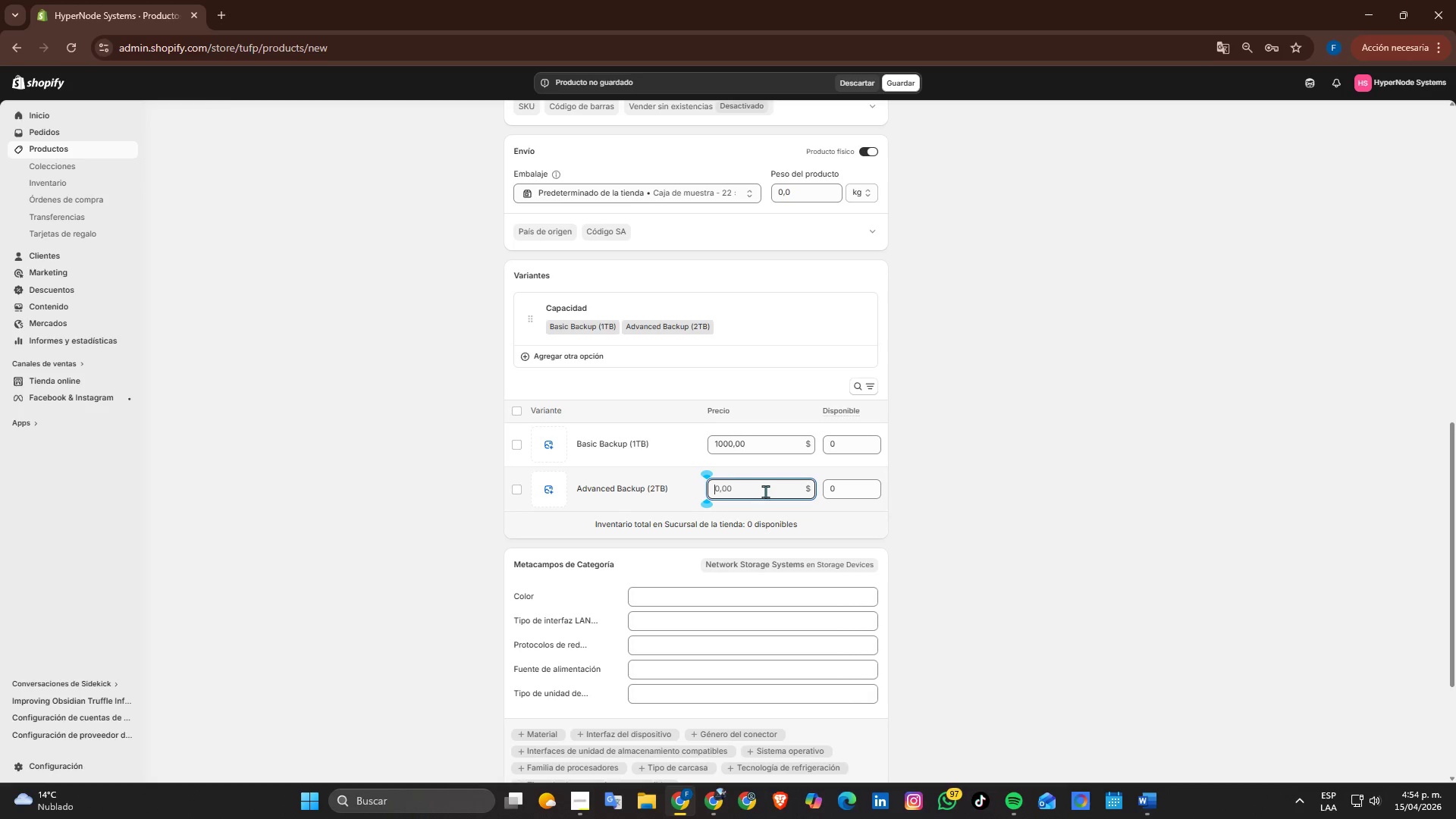 
key(Numpad1)
 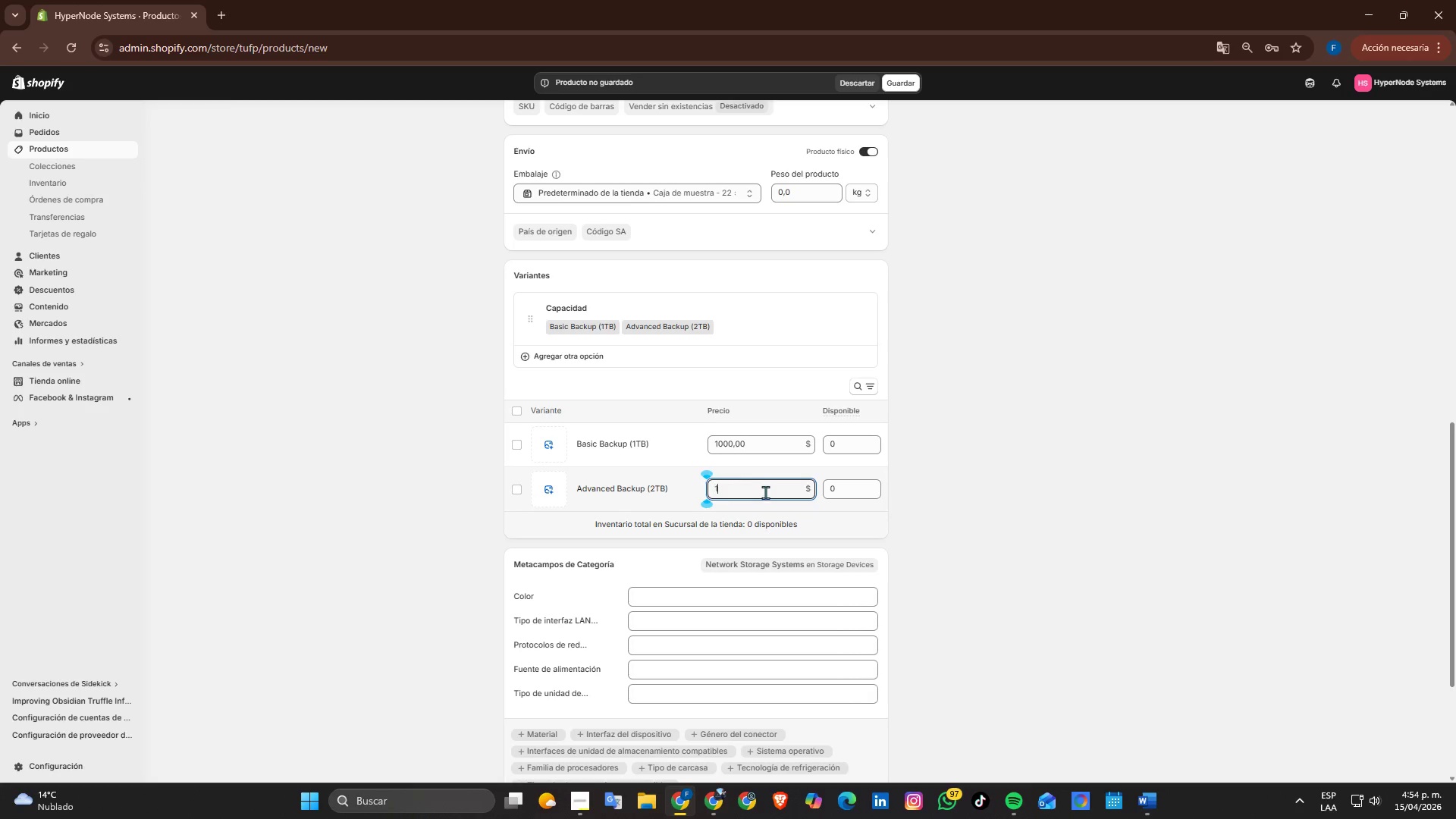 
key(Numpad0)
 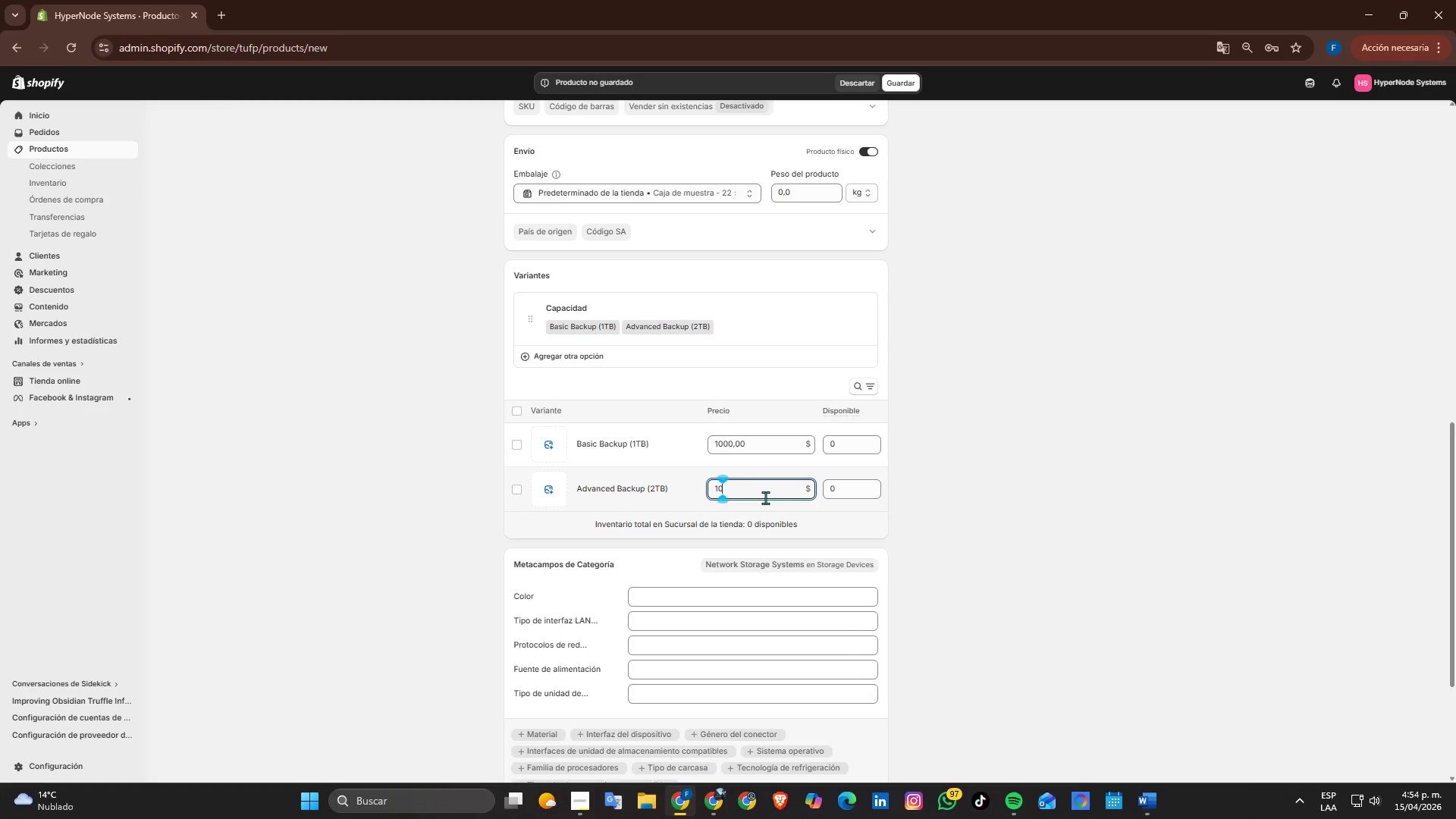 
key(Numpad0)
 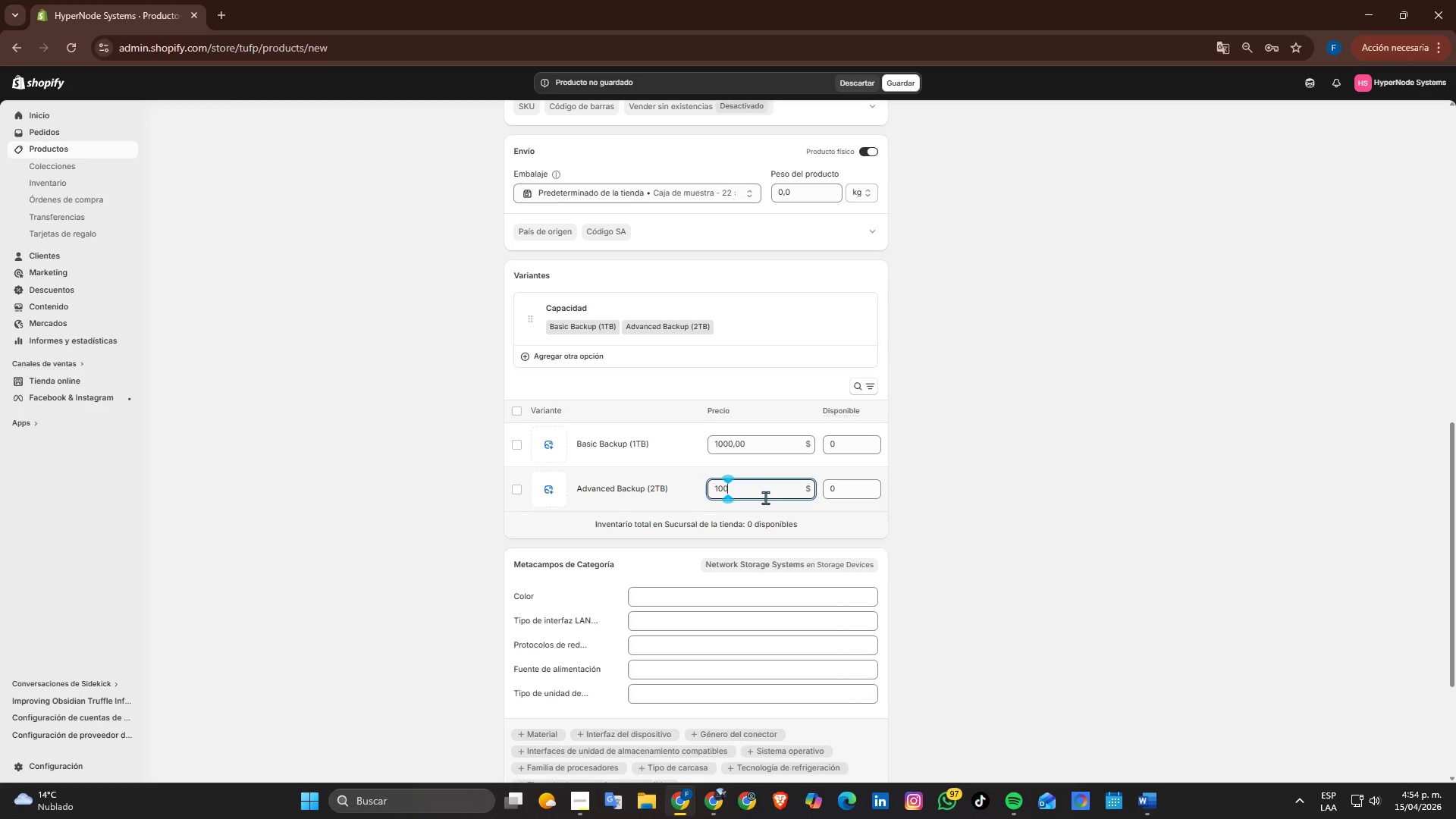 
key(Numpad0)
 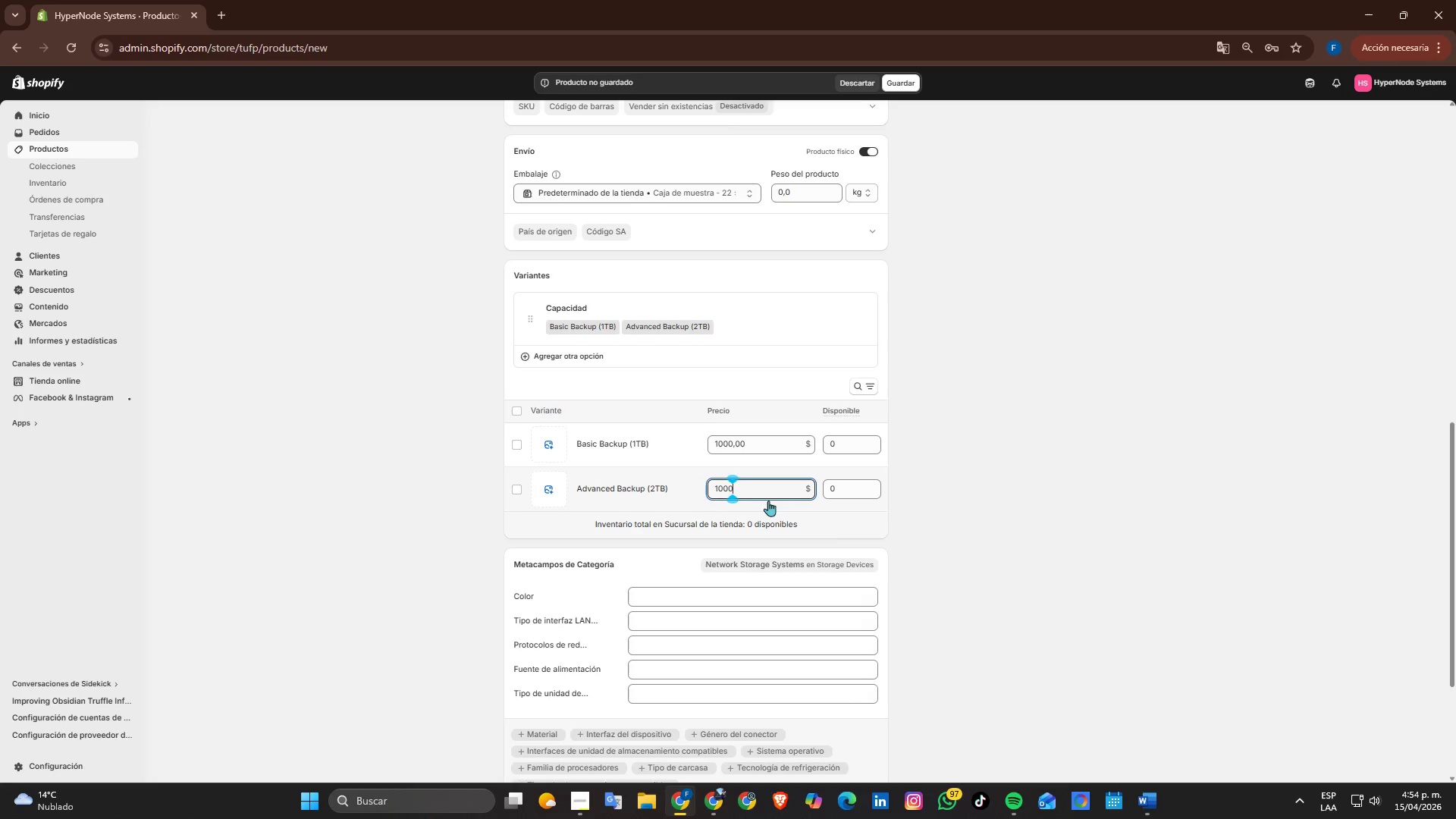 
key(Numpad0)
 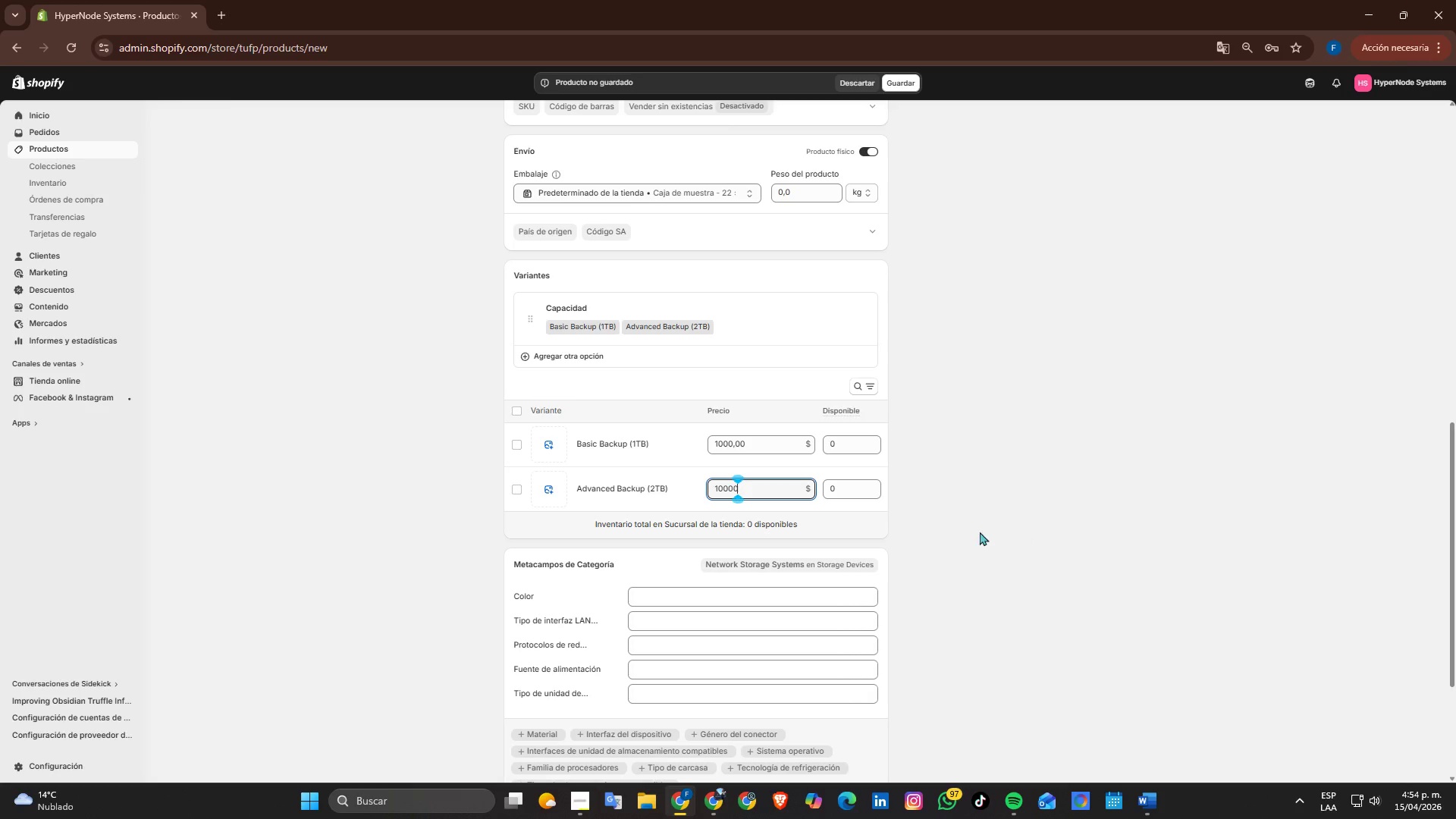 
key(Backspace)
 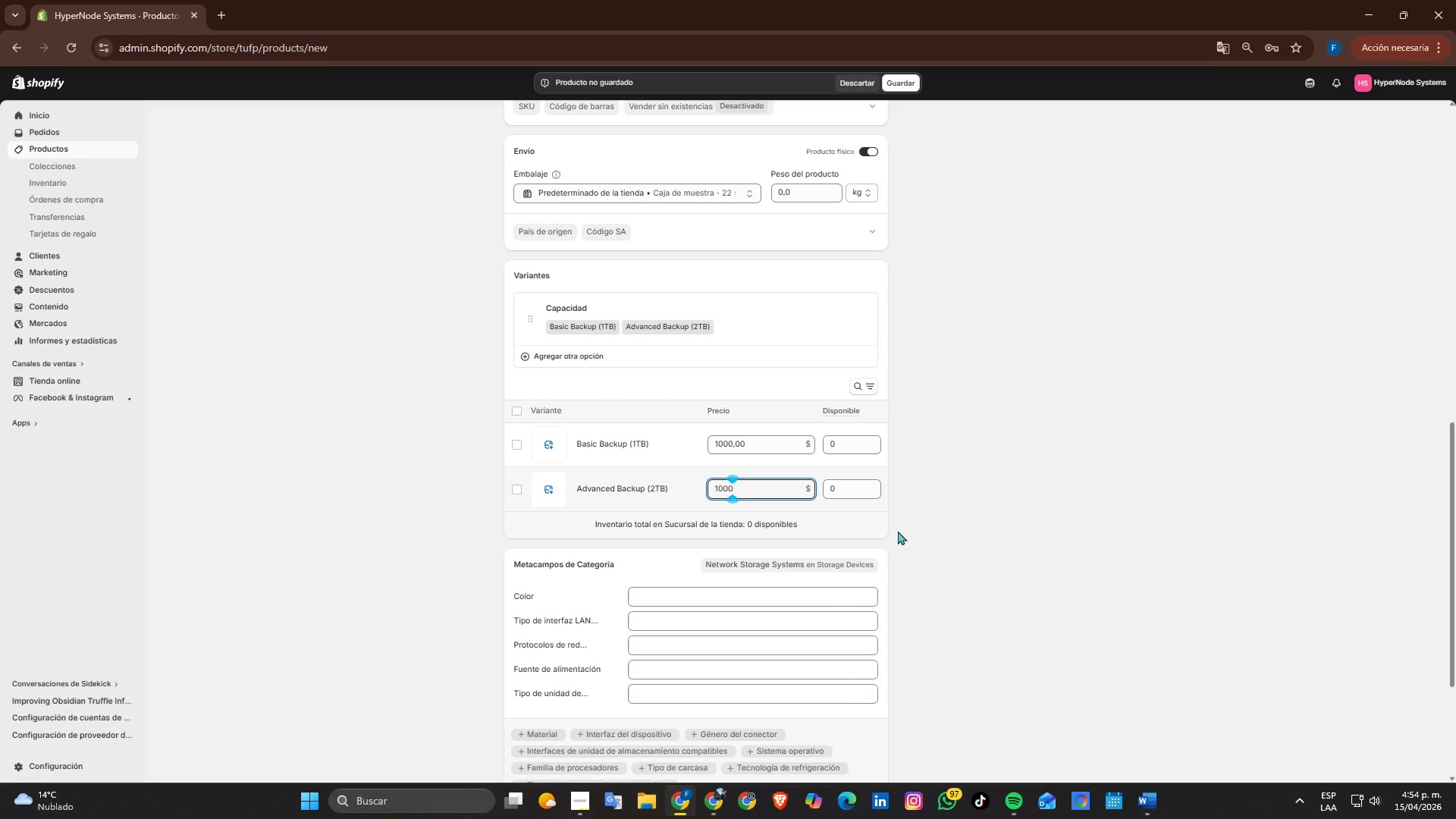 
left_click([1037, 532])
 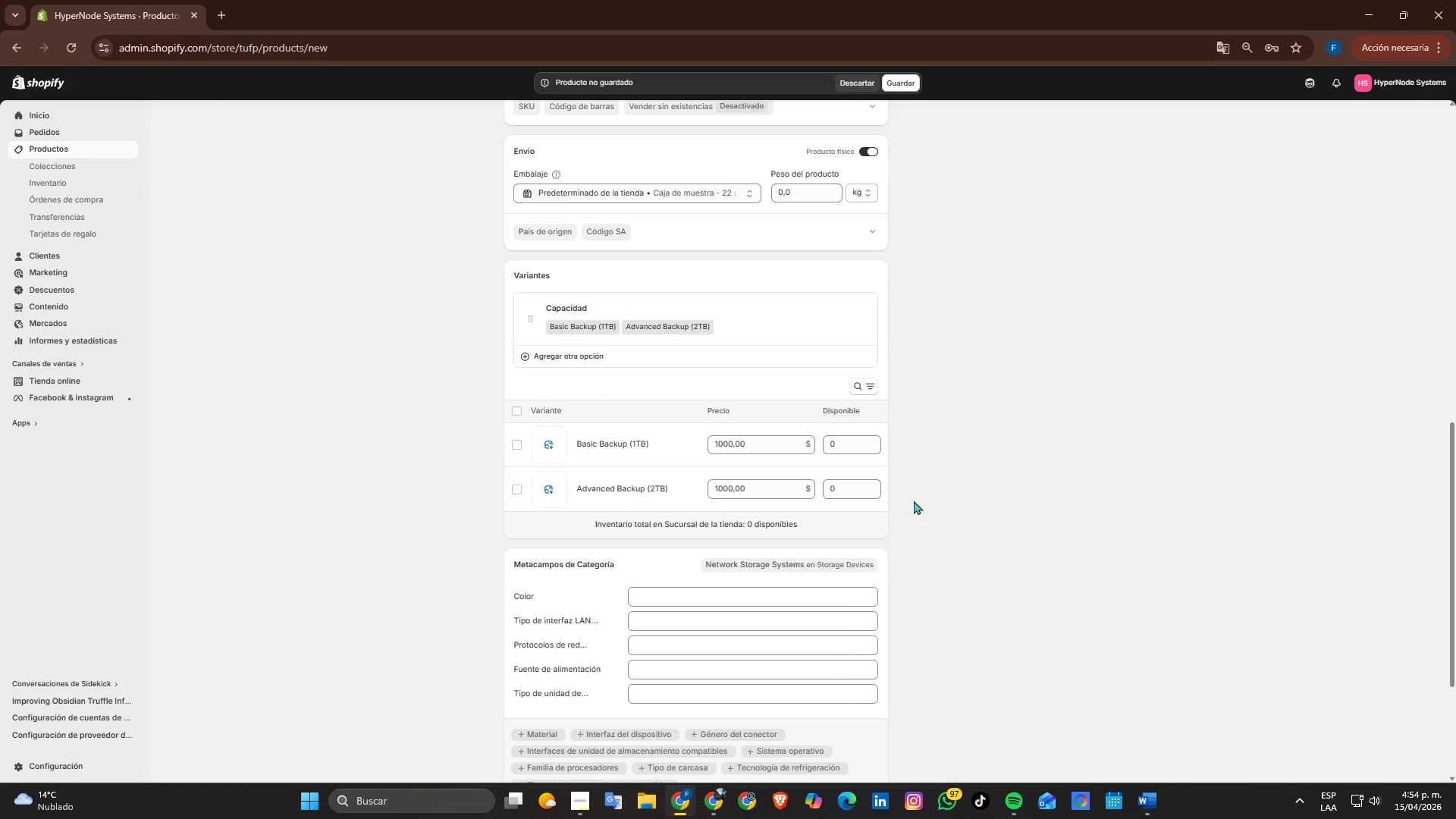 
scroll: coordinate [960, 510], scroll_direction: down, amount: 2.0
 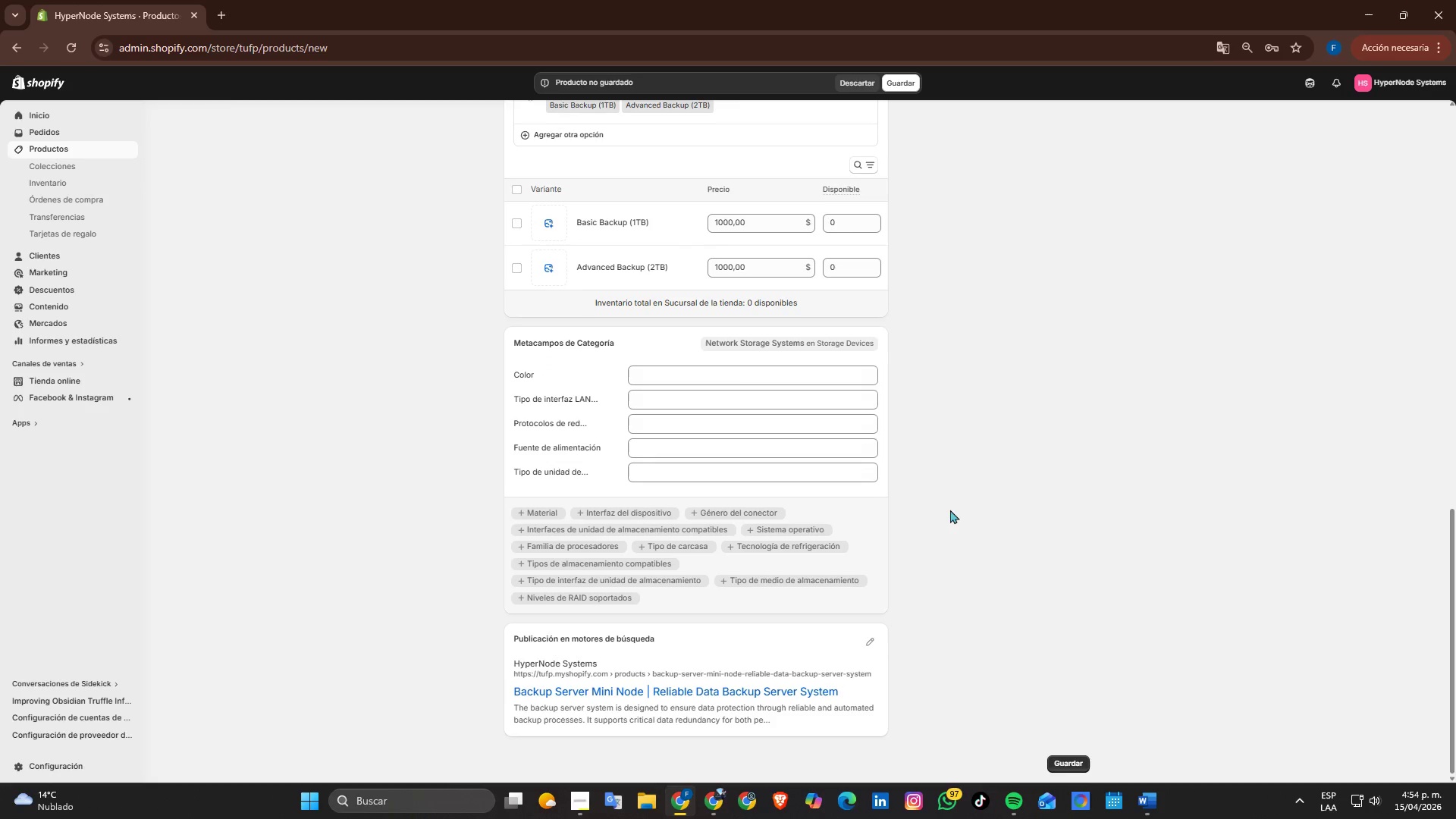 
scroll: coordinate [943, 527], scroll_direction: up, amount: 2.0
 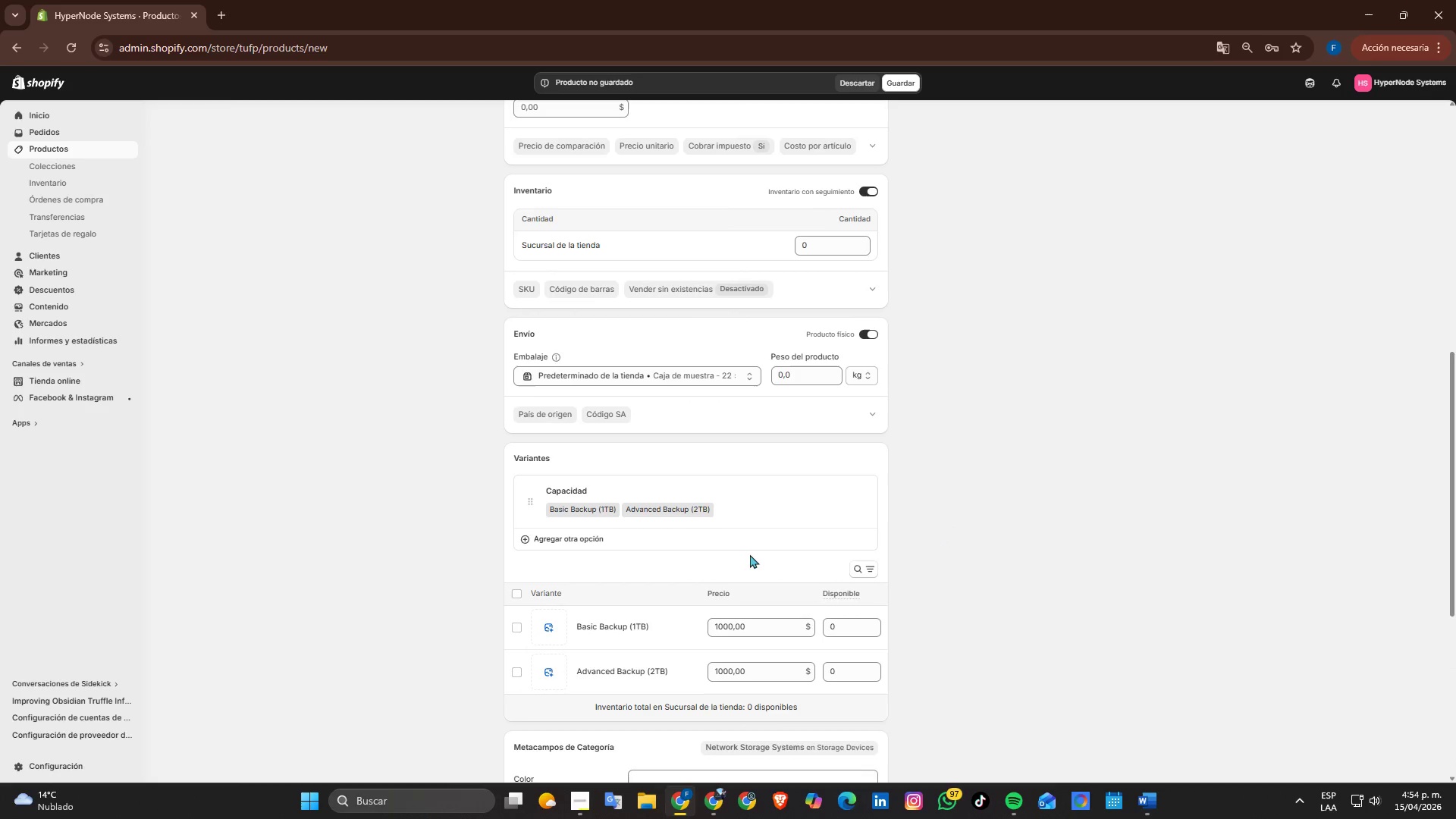 
scroll: coordinate [750, 554], scroll_direction: down, amount: 1.0
 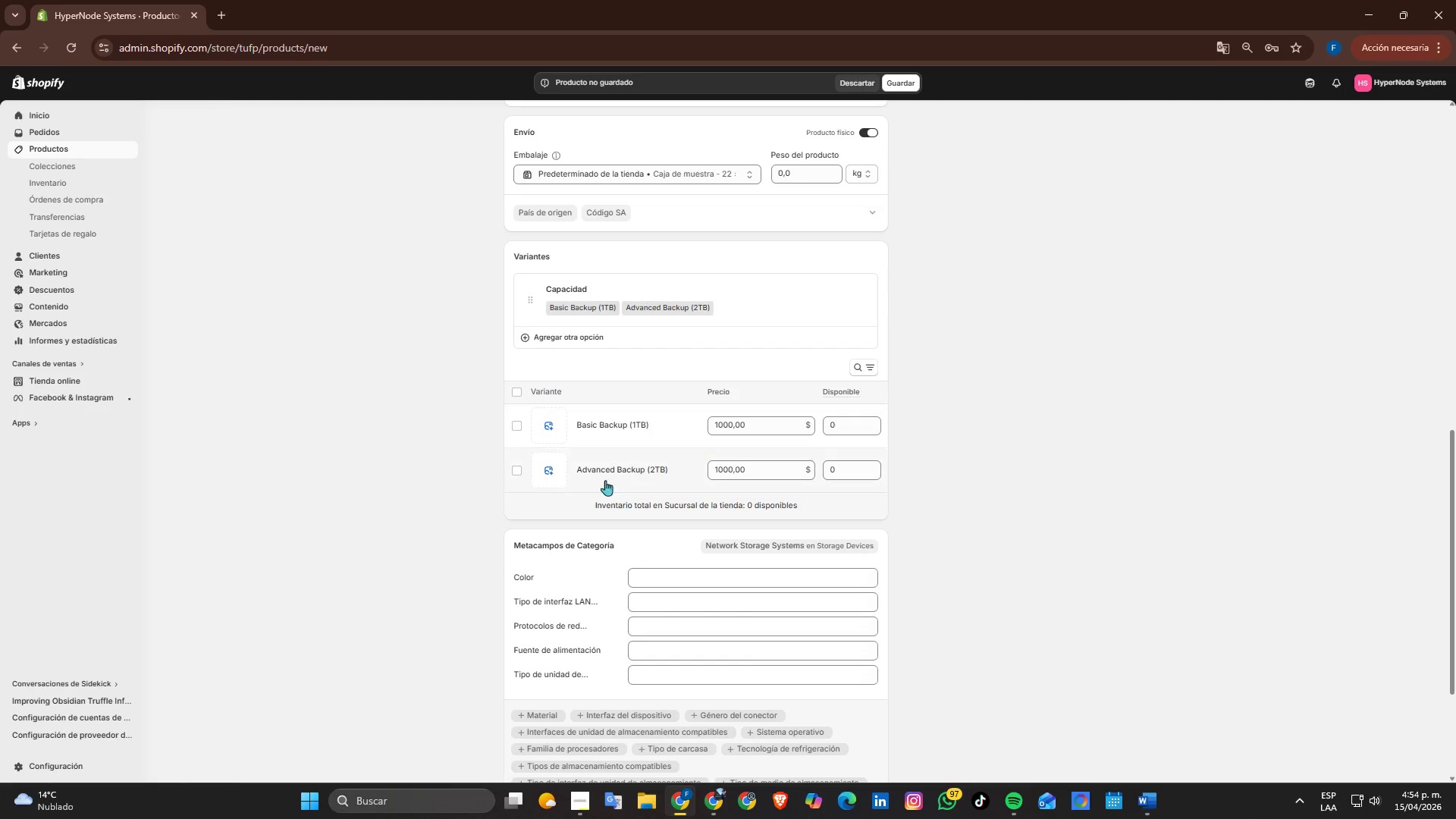 
left_click([554, 427])
 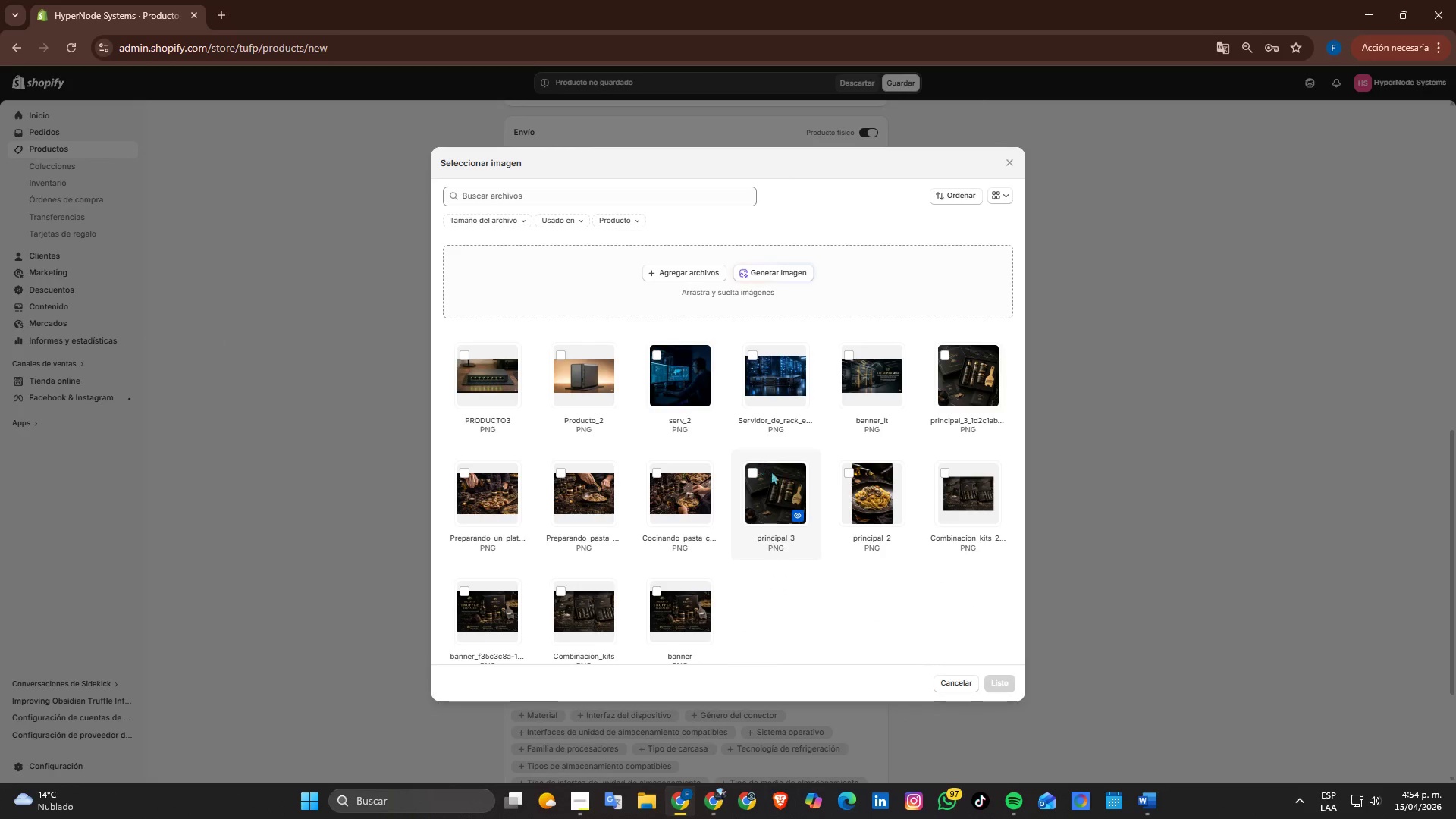 
left_click([667, 277])
 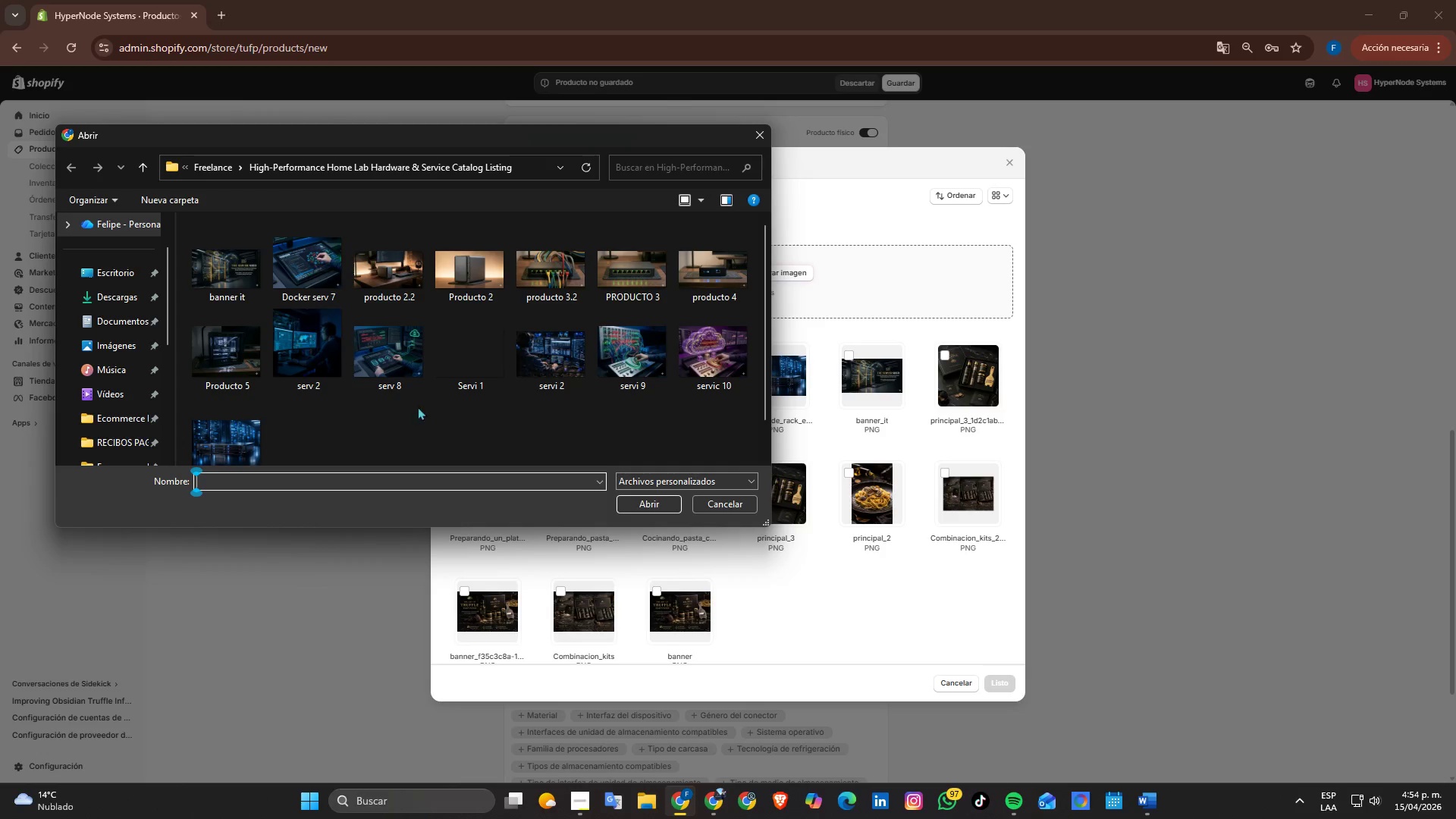 
left_click([738, 284])
 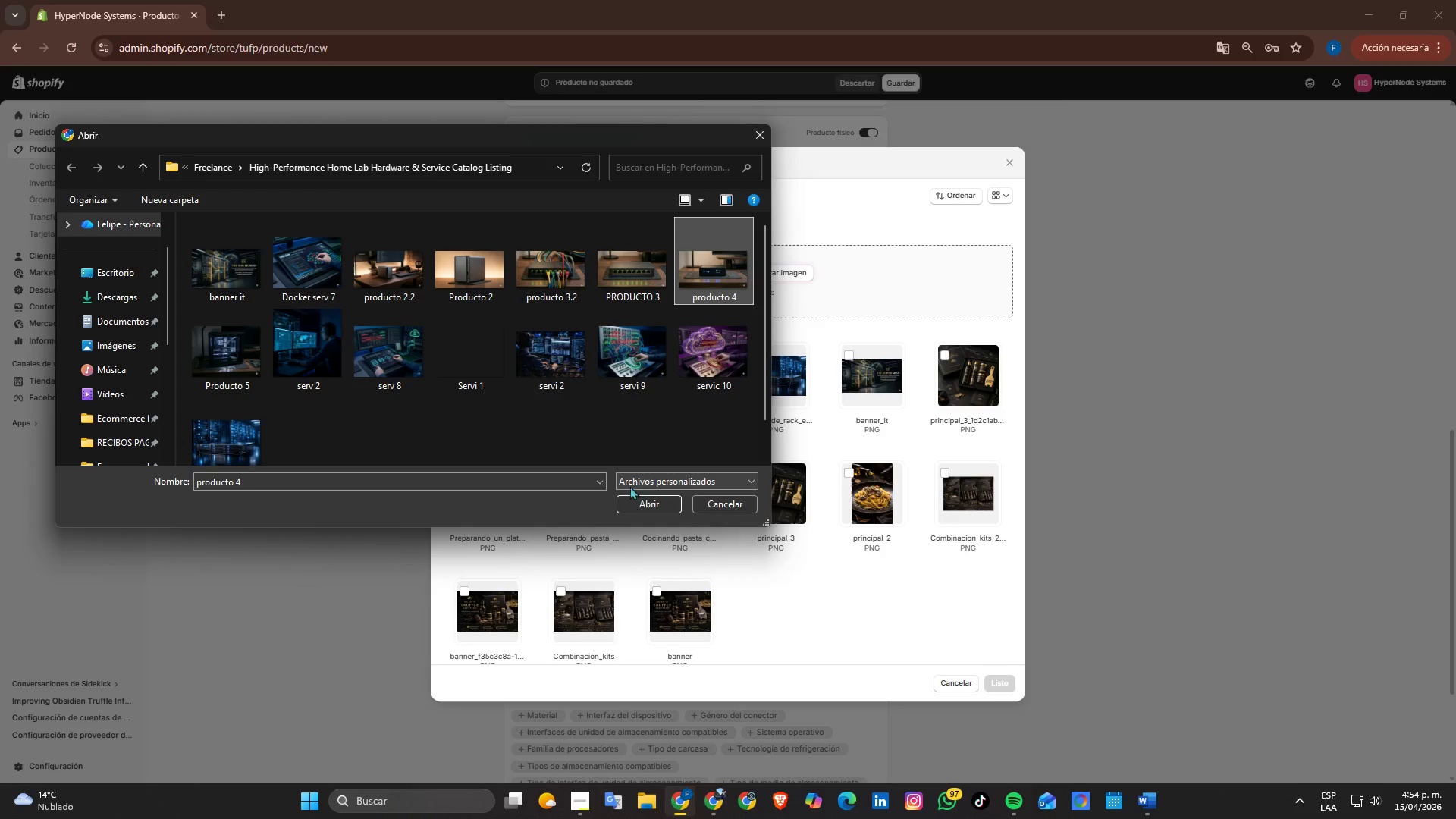 
left_click([640, 503])
 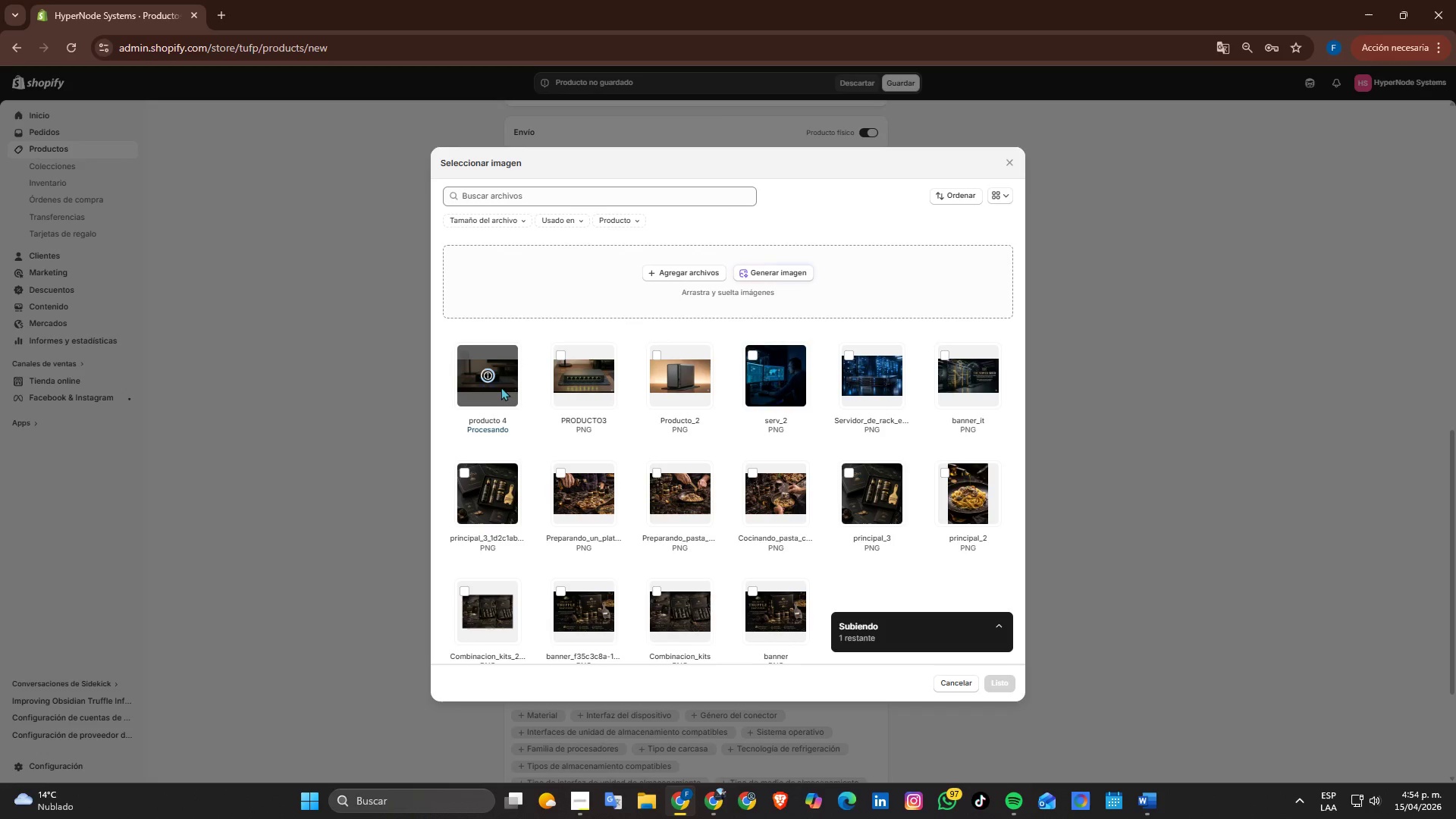 
wait(7.95)
 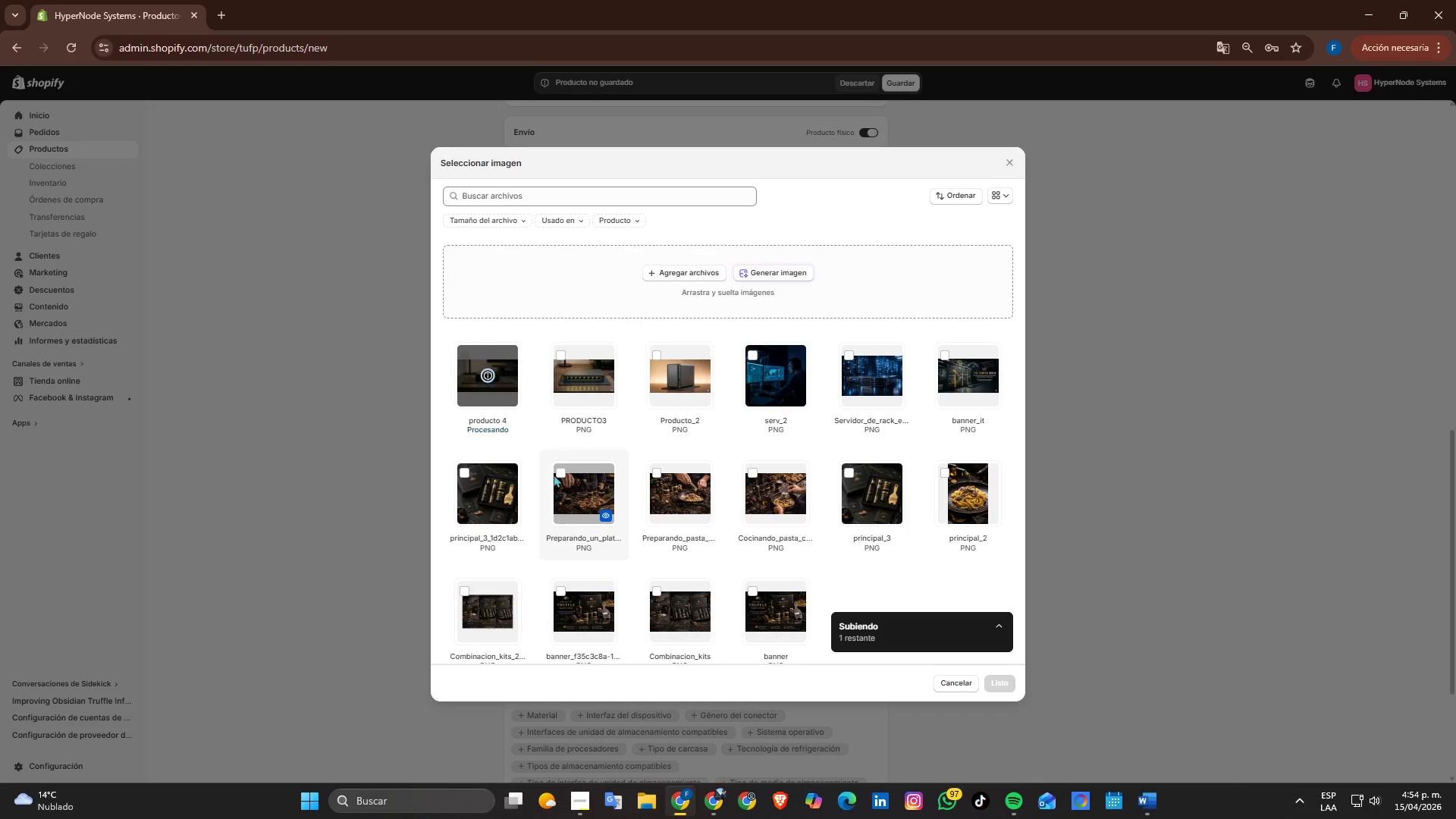 
left_click([1006, 683])
 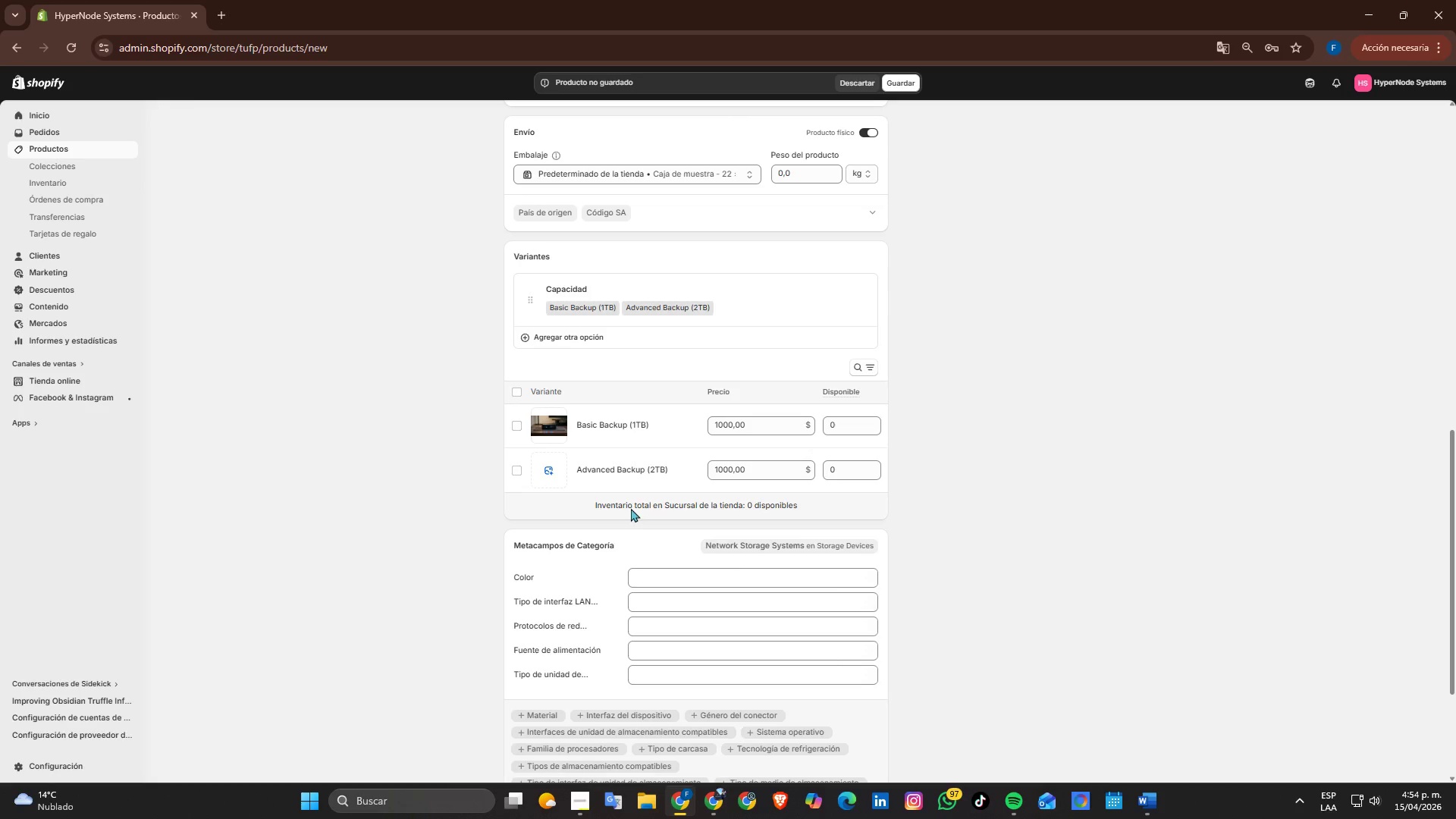 
left_click([554, 473])
 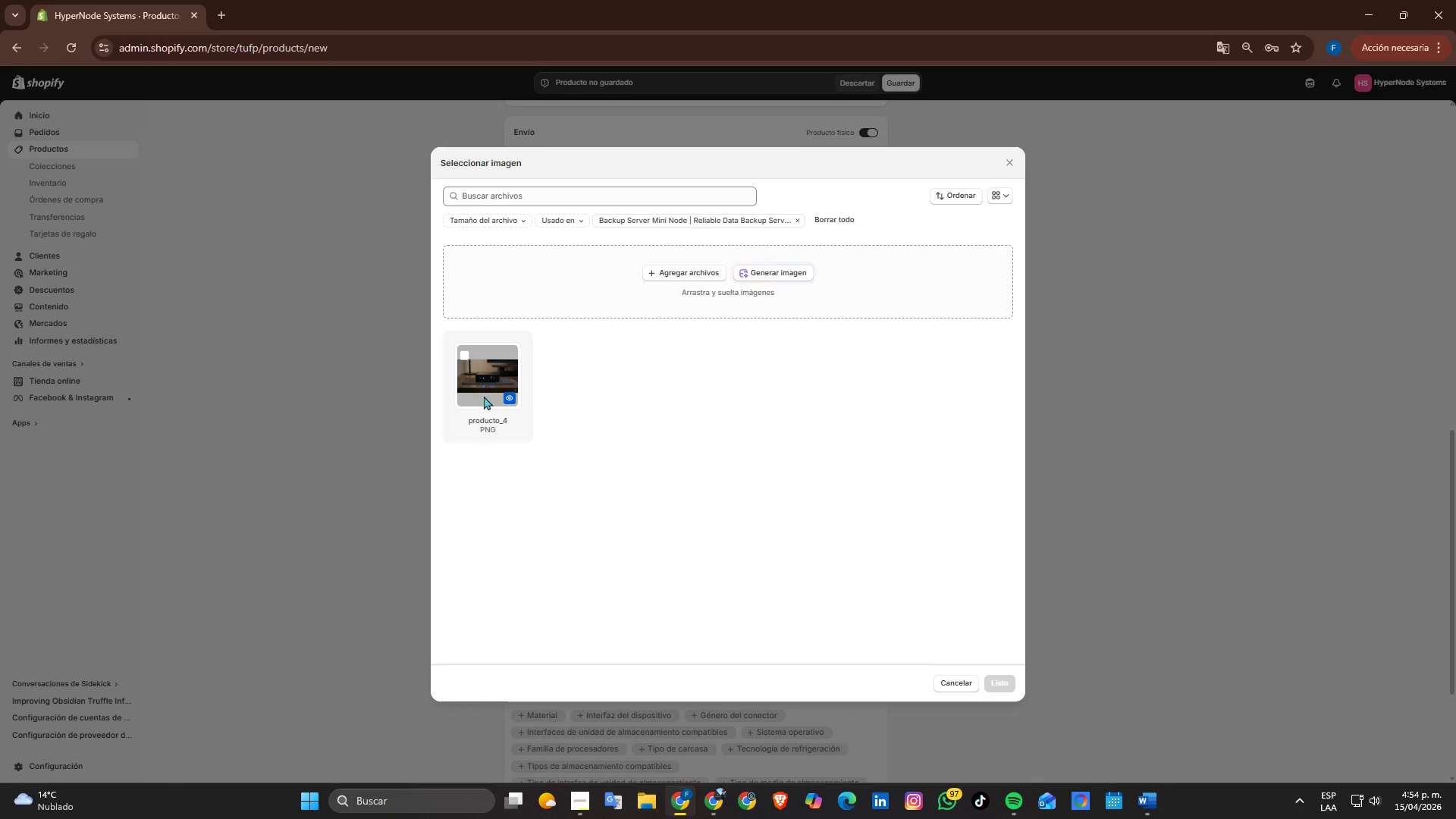 
left_click([484, 393])
 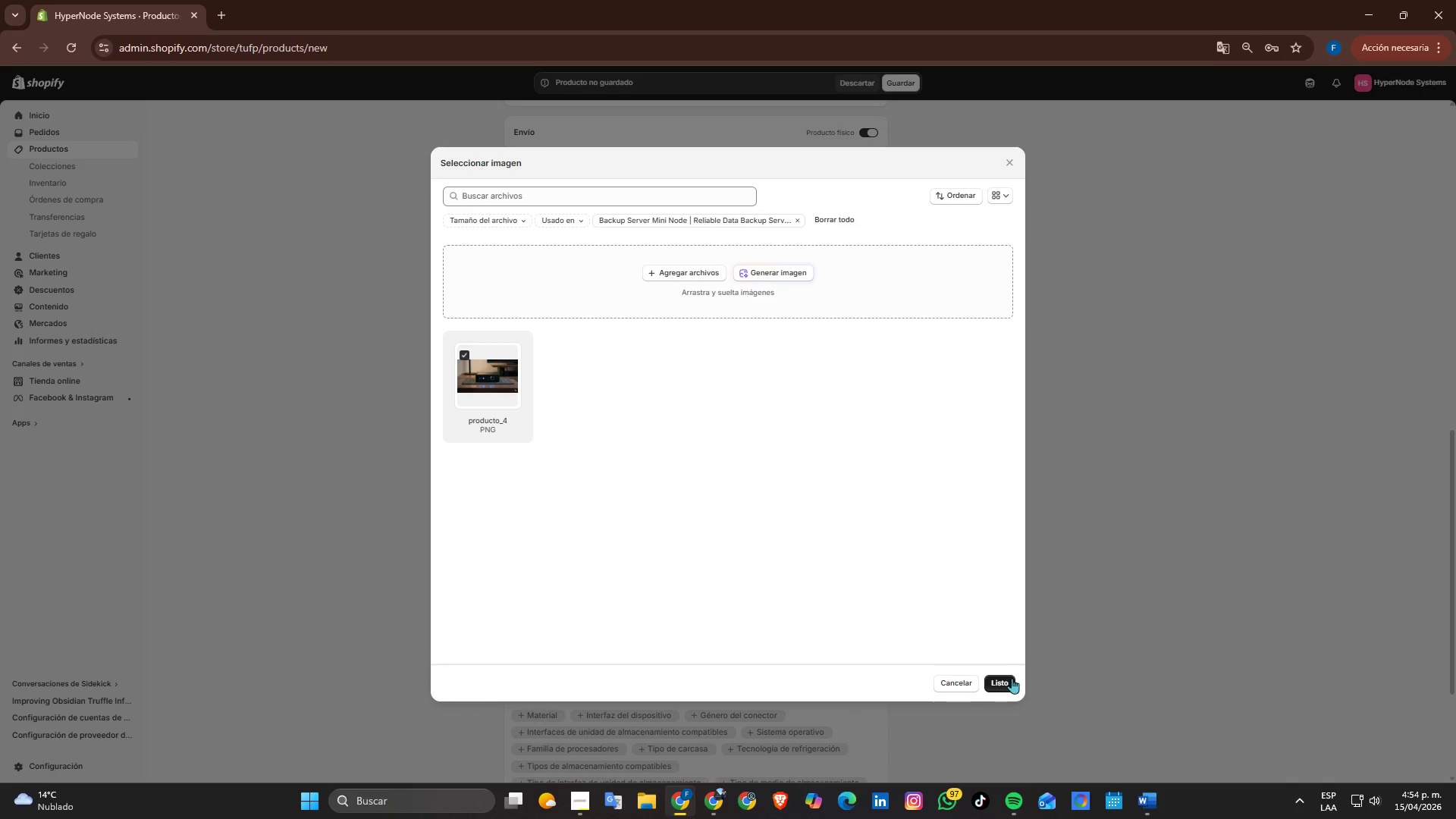 
left_click([1010, 683])
 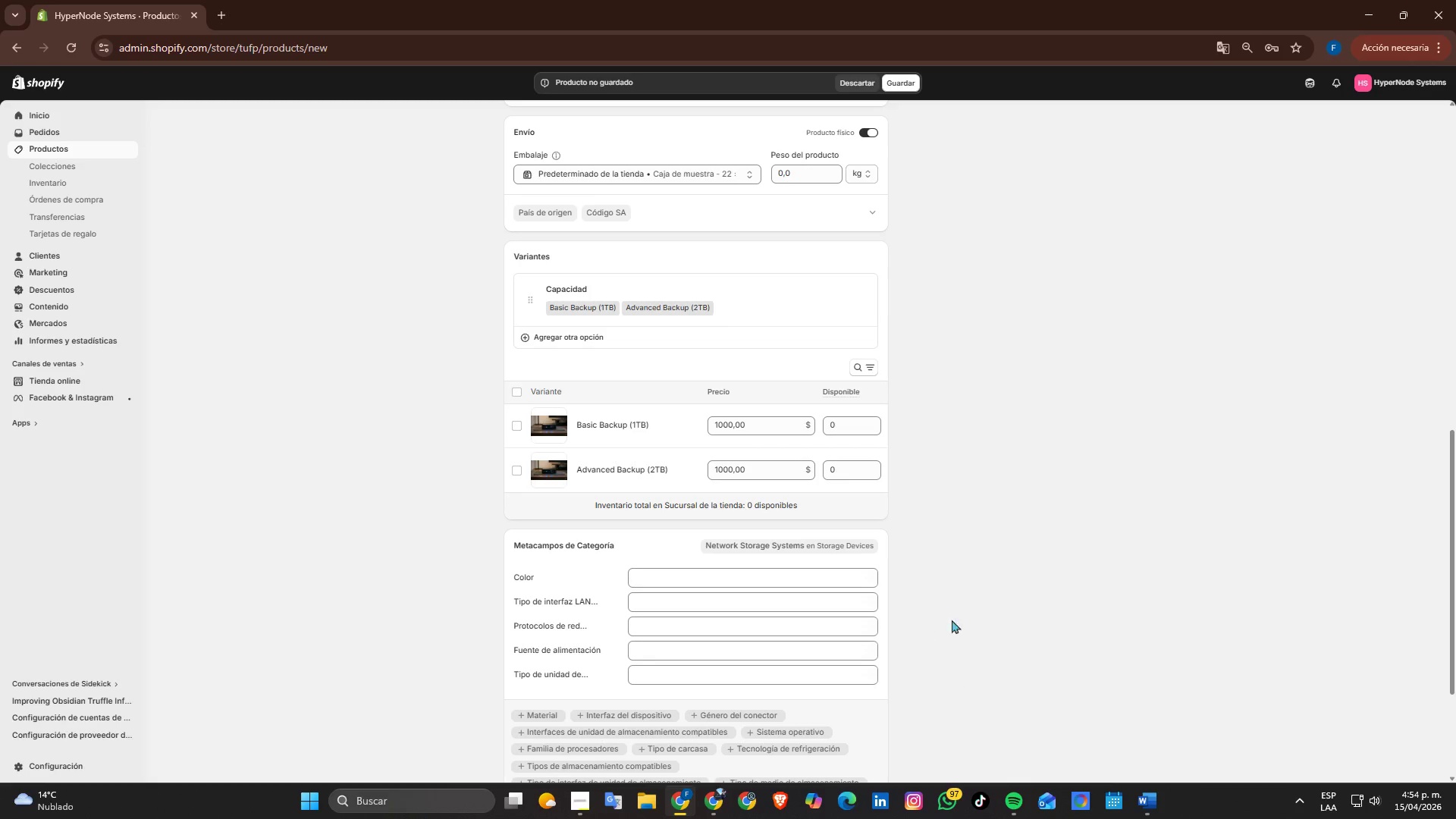 
scroll: coordinate [938, 619], scroll_direction: down, amount: 3.0
 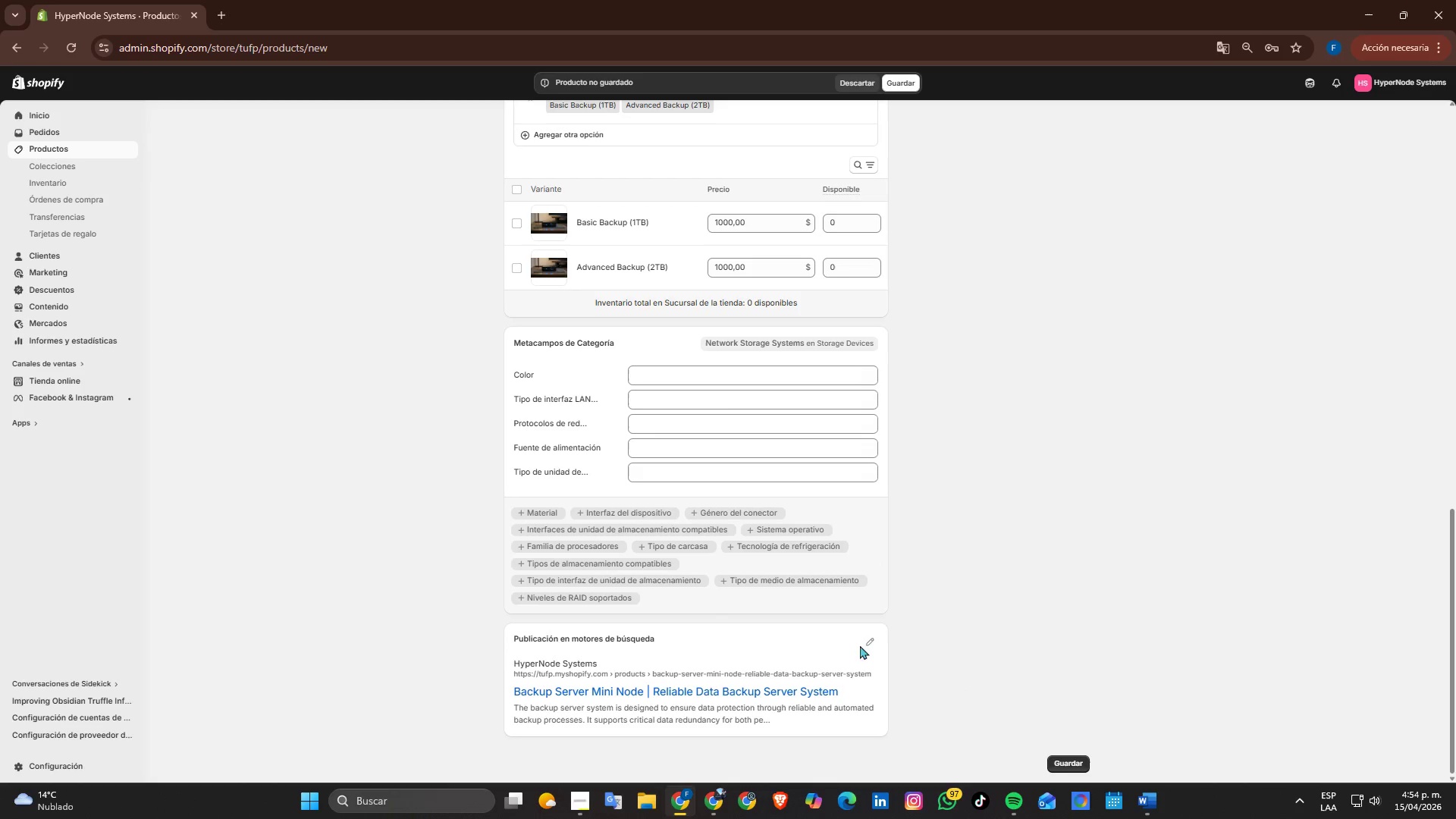 
scroll: coordinate [896, 638], scroll_direction: up, amount: 4.0
 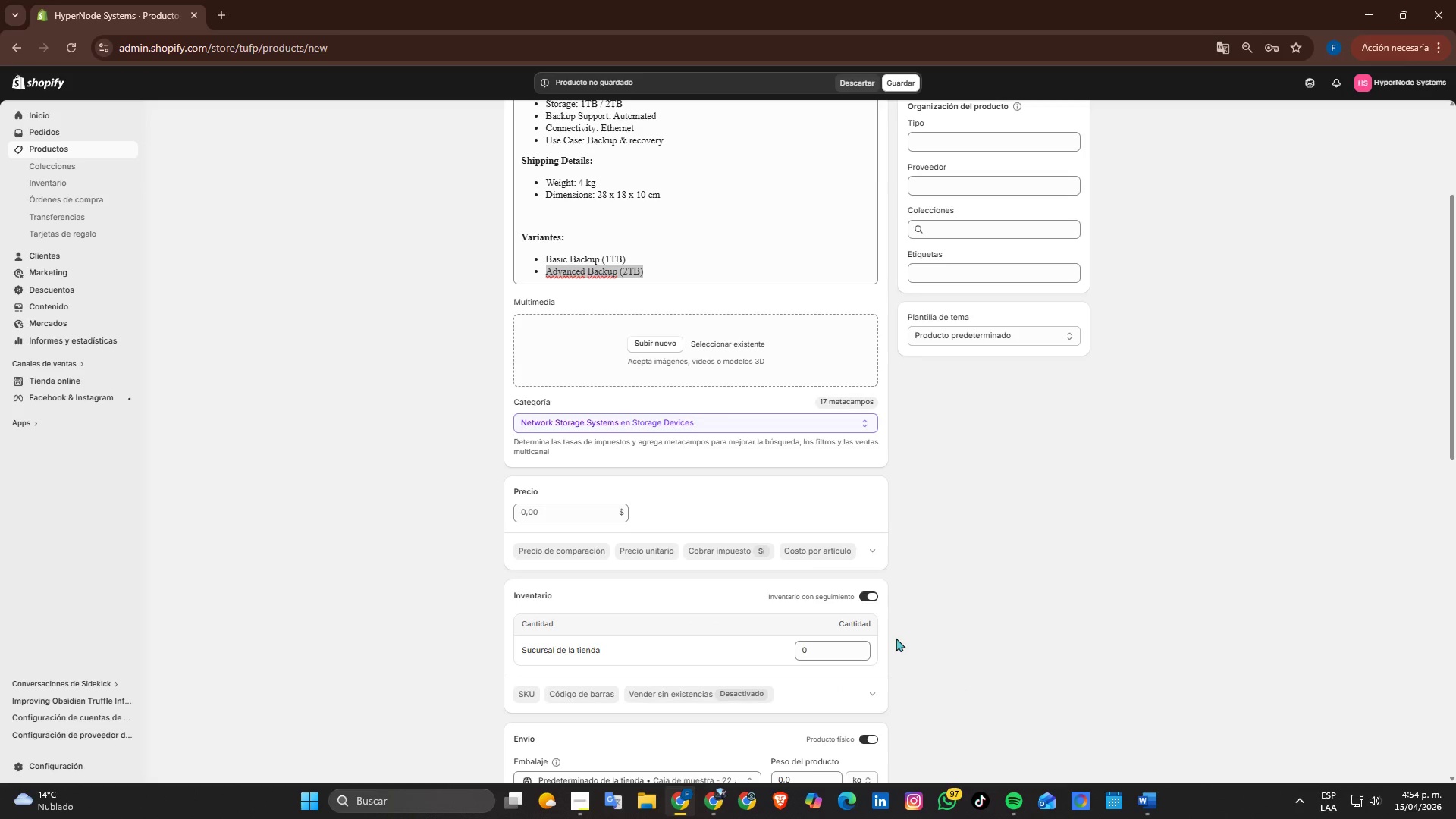 
scroll: coordinate [896, 638], scroll_direction: down, amount: 5.0
 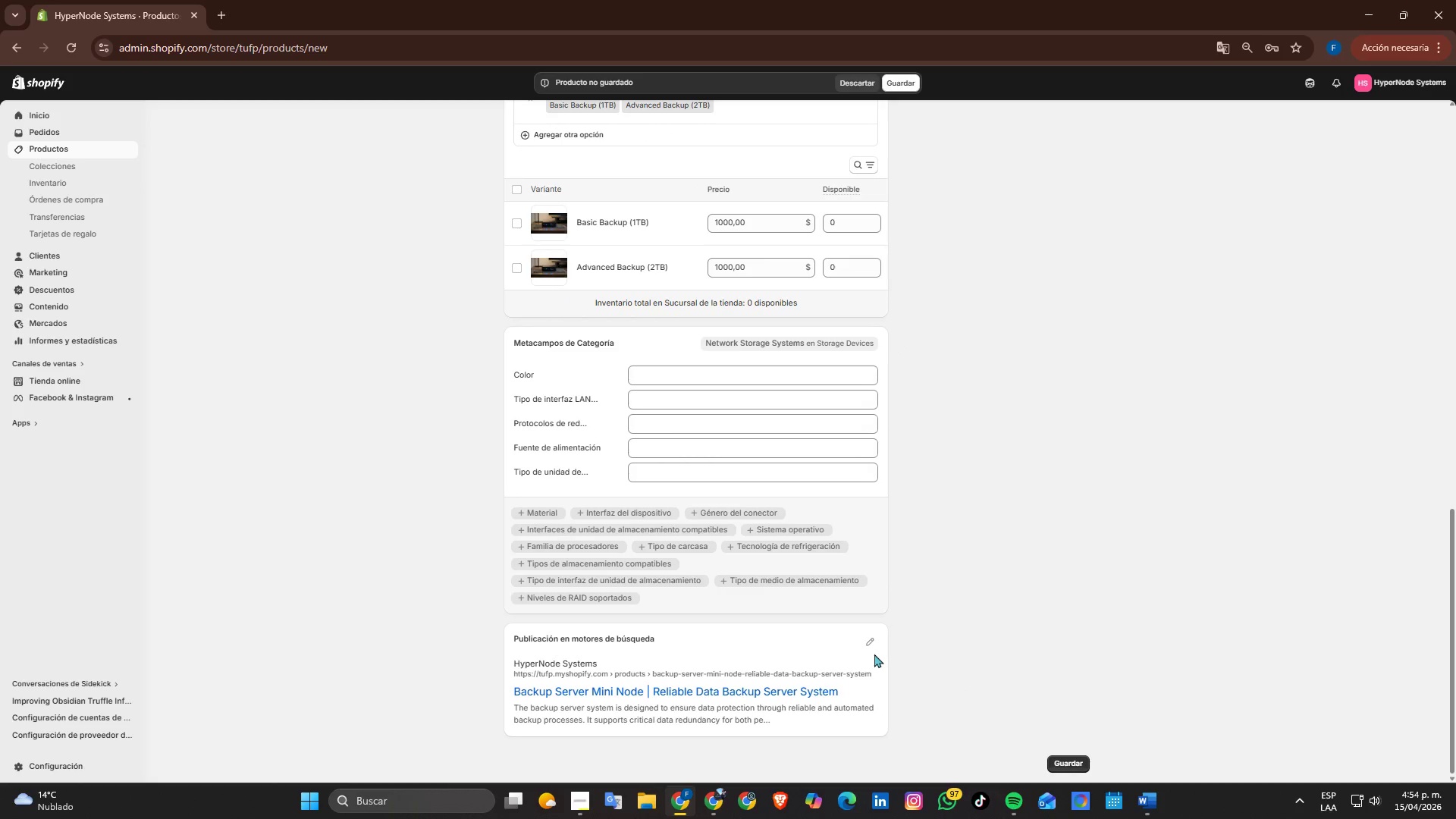 
left_click([874, 639])
 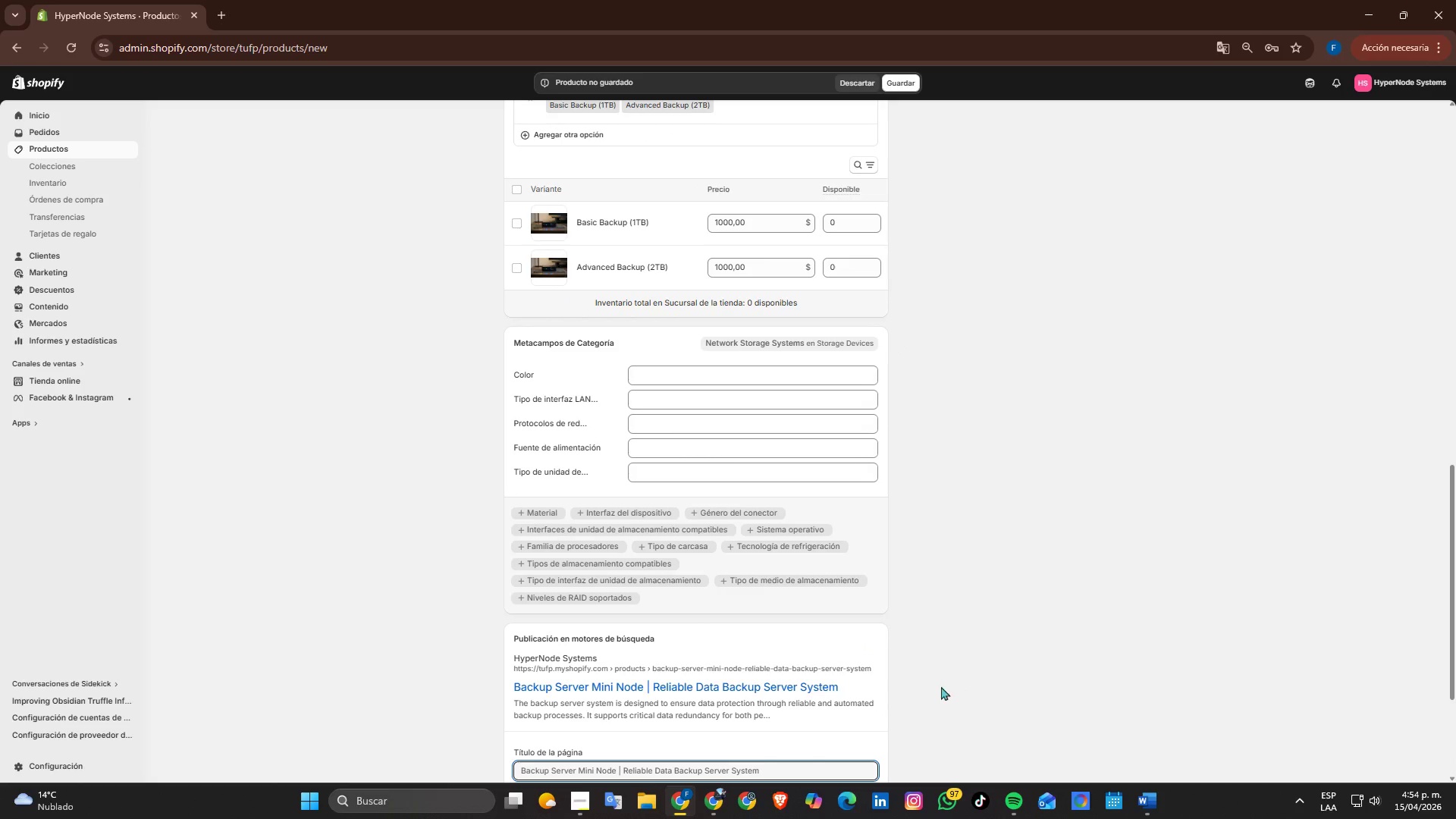 
scroll: coordinate [949, 654], scroll_direction: down, amount: 2.0
 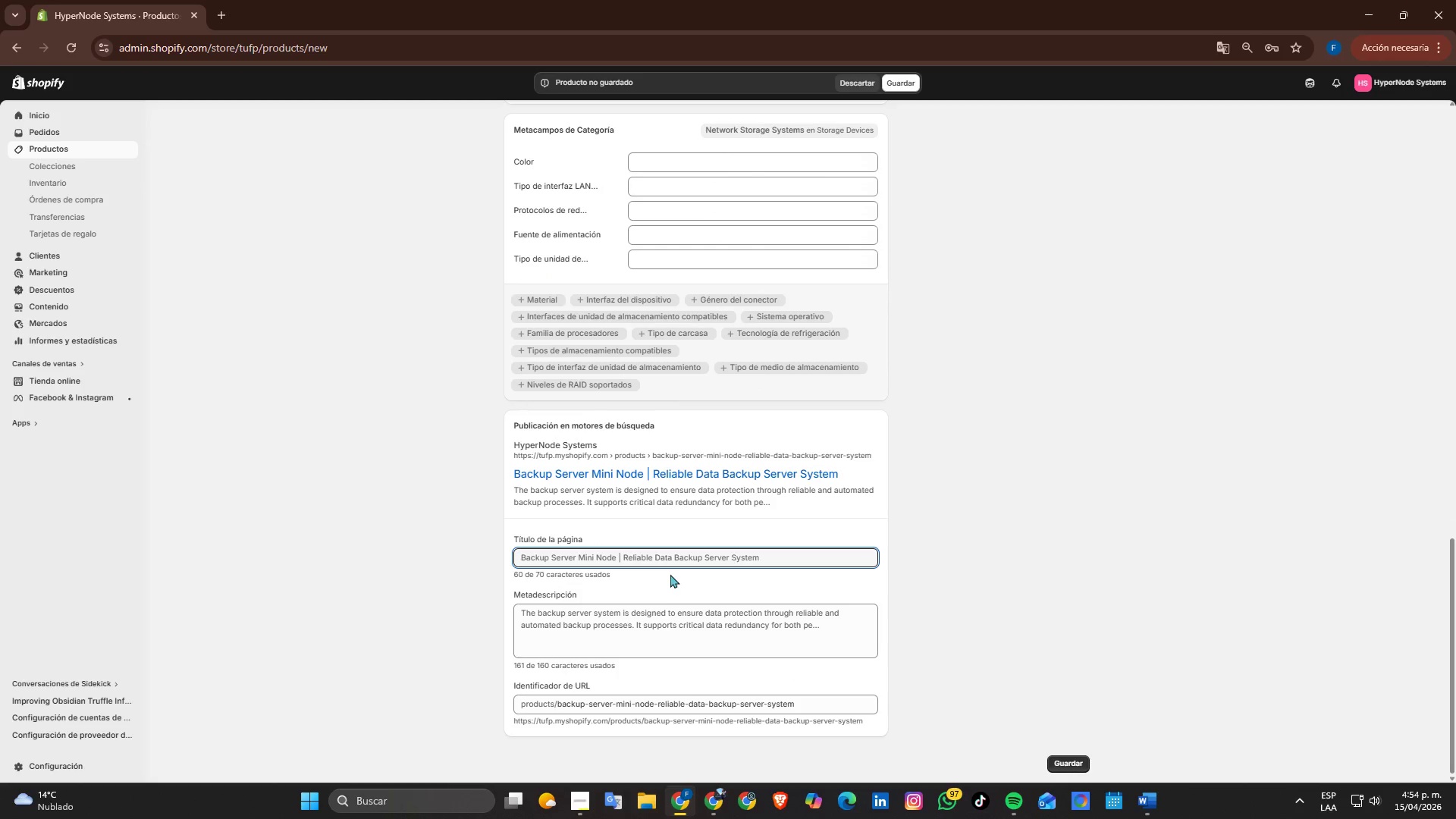 
double_click([673, 552])
 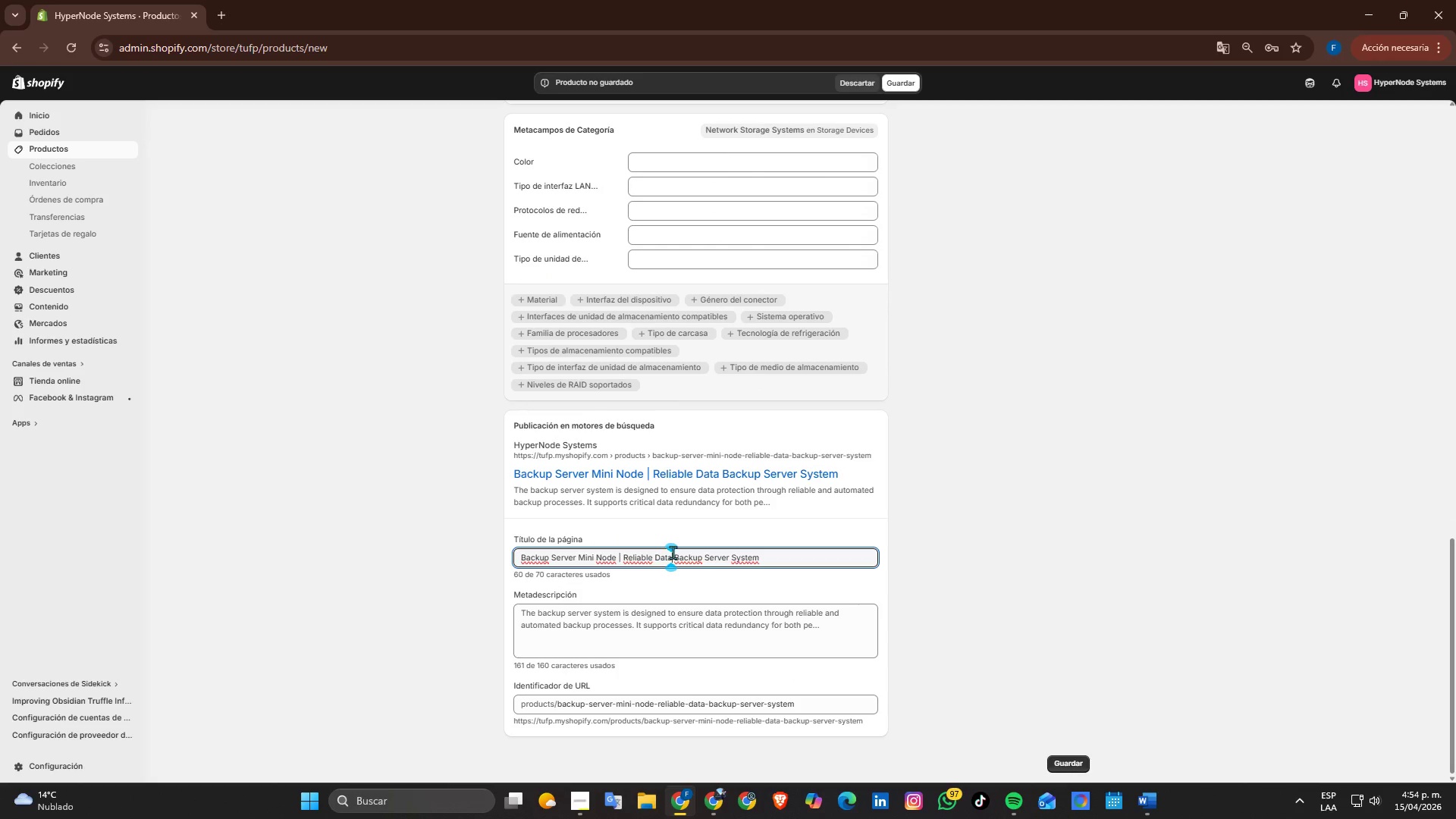 
triple_click([717, 552])
 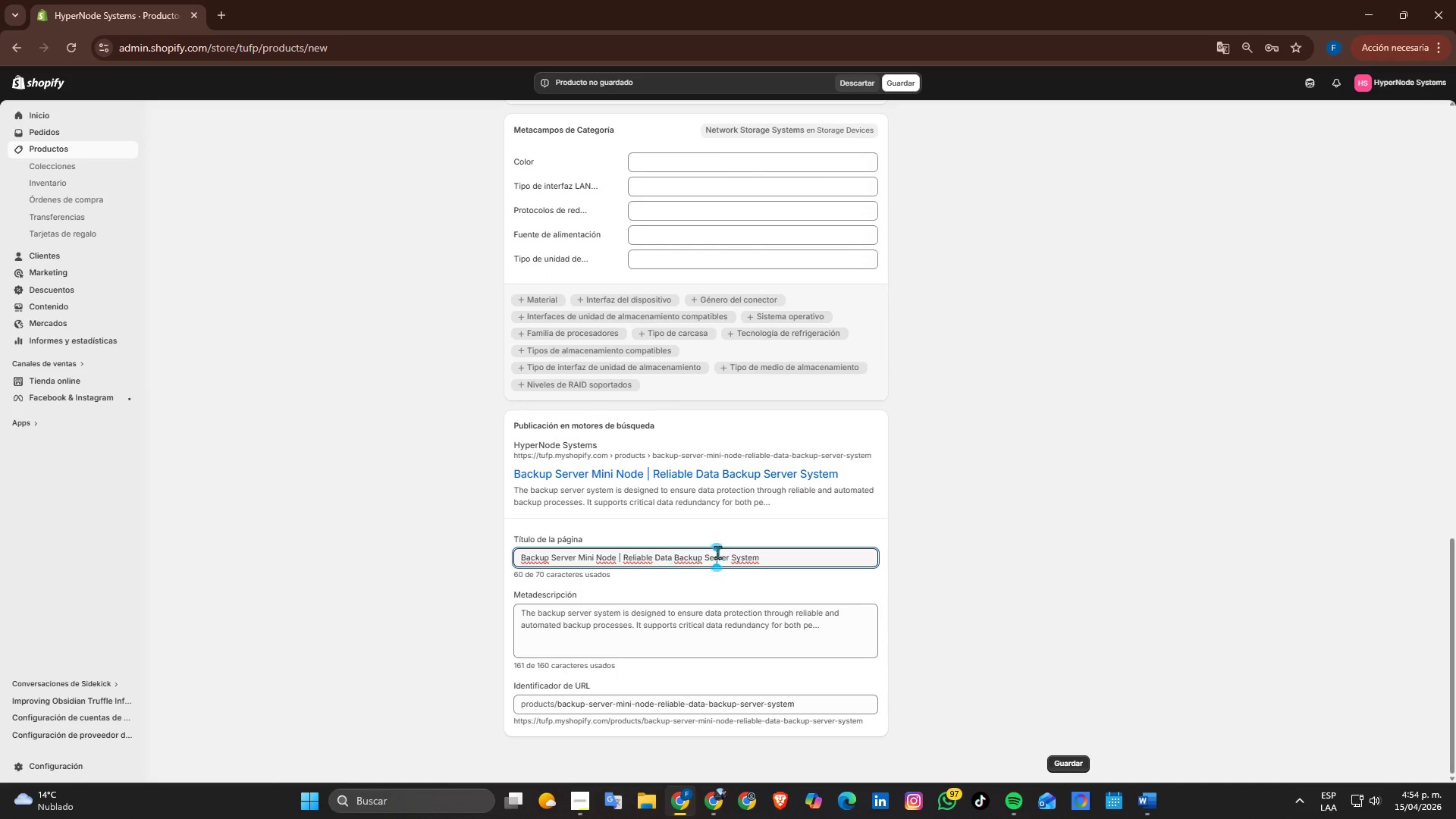 
triple_click([717, 552])
 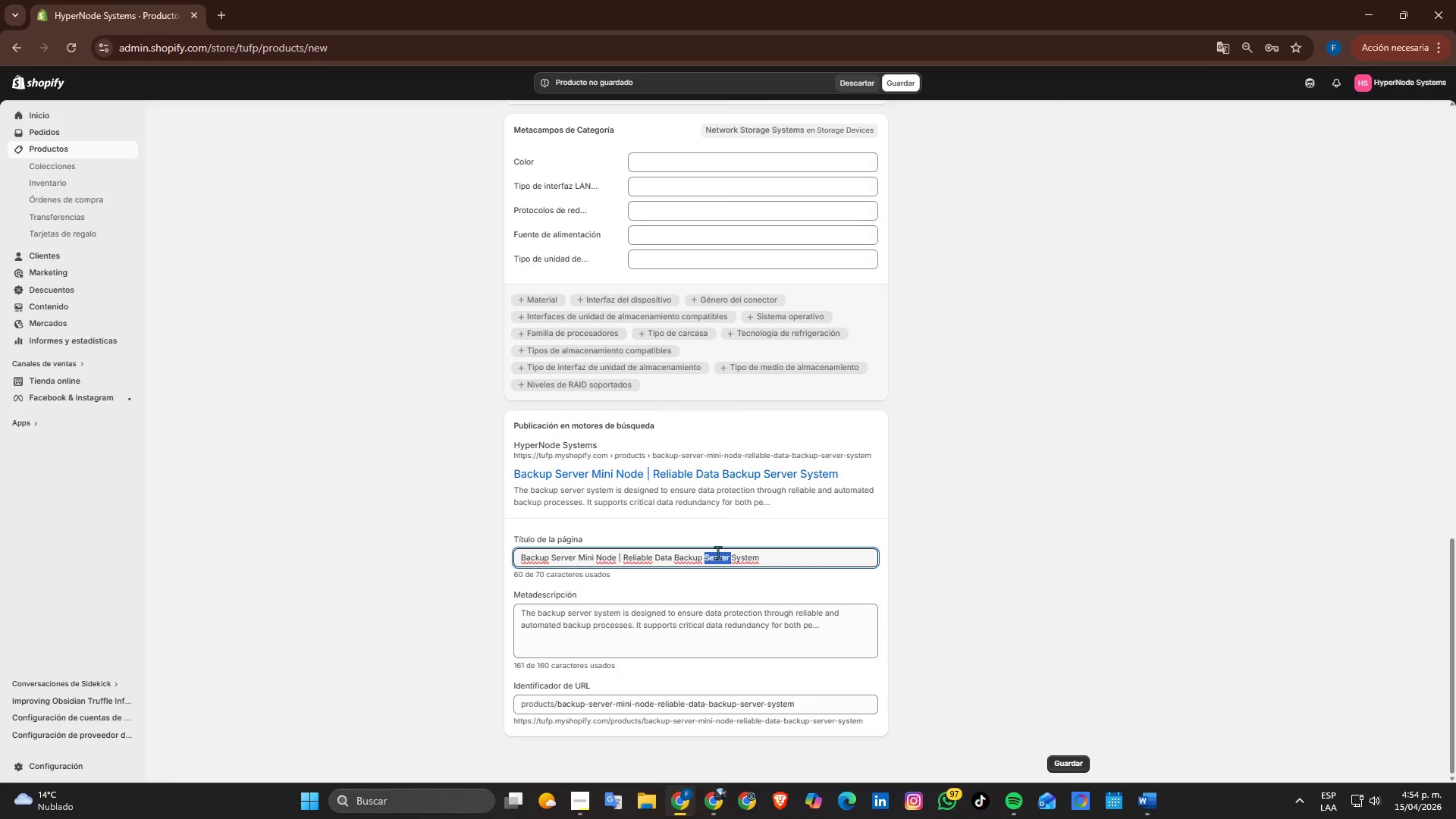 
triple_click([717, 552])
 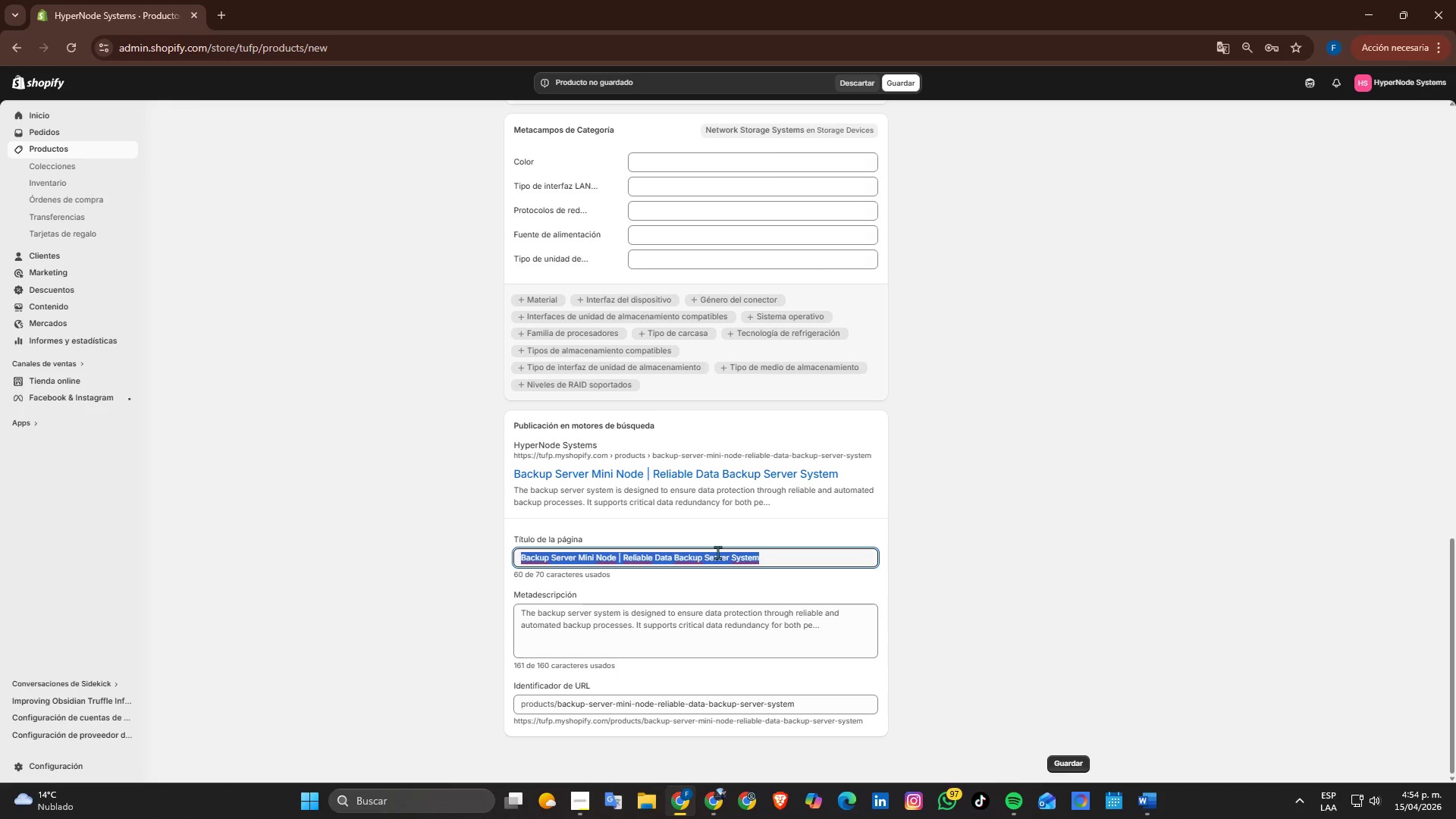 
key(Alt+Tab)
 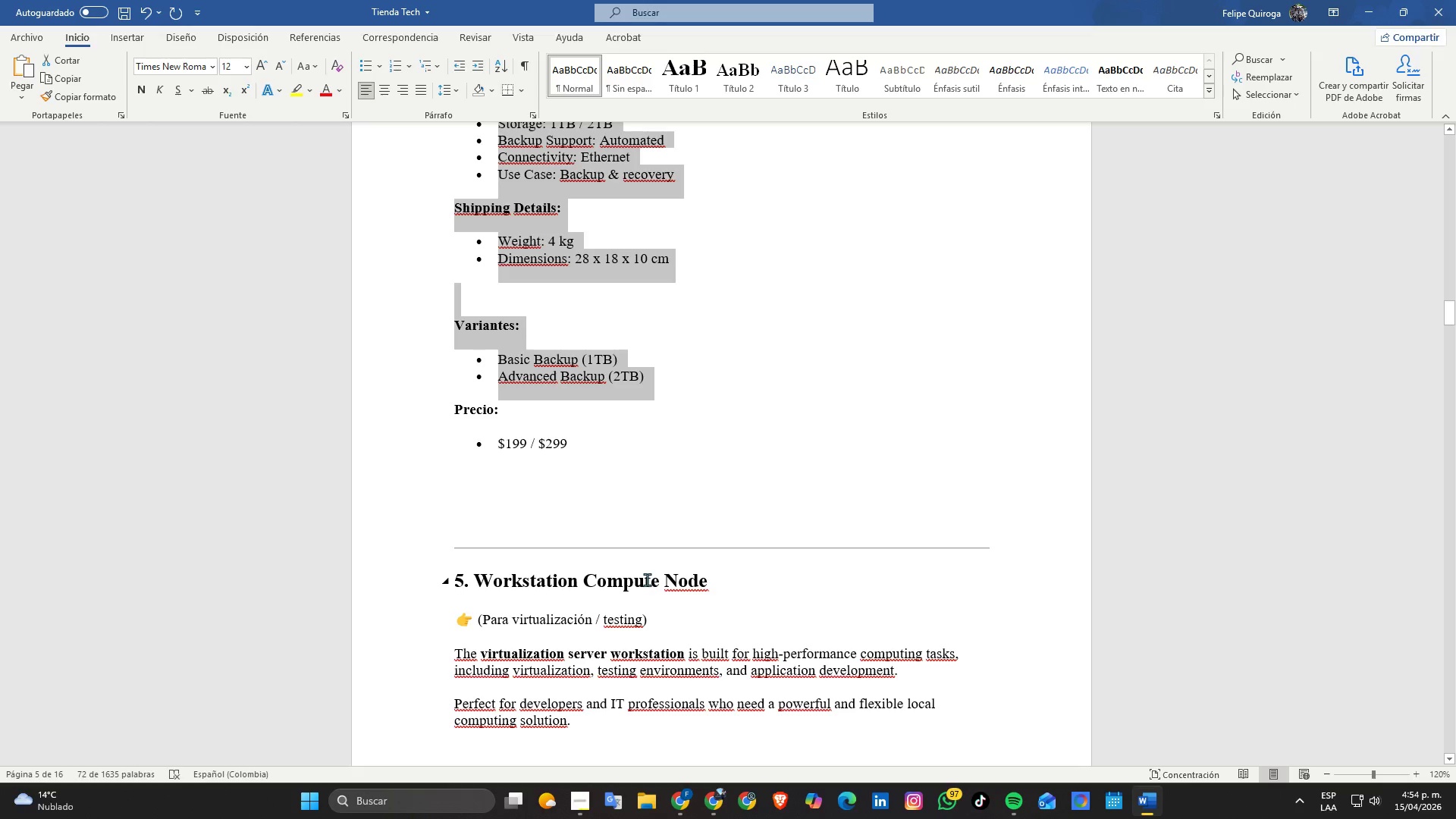 
scroll: coordinate [647, 579], scroll_direction: up, amount: 1.0
 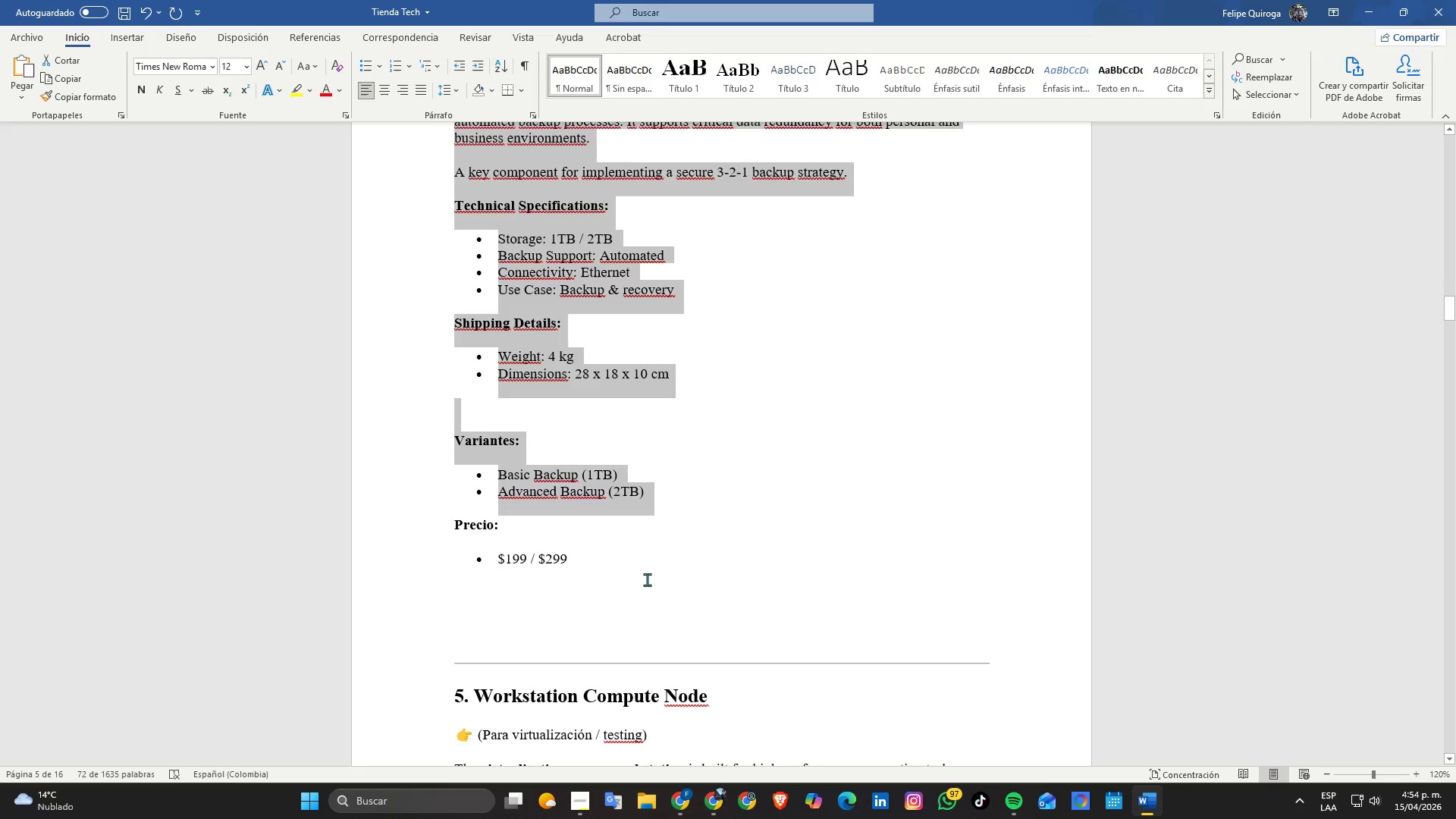 
key(Alt+AltLeft)
 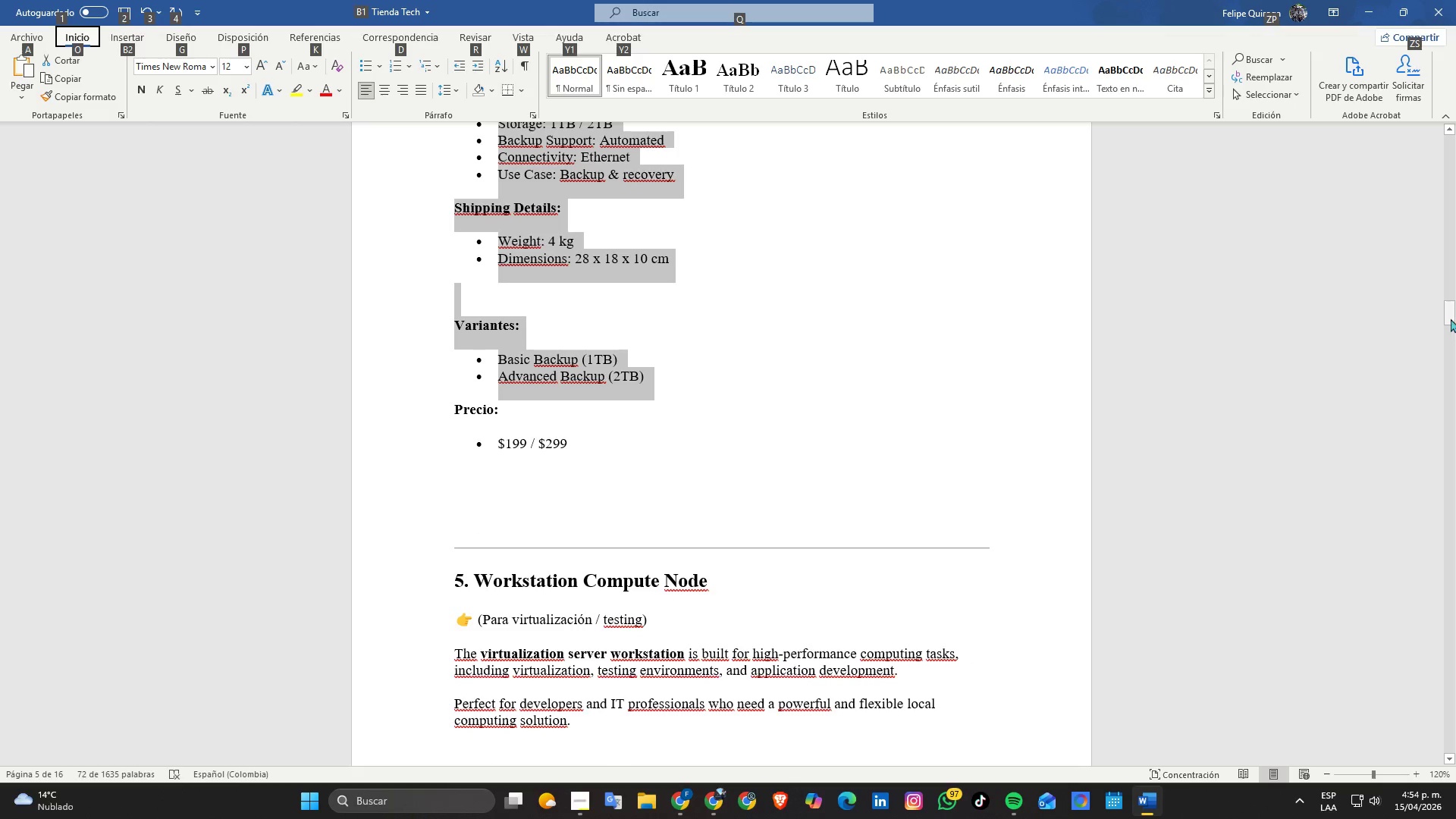 
scroll: coordinate [647, 579], scroll_direction: down, amount: 1.0
 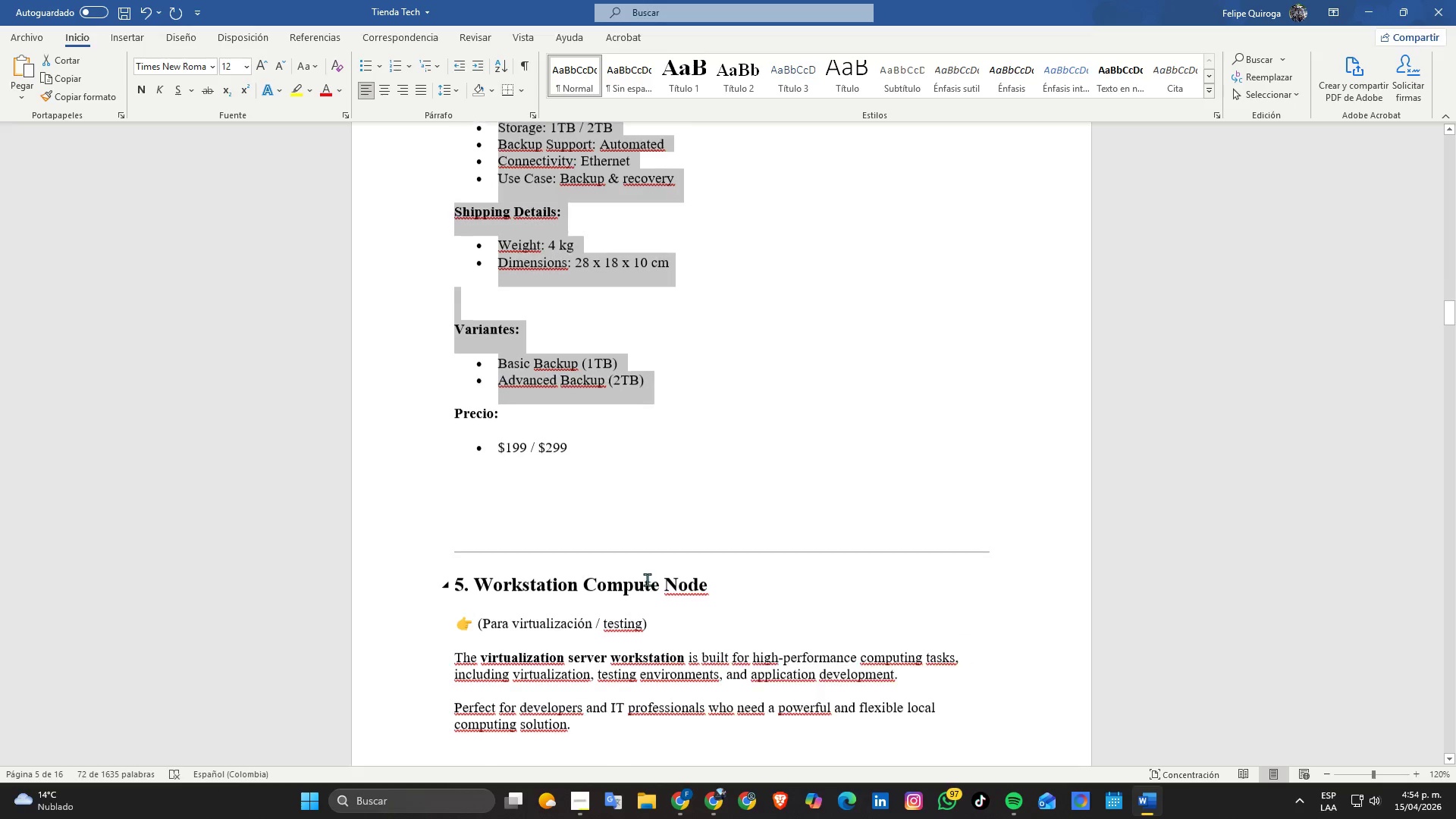 
left_click_drag(start_coordinate=[1453, 318], to_coordinate=[1455, 596])
 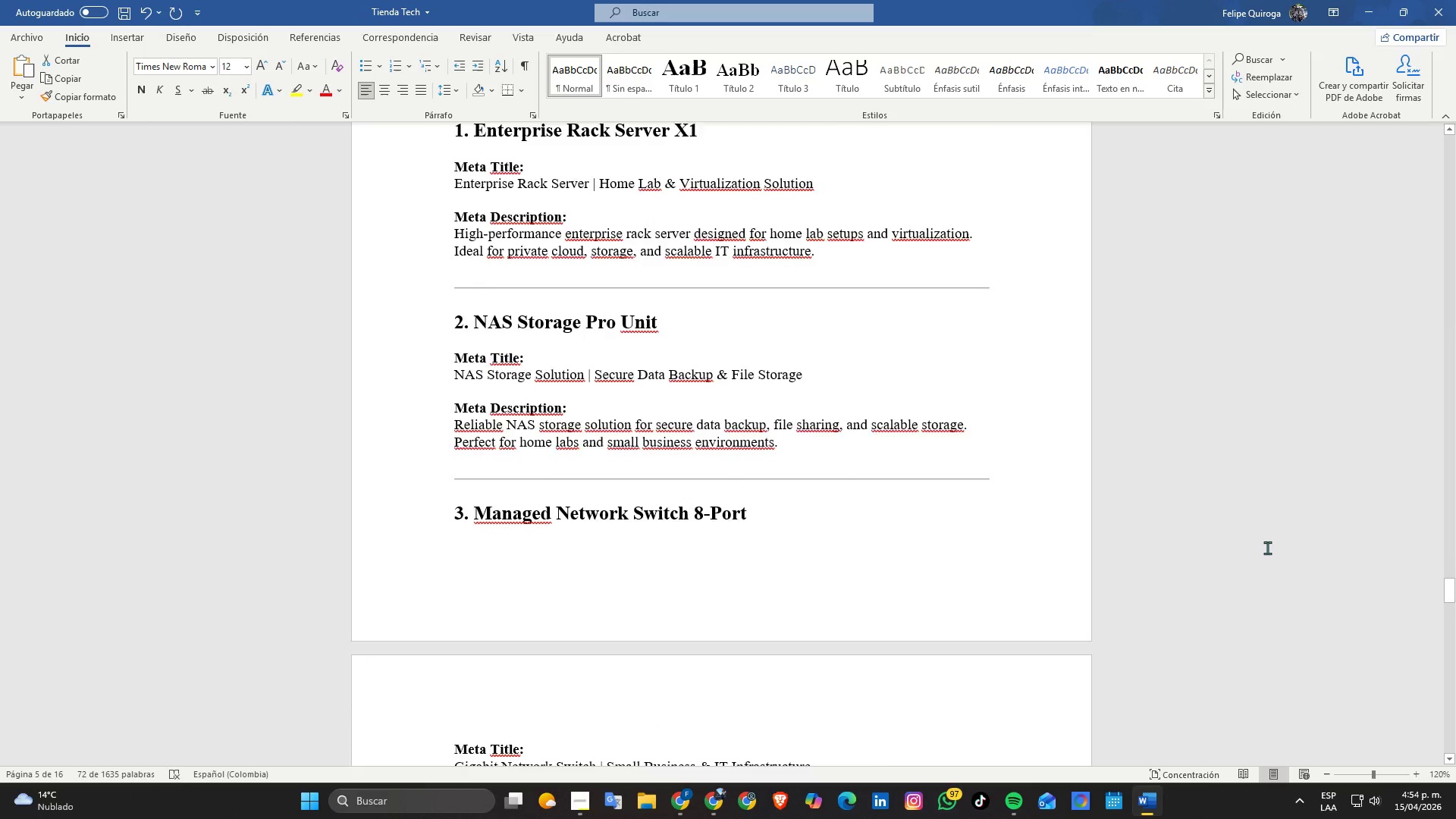 
scroll: coordinate [1239, 544], scroll_direction: down, amount: 9.0
 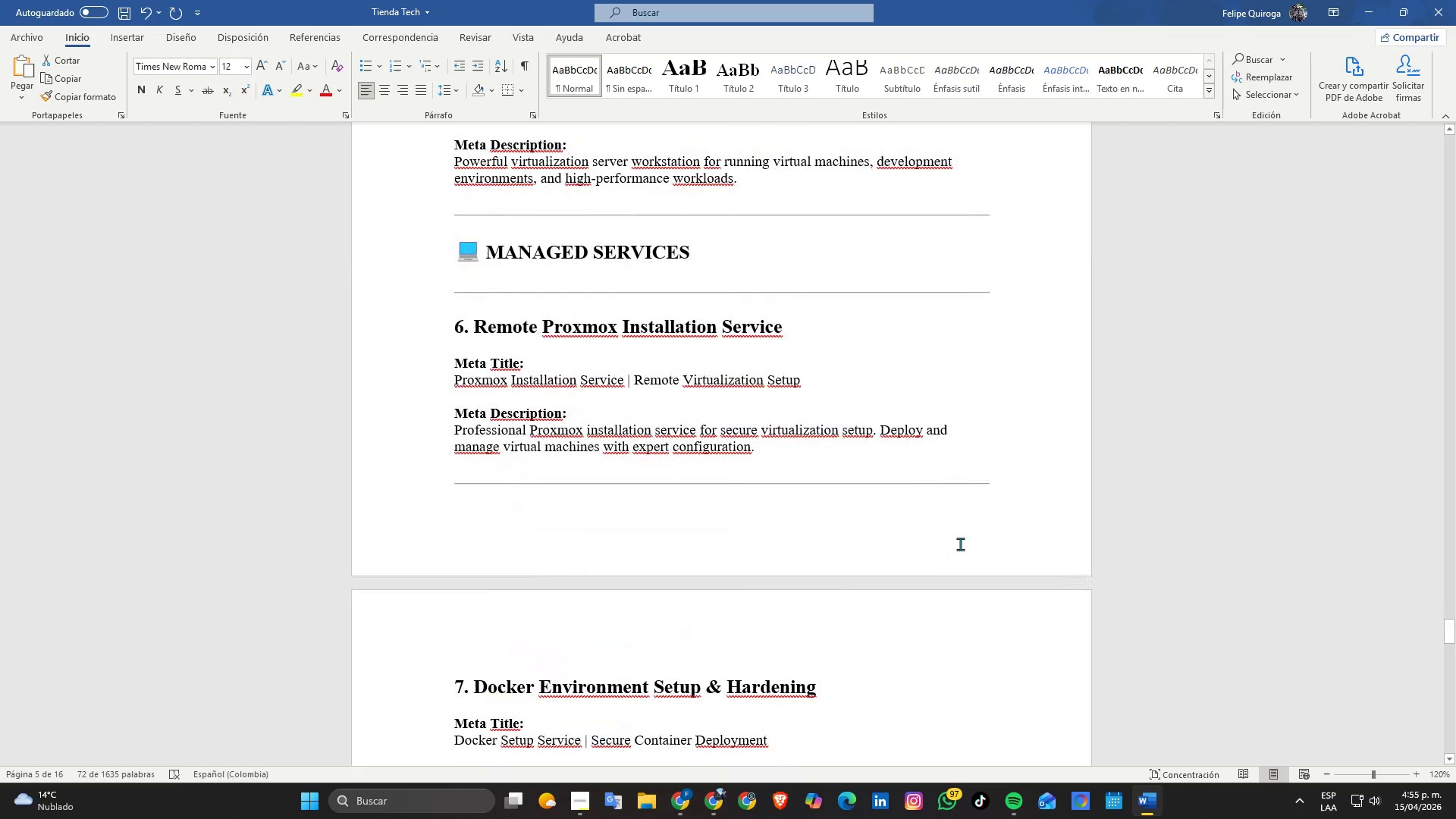 
scroll: coordinate [641, 479], scroll_direction: up, amount: 4.0
 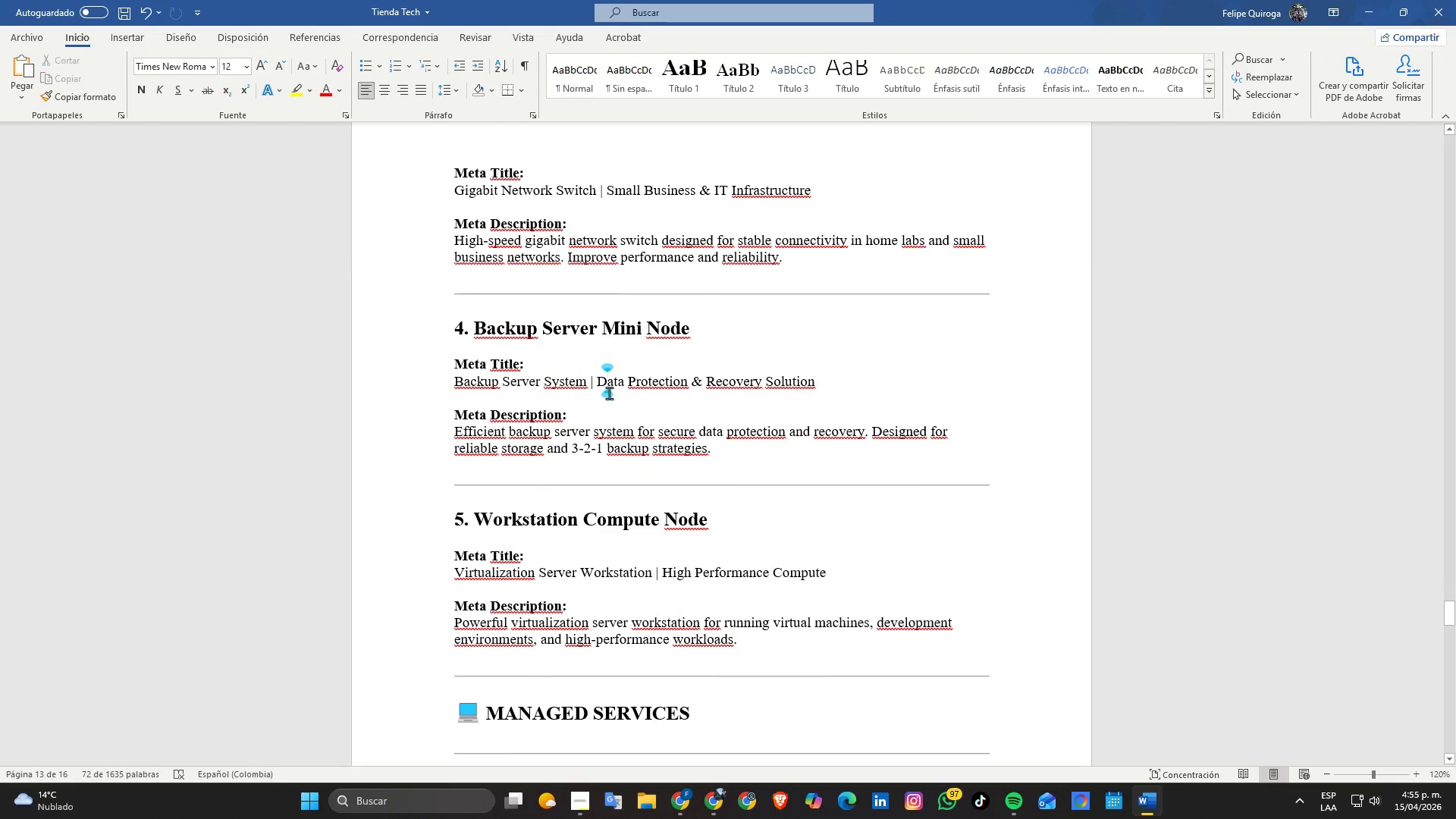 
double_click([609, 393])
 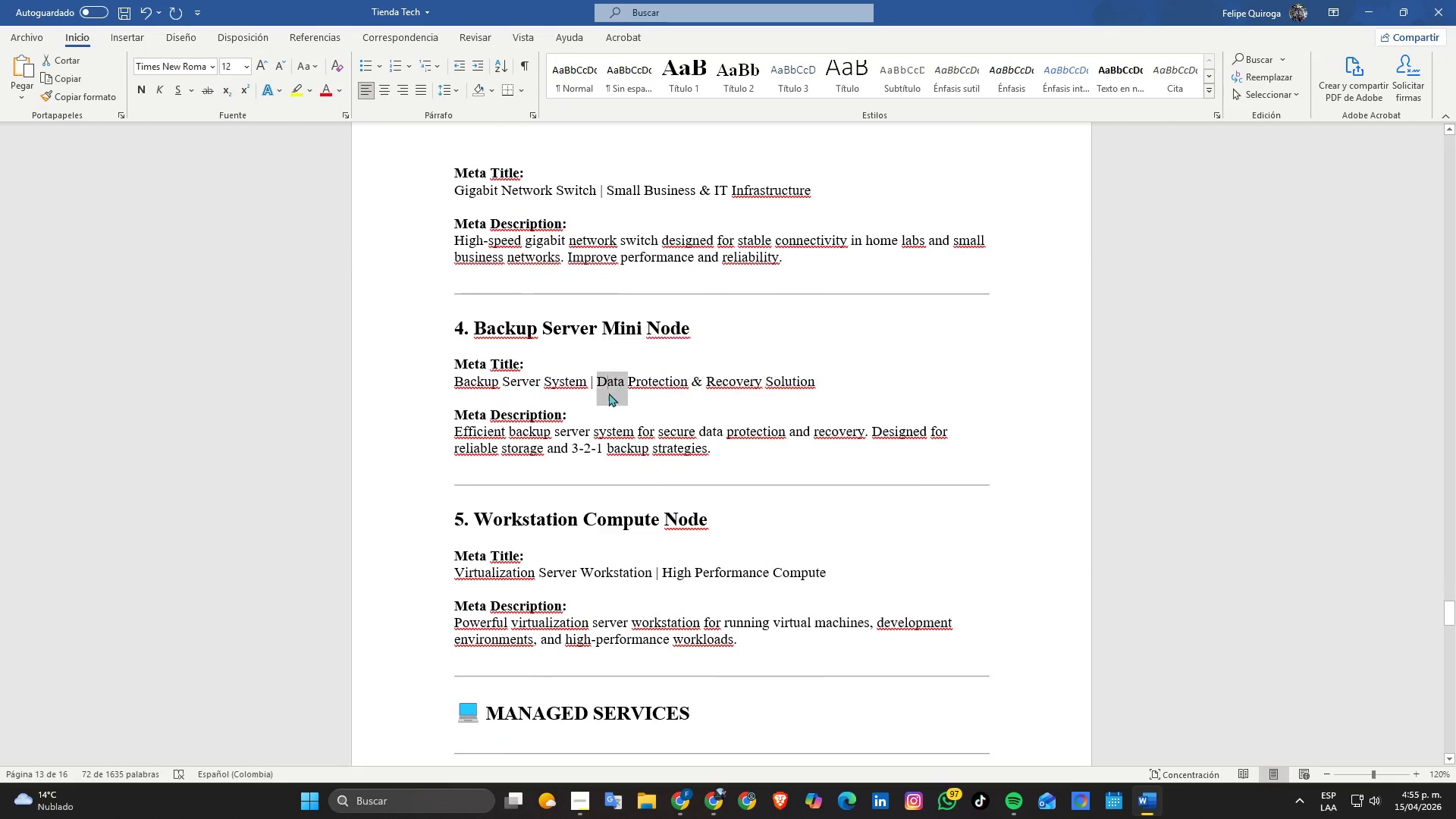 
triple_click([609, 393])
 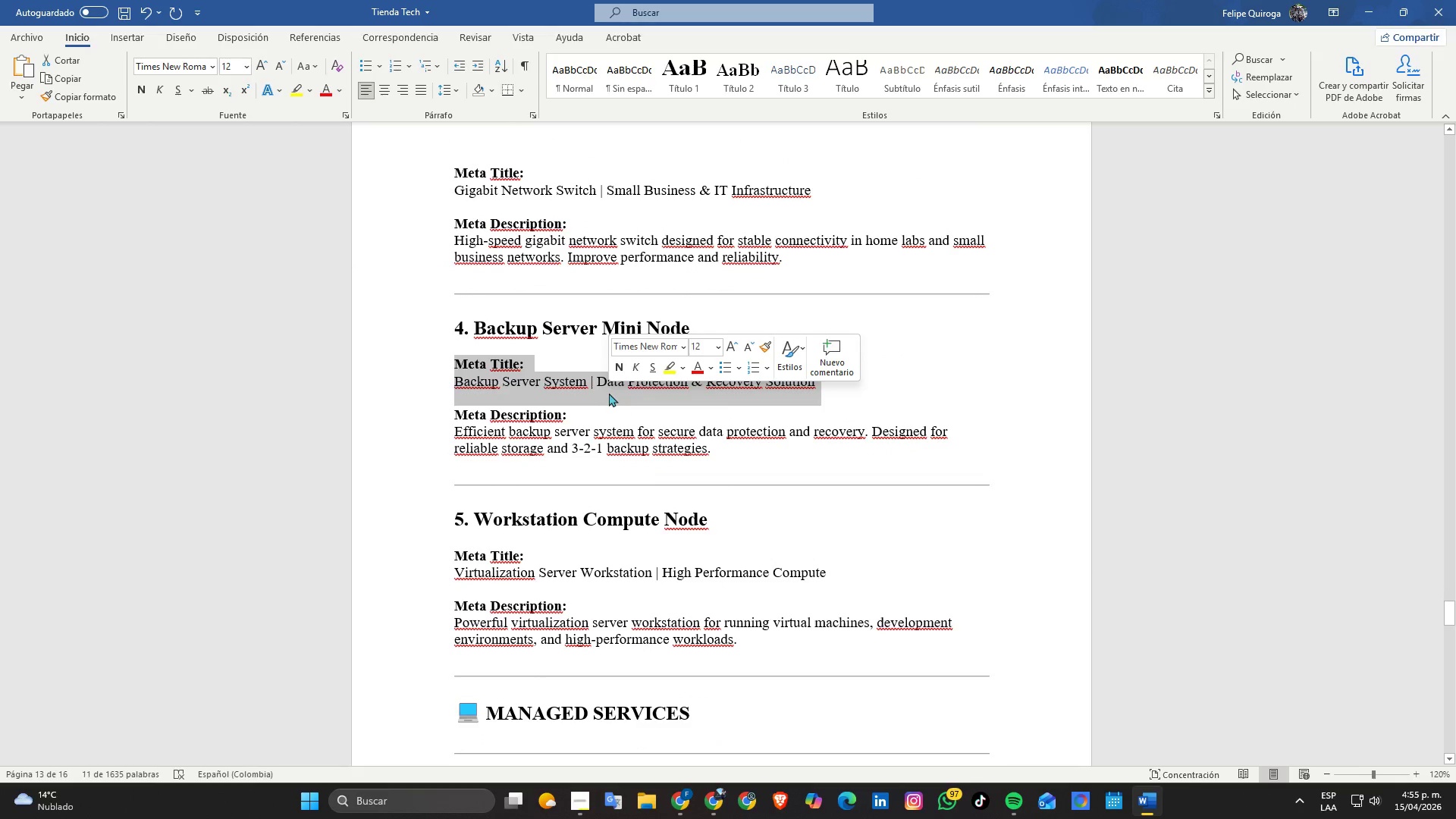 
left_click([612, 393])
 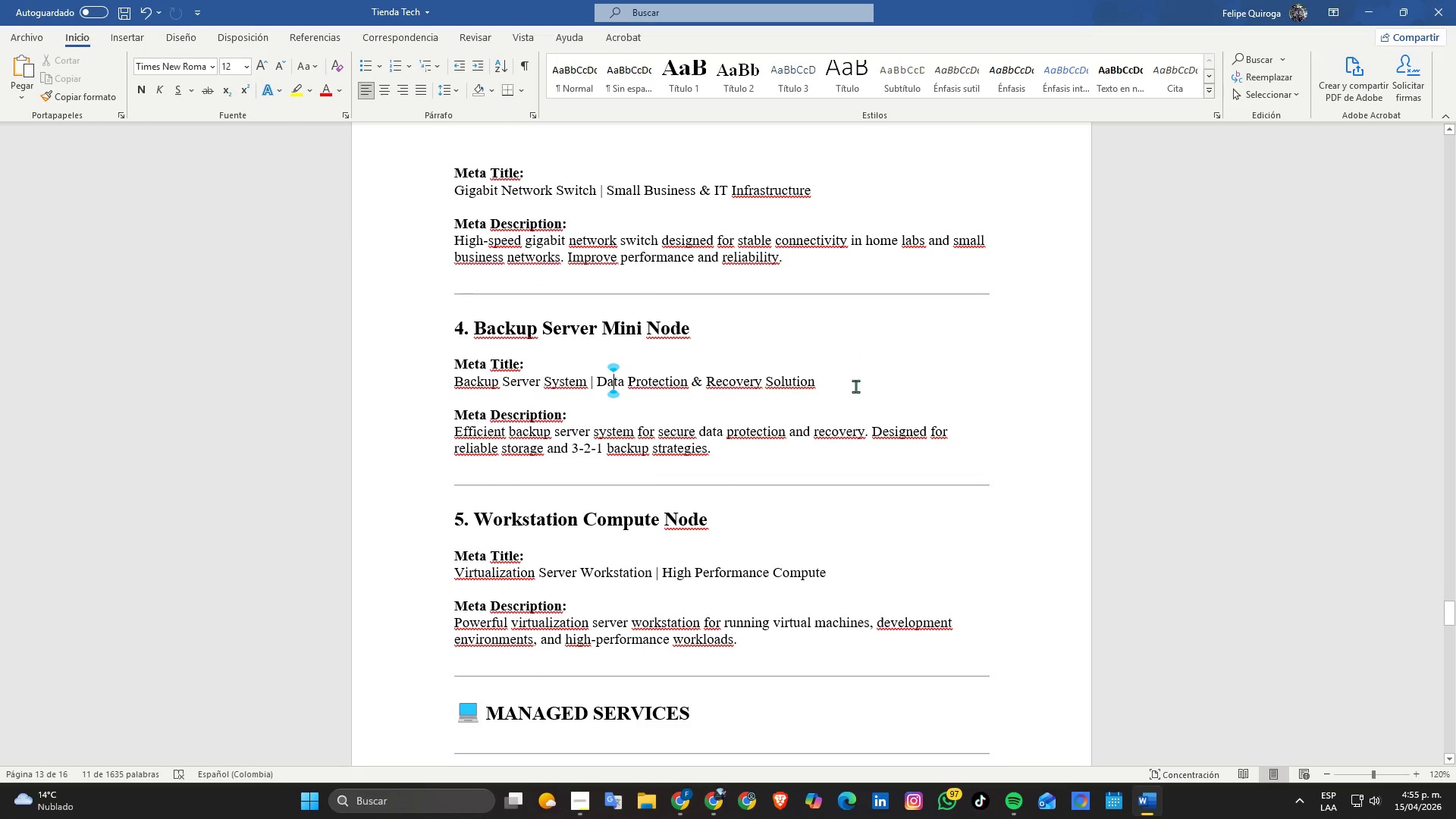 
left_click_drag(start_coordinate=[855, 386], to_coordinate=[436, 384])
 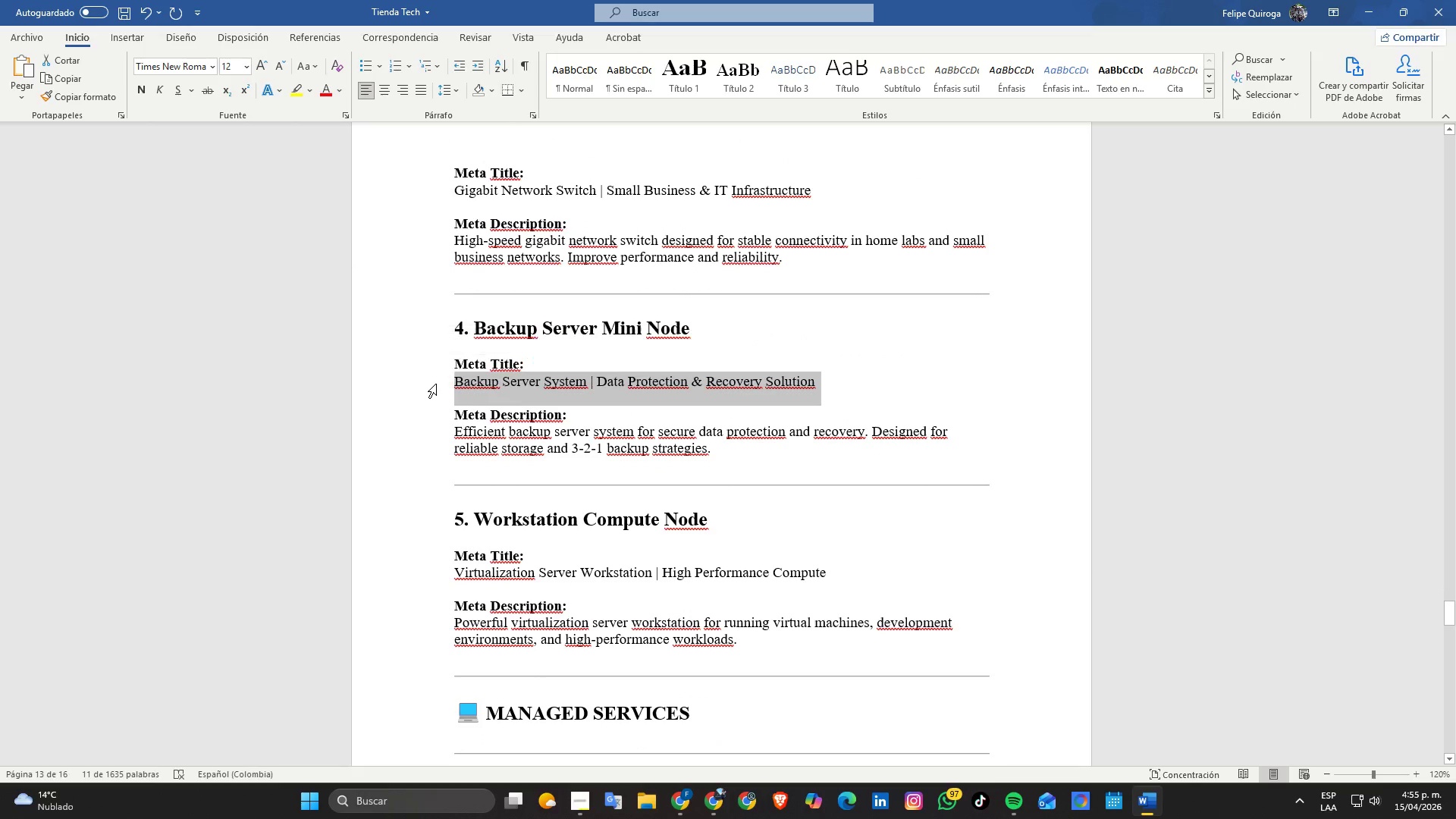 
key(Control+ControlLeft)
 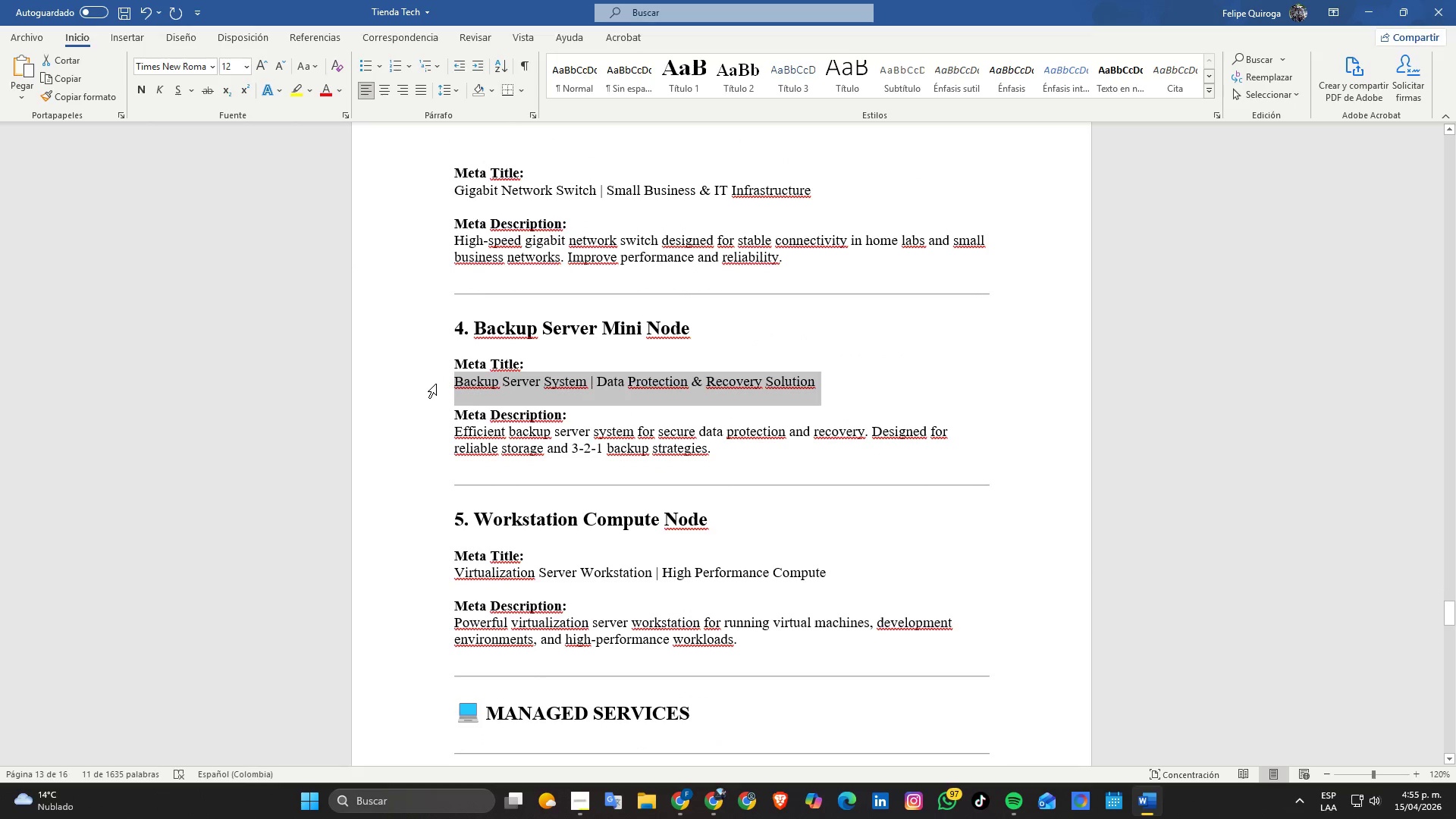 
key(Control+C)
 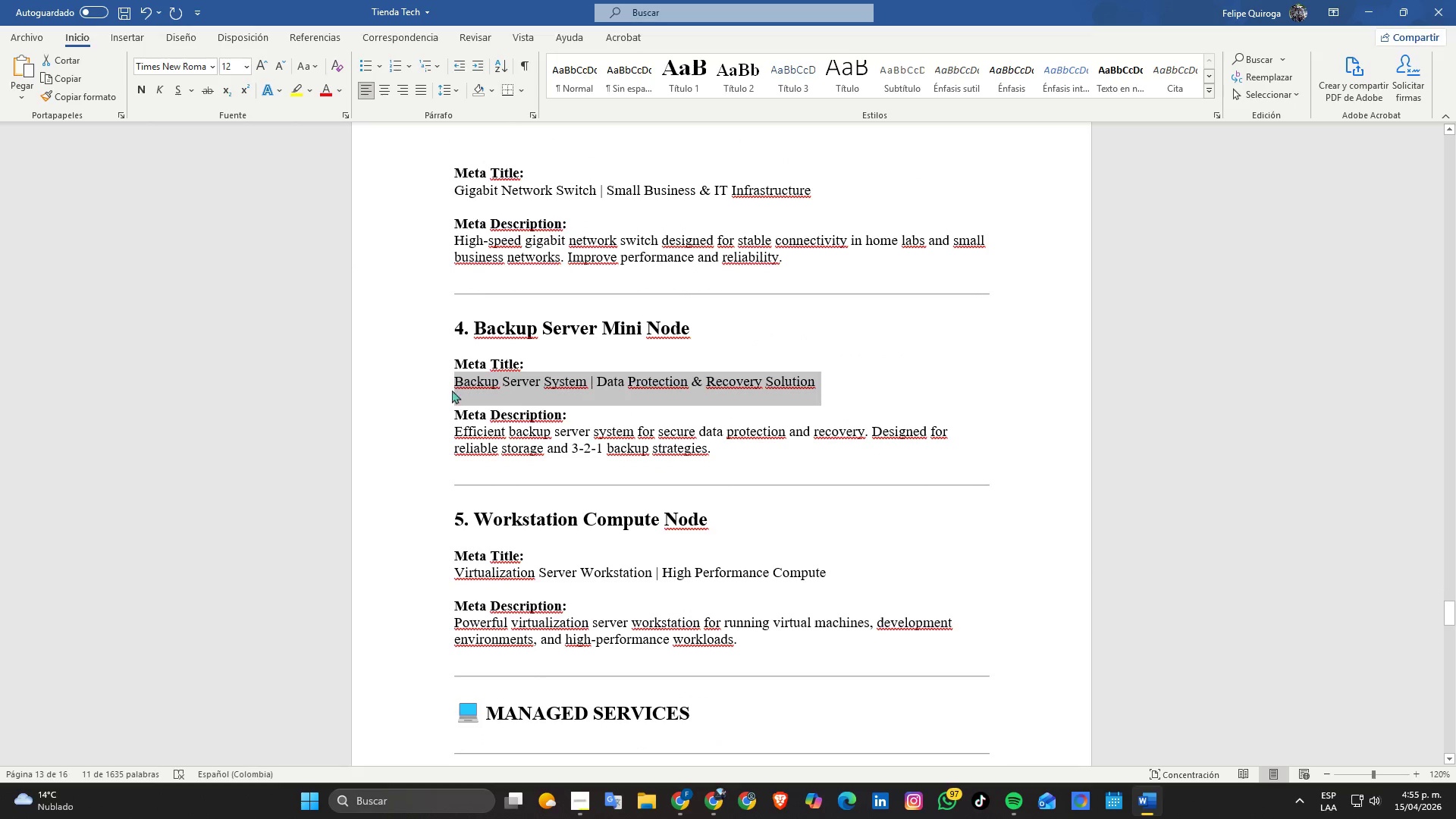 
key(Alt+Tab)
 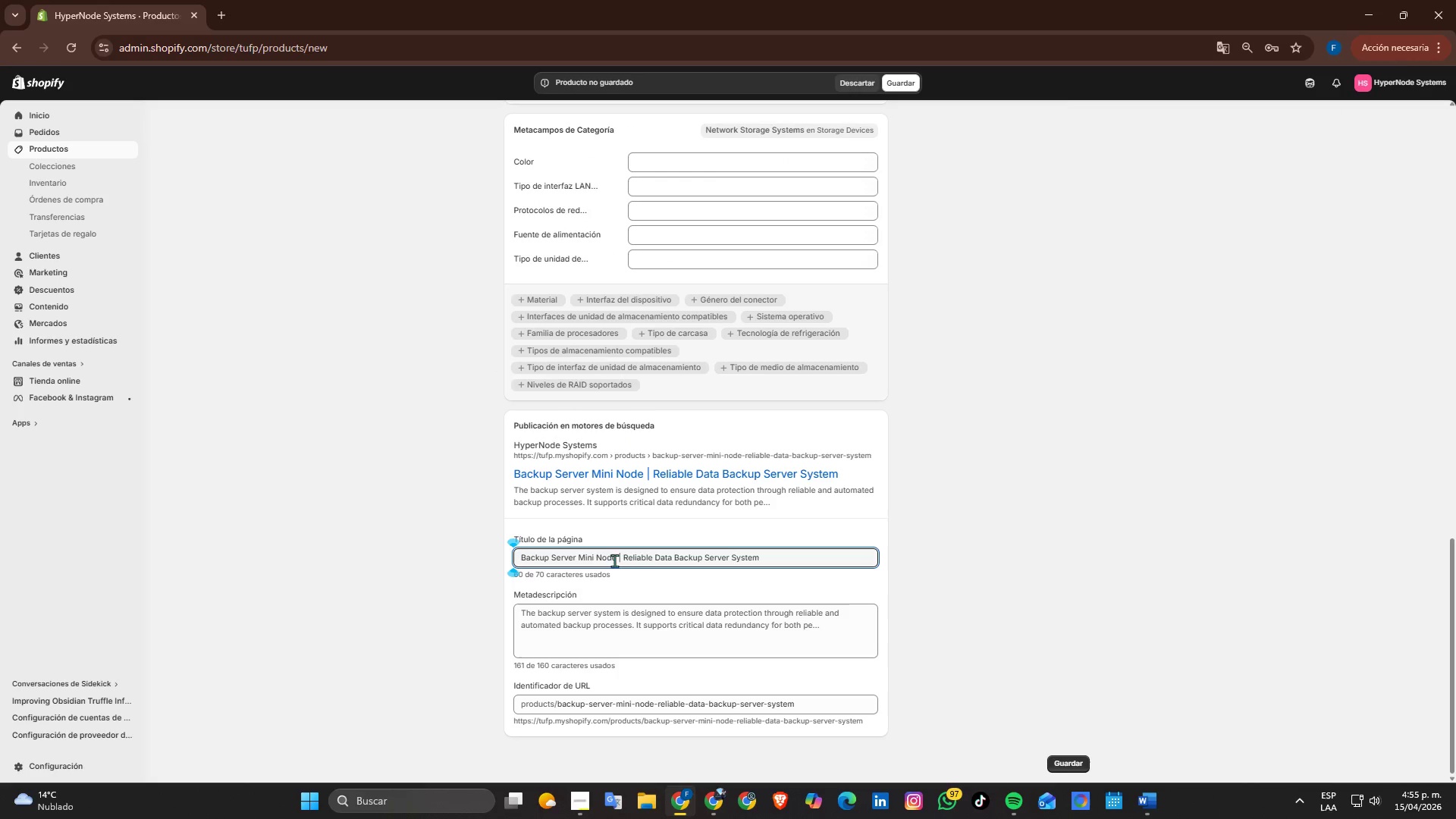 
double_click([673, 558])
 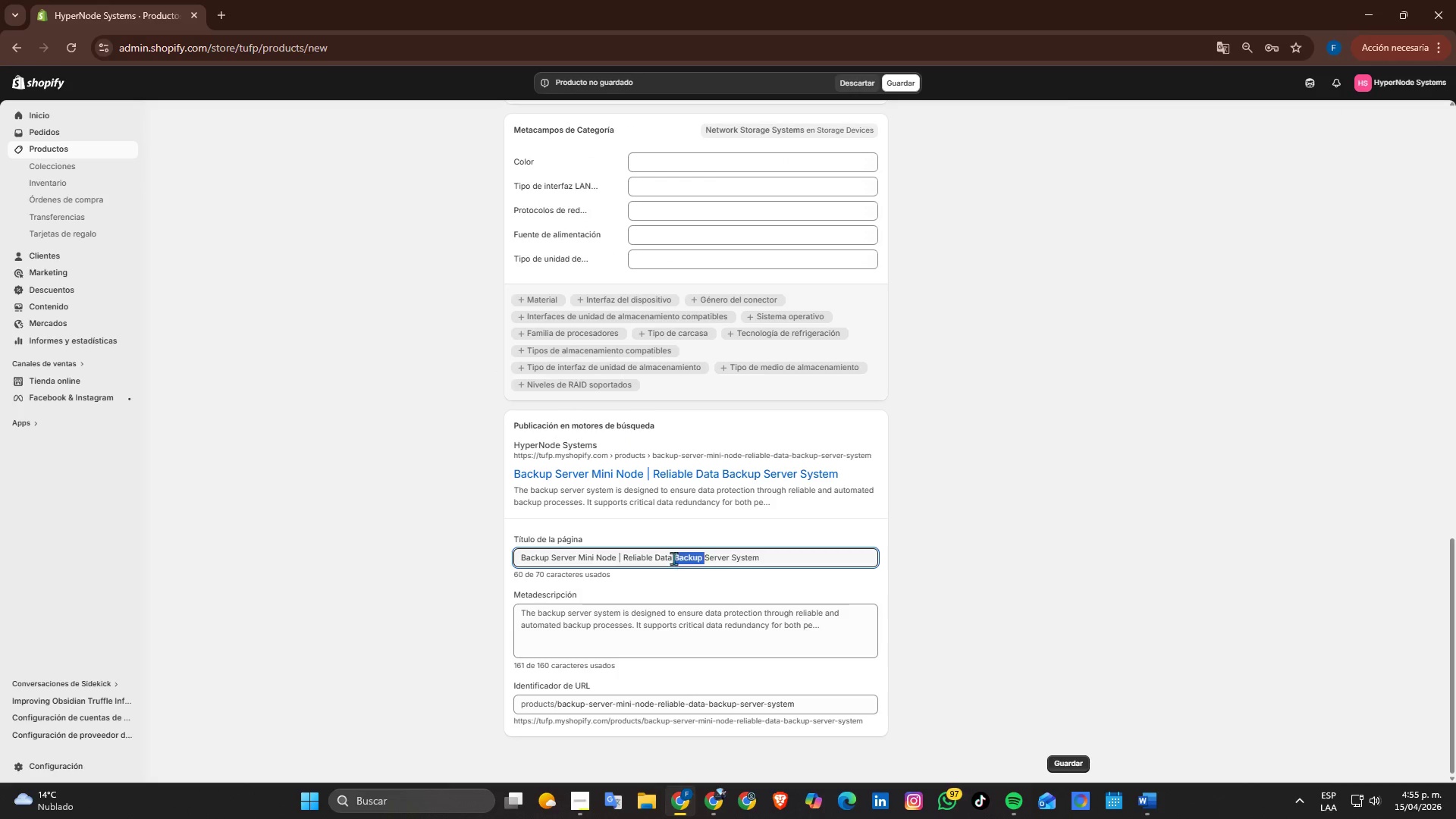 
triple_click([673, 558])
 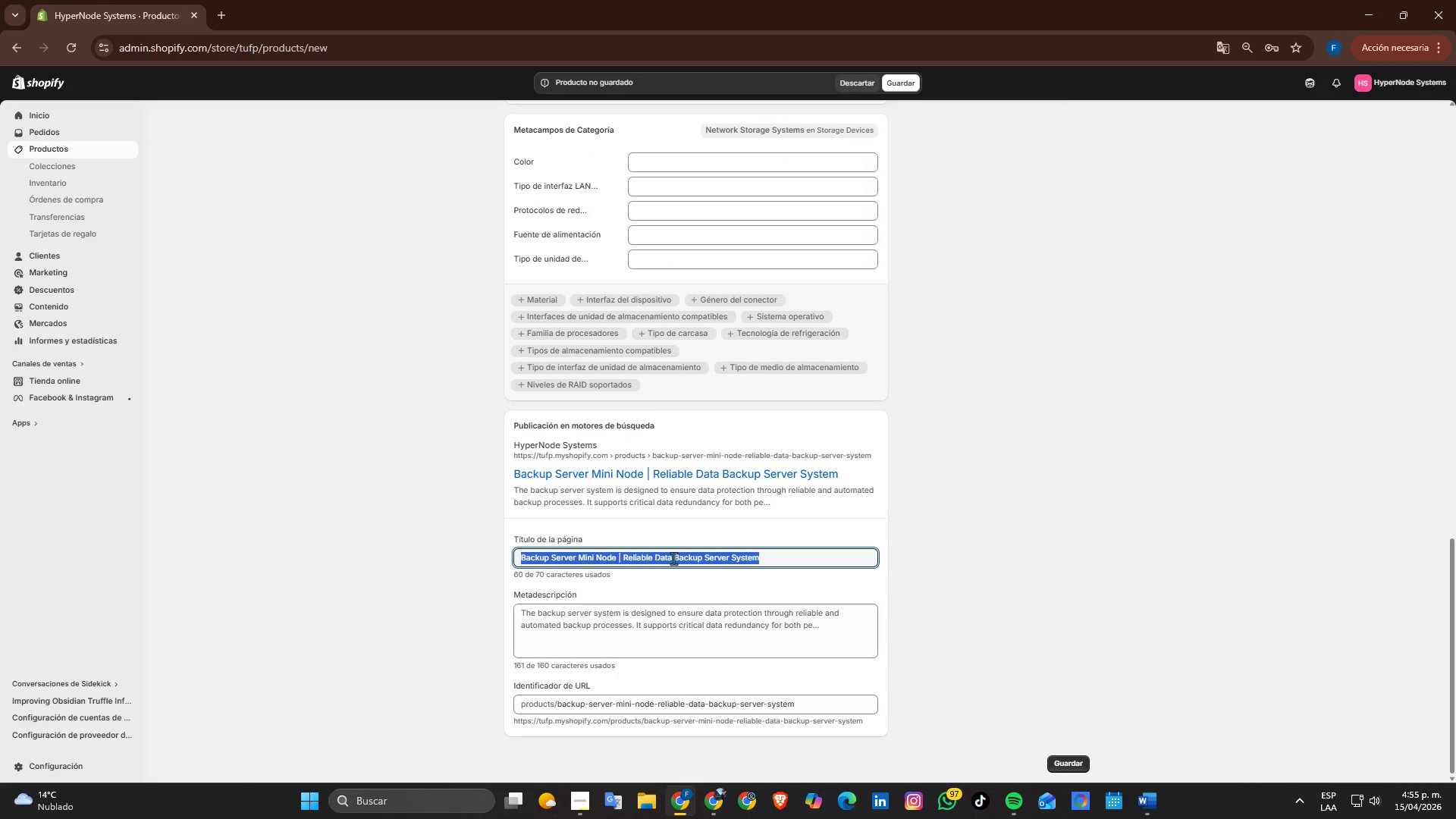 
key(Control+ControlLeft)
 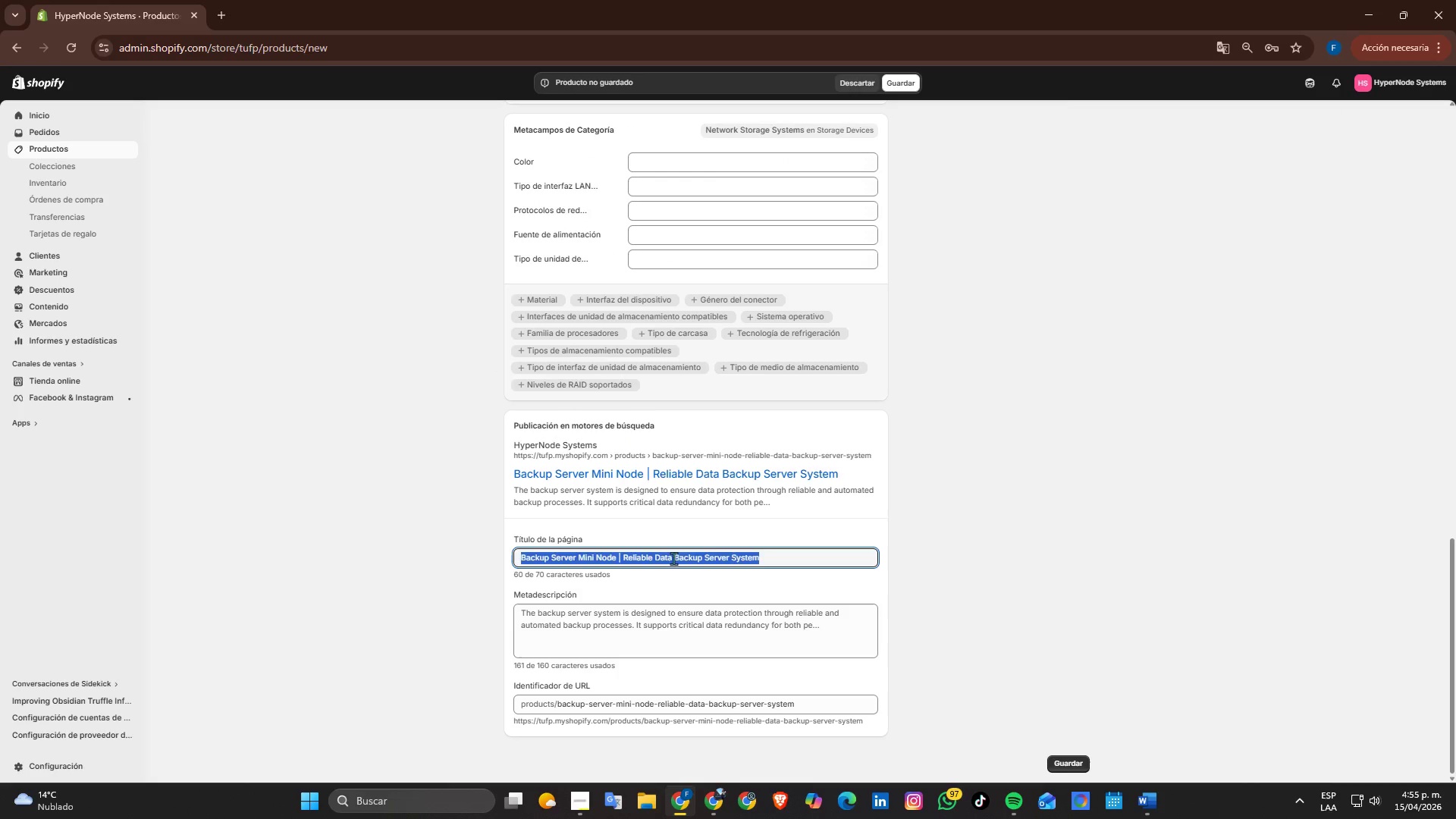 
key(Control+V)
 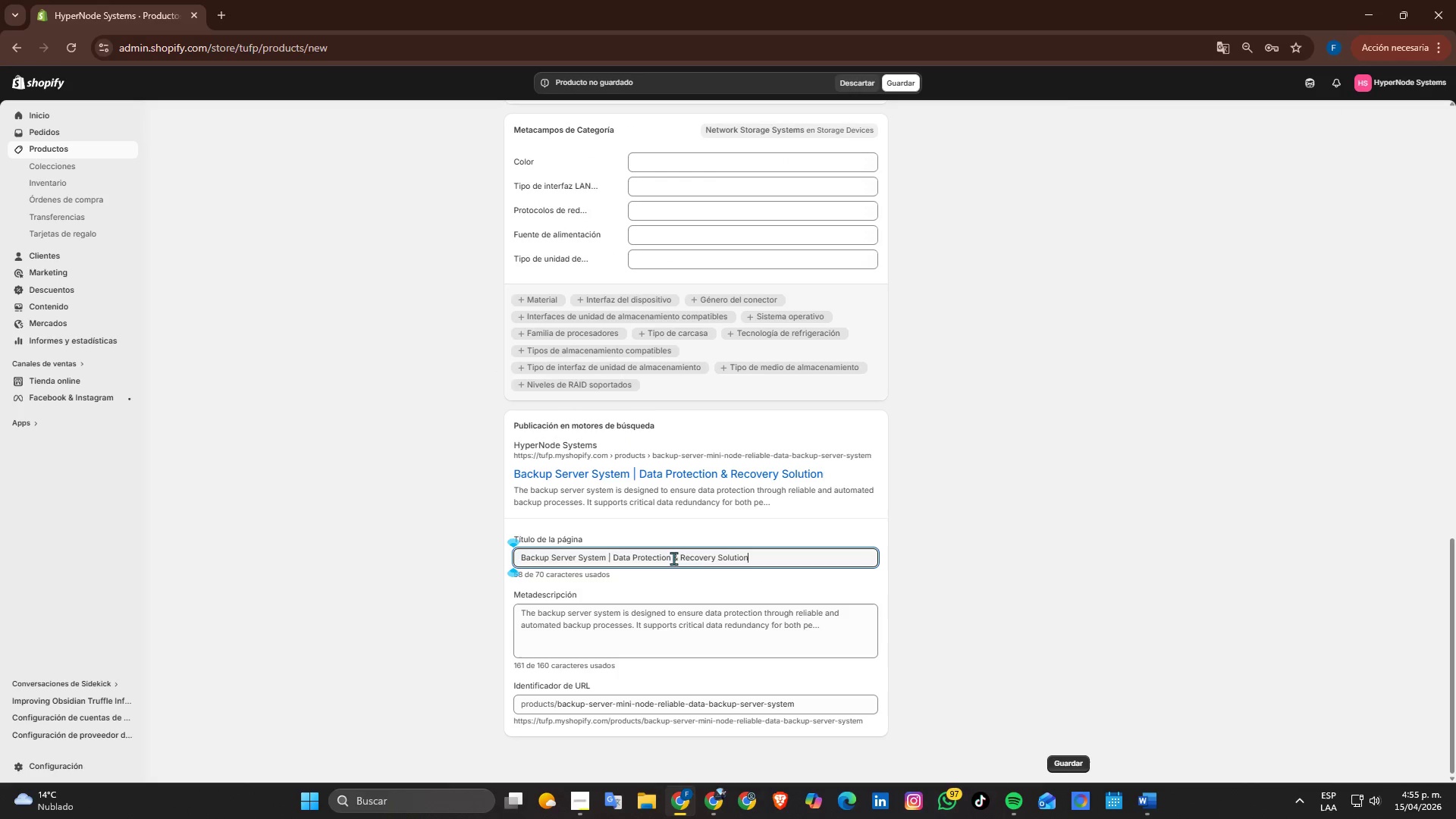 
key(Alt+AltLeft)
 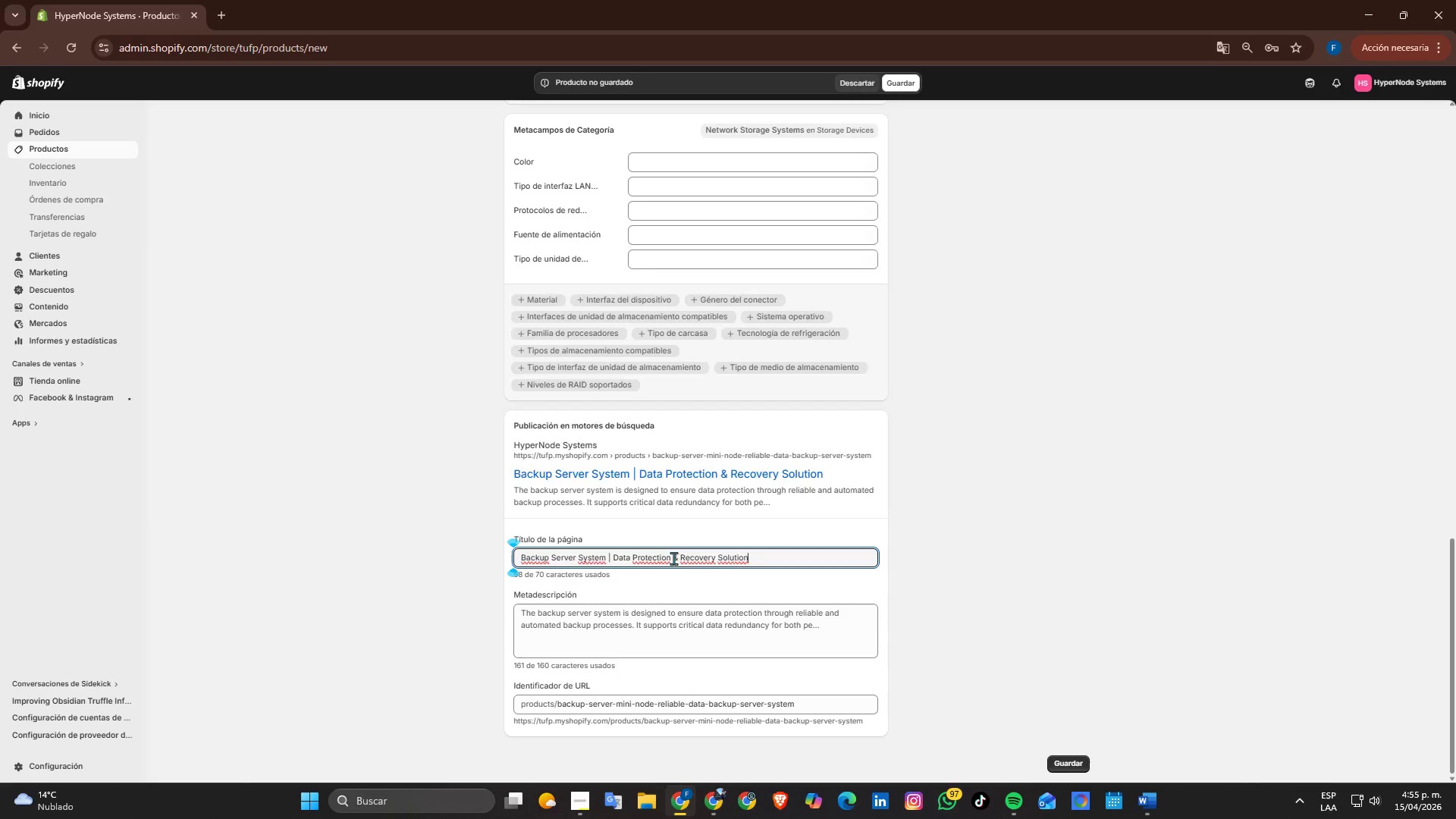 
key(Alt+Tab)
 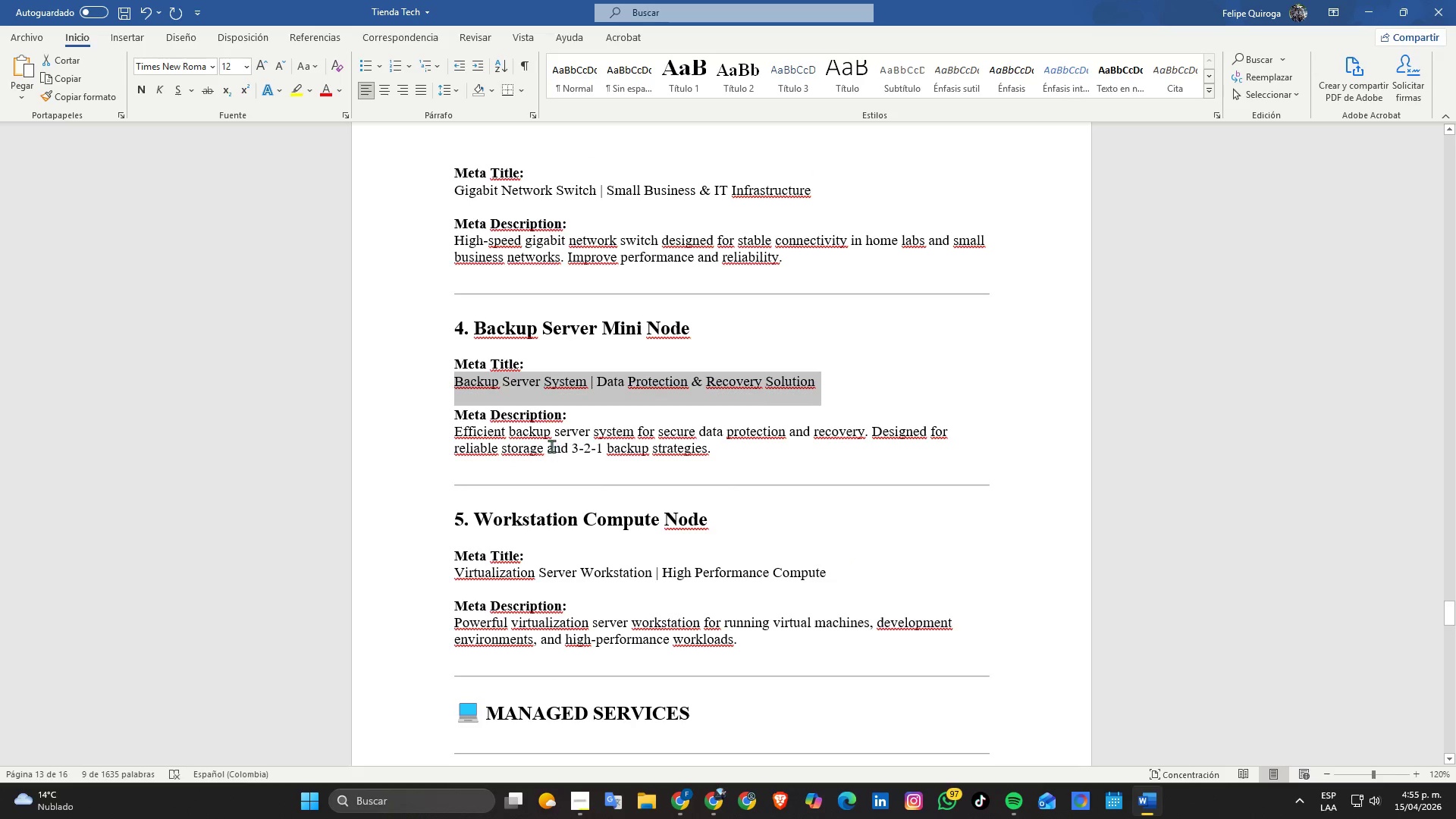 
double_click([550, 442])
 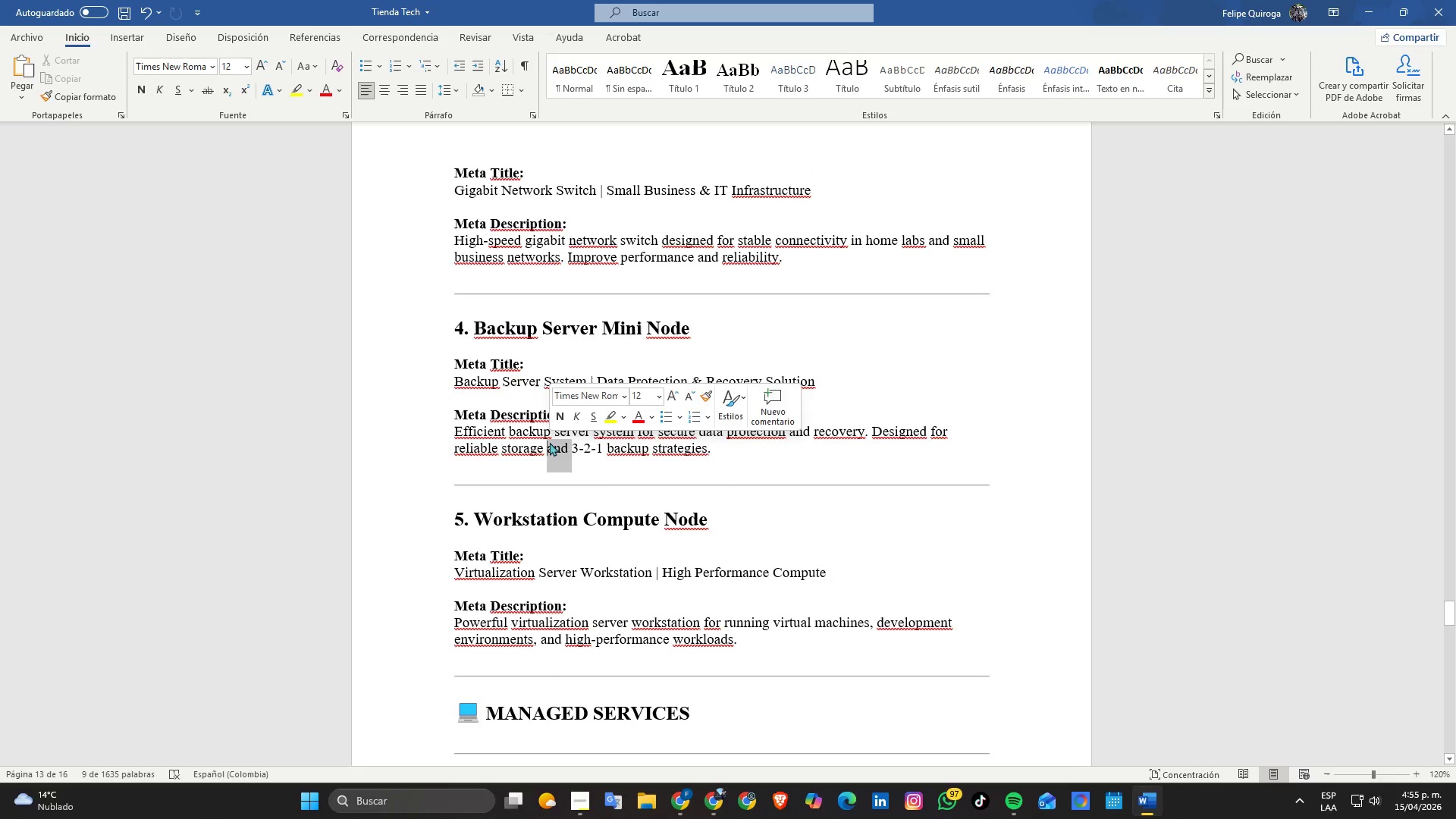 
triple_click([550, 442])
 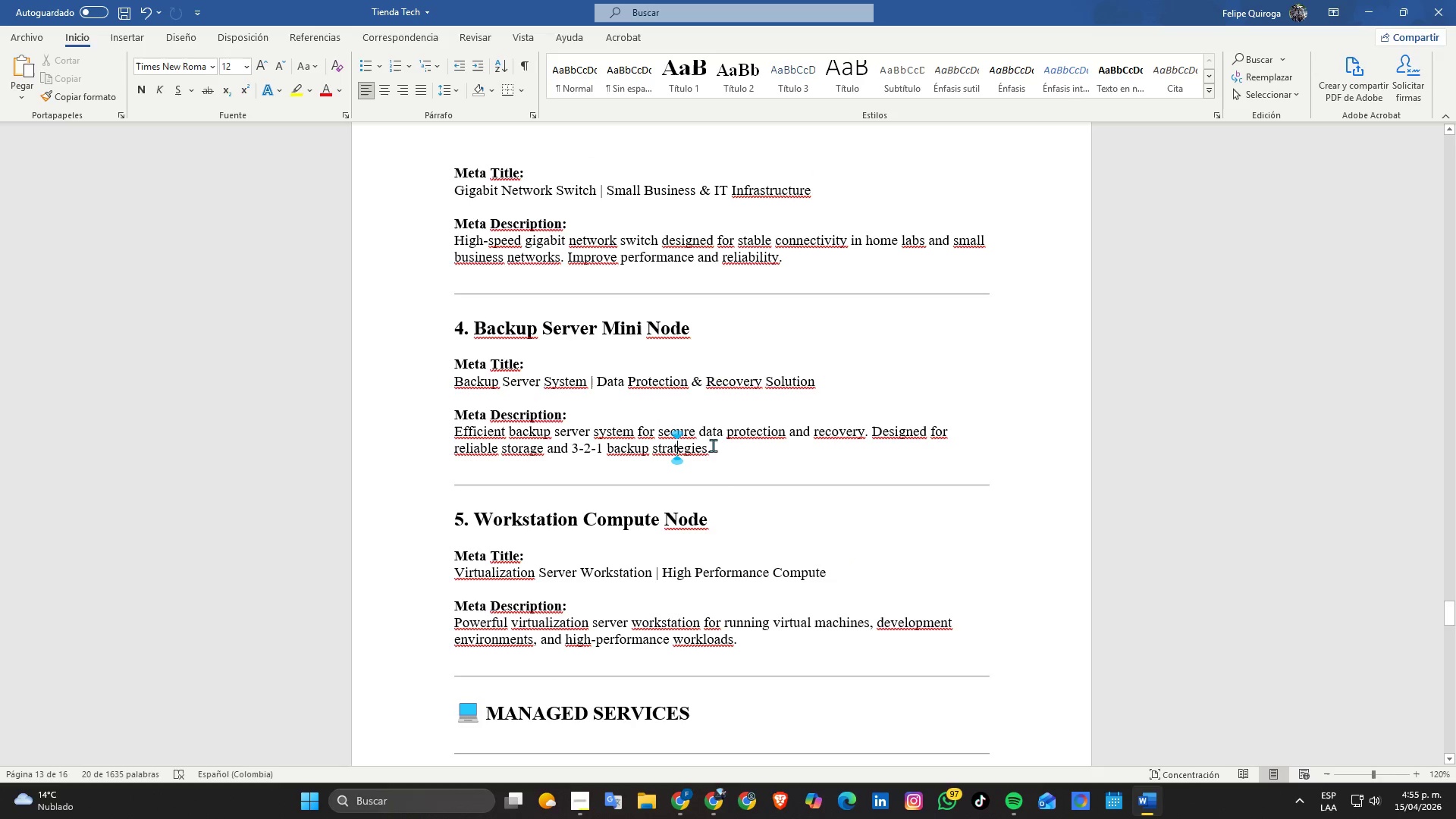 
left_click_drag(start_coordinate=[727, 452], to_coordinate=[457, 431])
 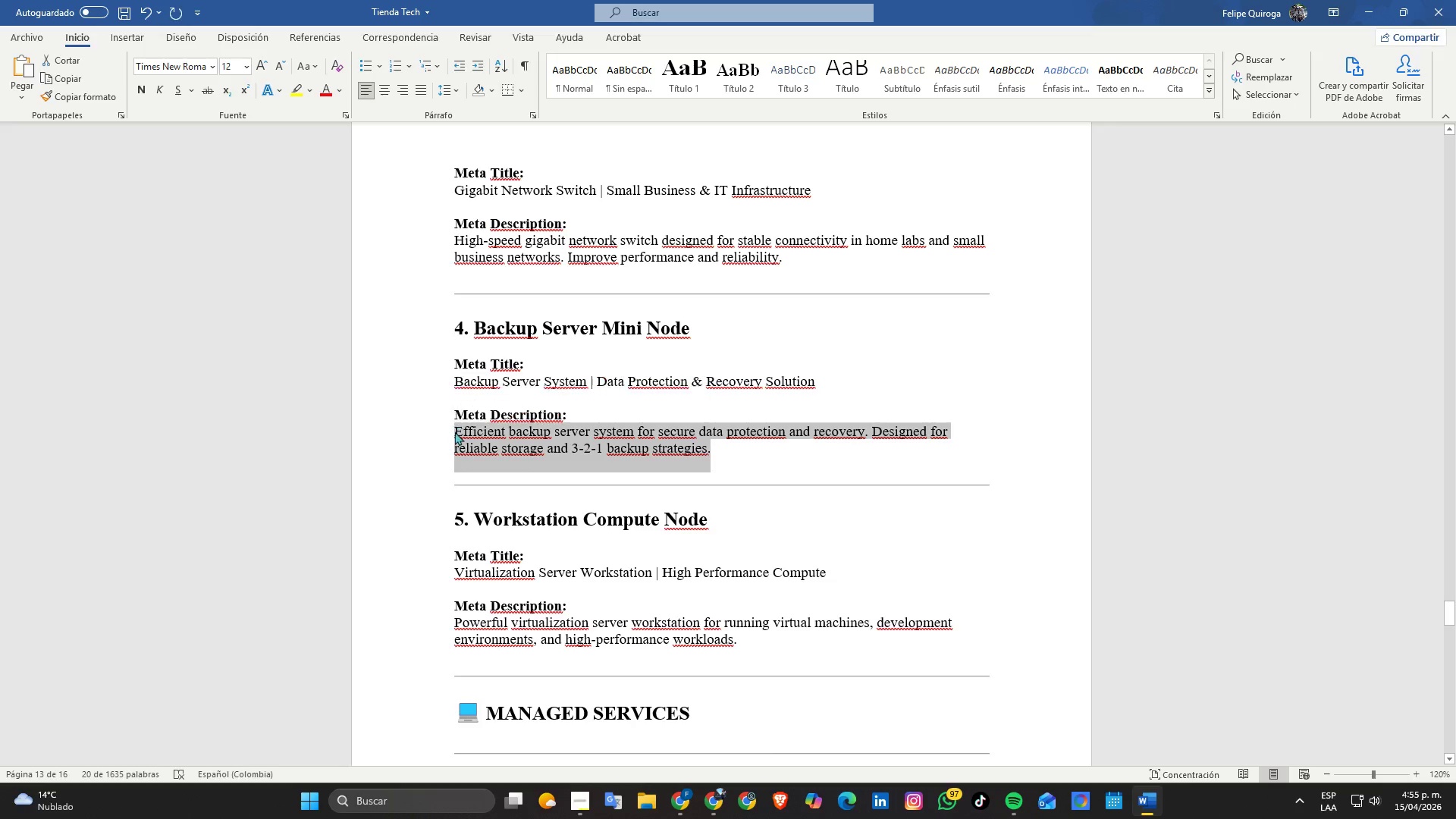 
key(Control+ControlLeft)
 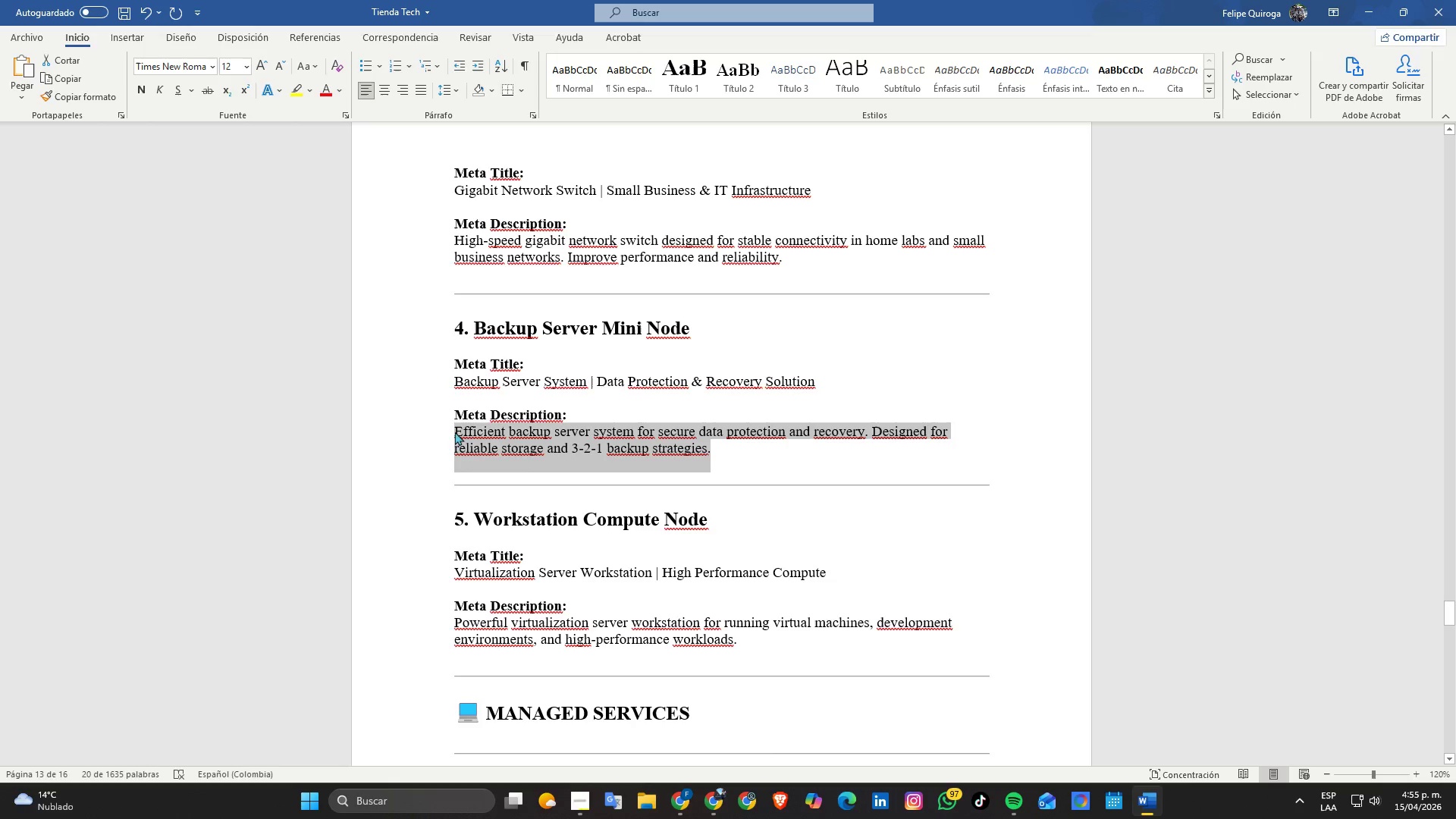 
key(Control+C)
 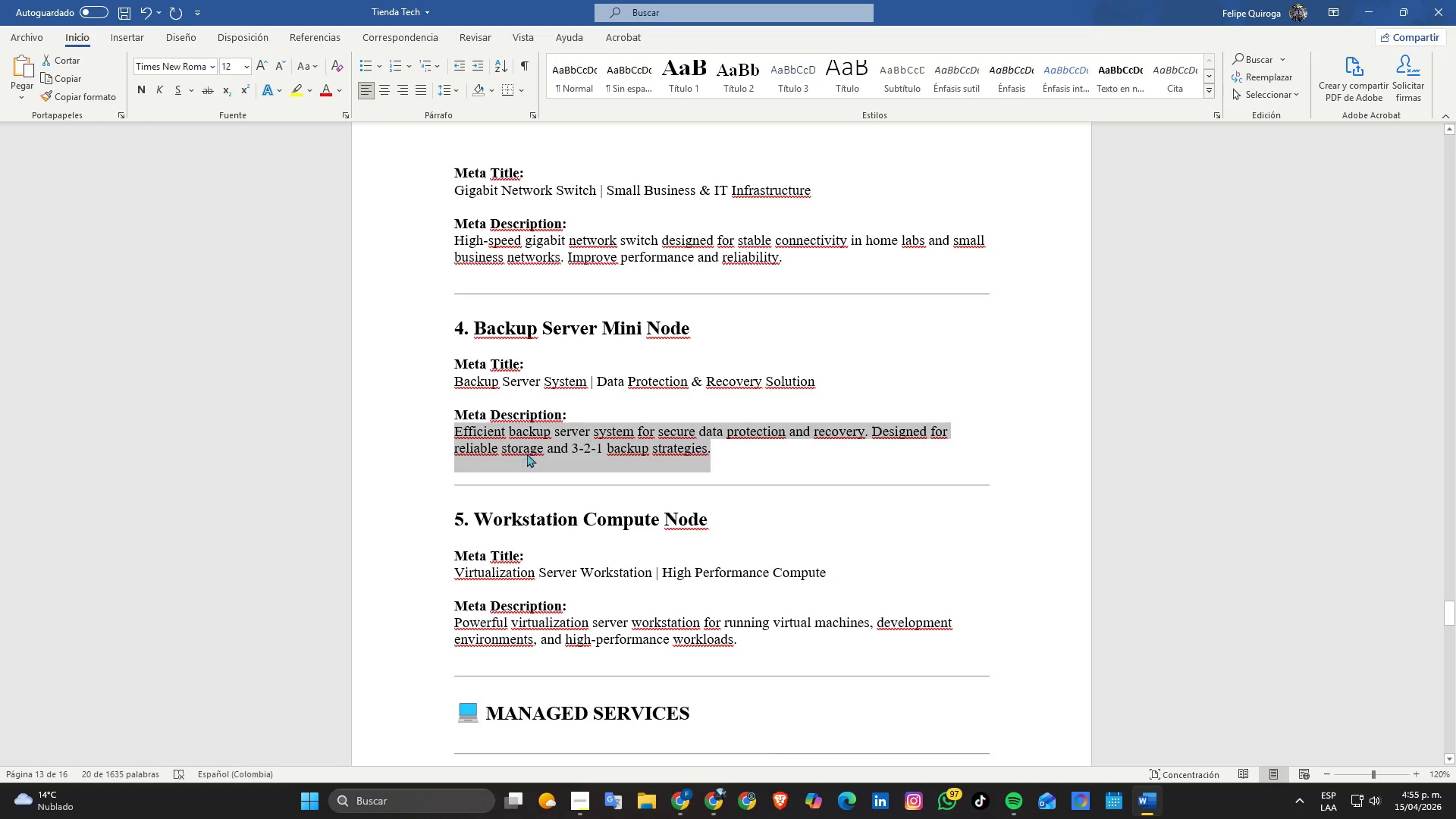 
key(Alt+AltLeft)
 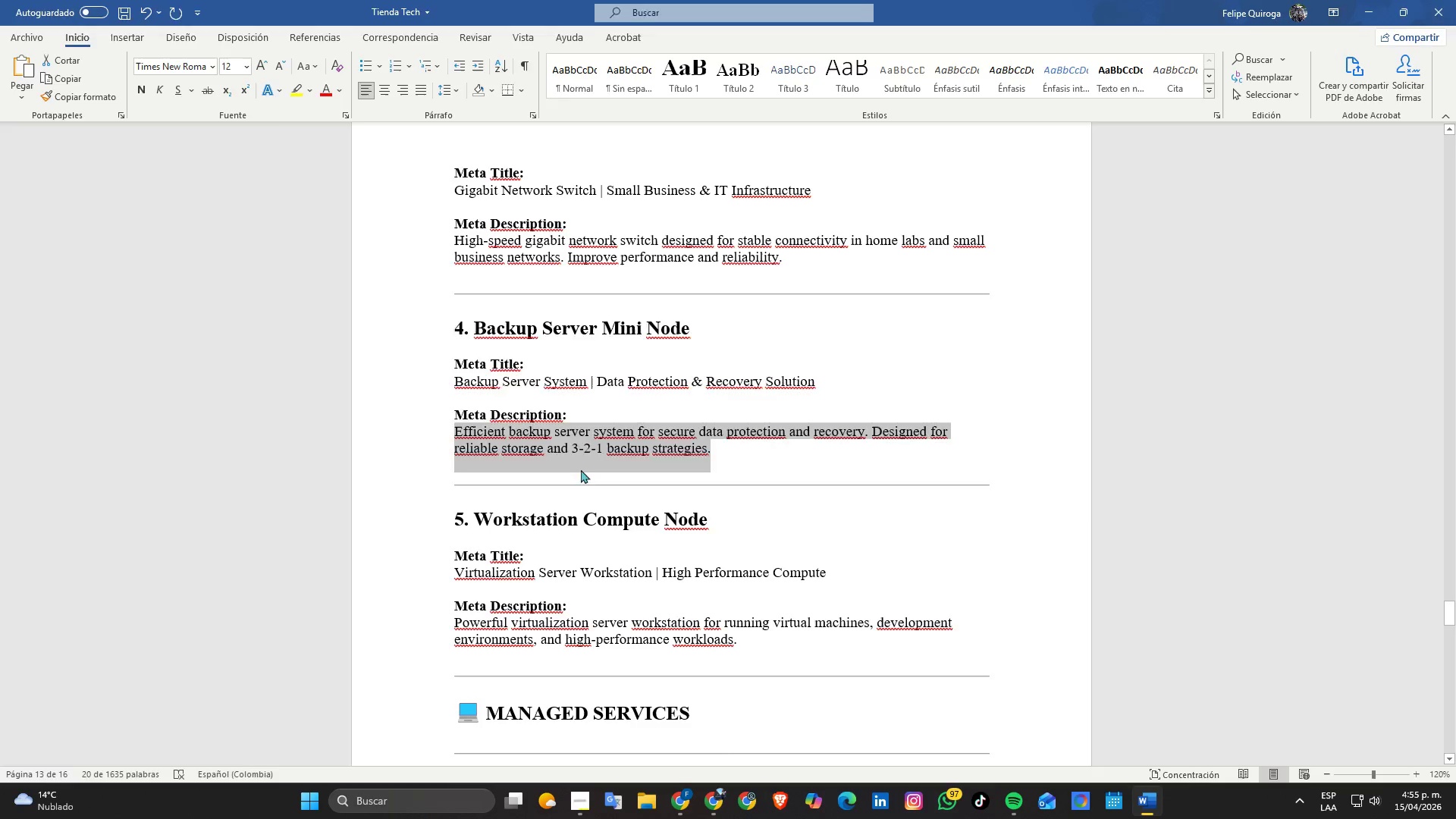 
key(Alt+Tab)
 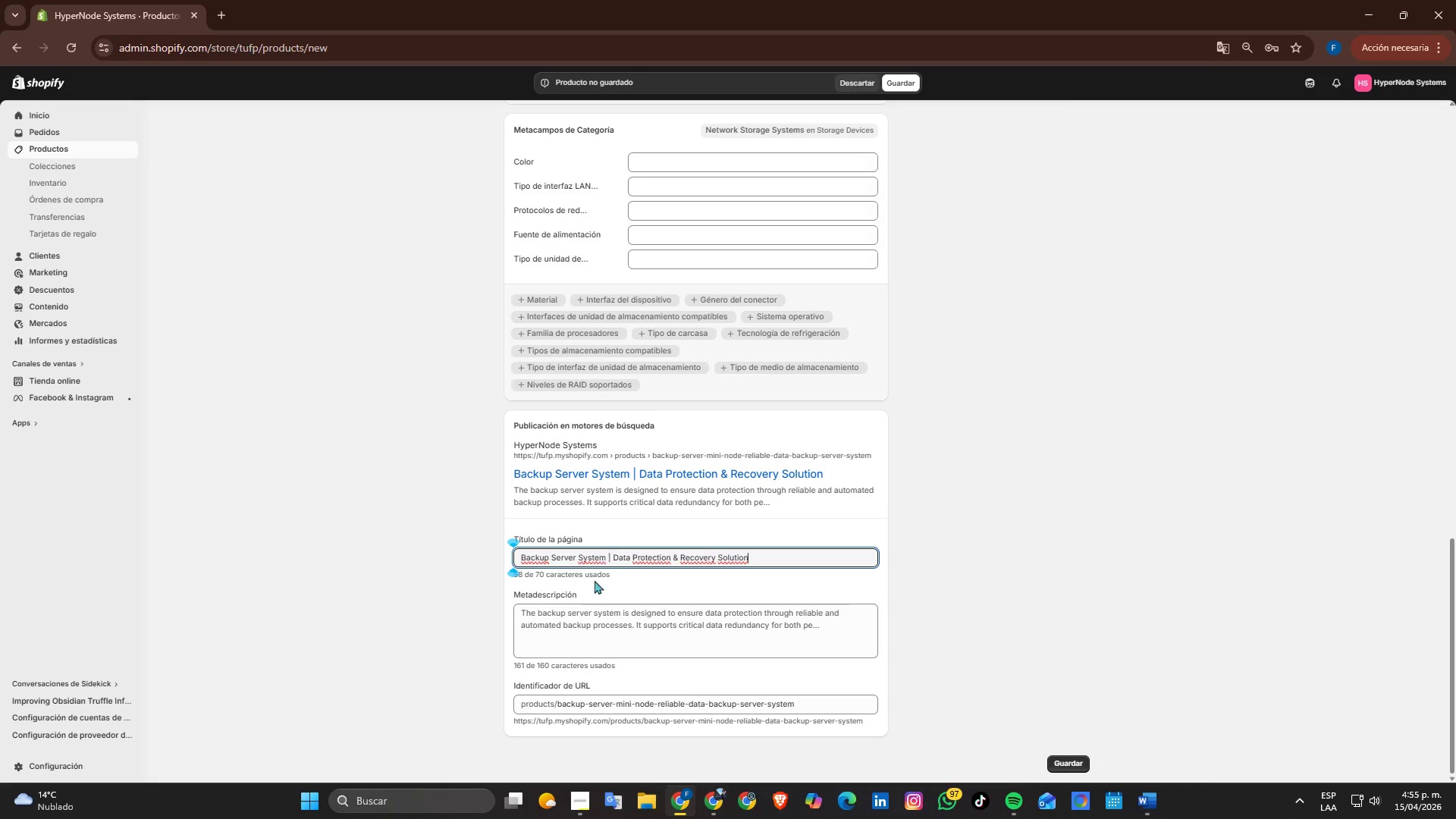 
left_click([579, 623])
 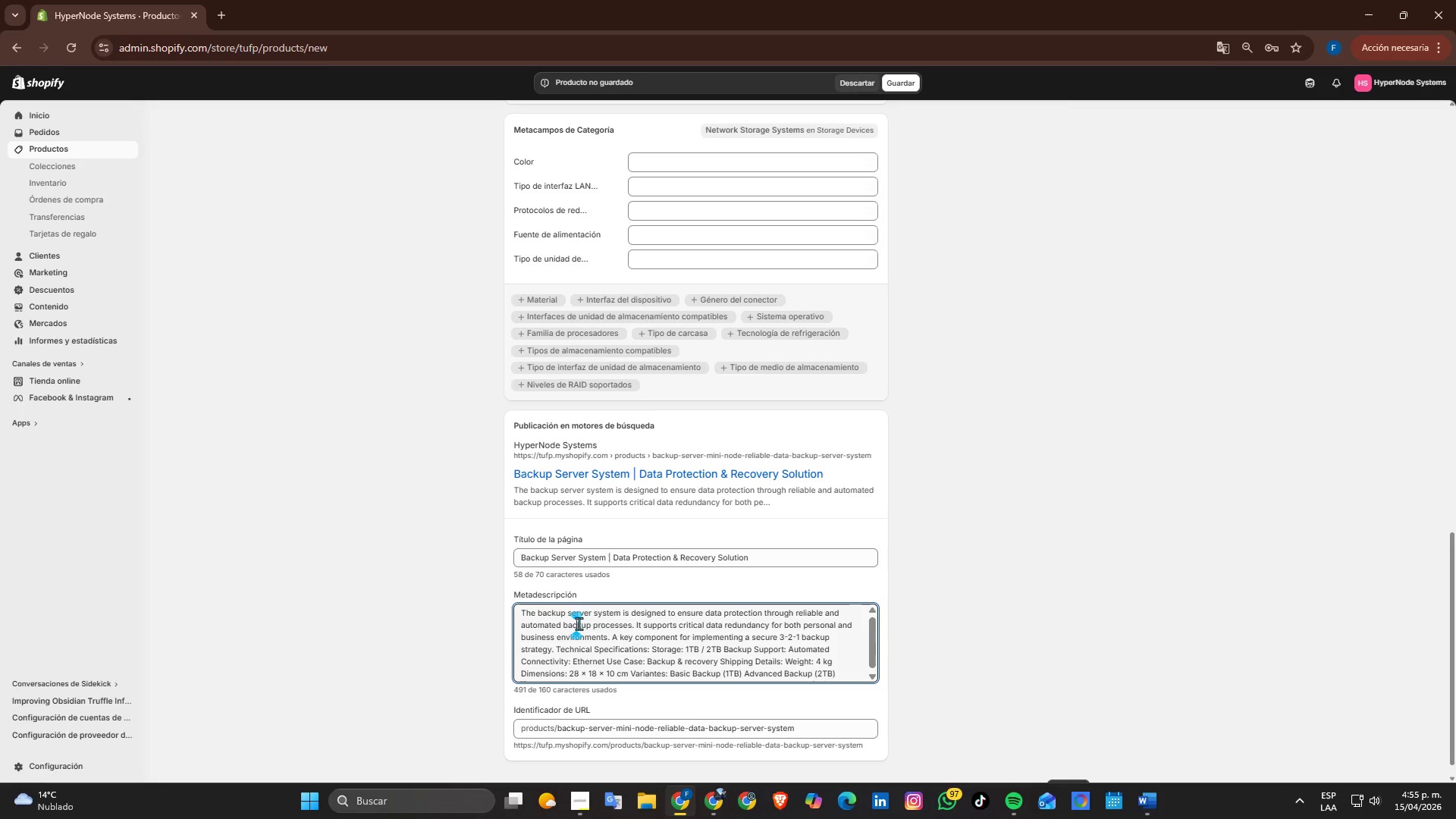 
double_click([582, 624])
 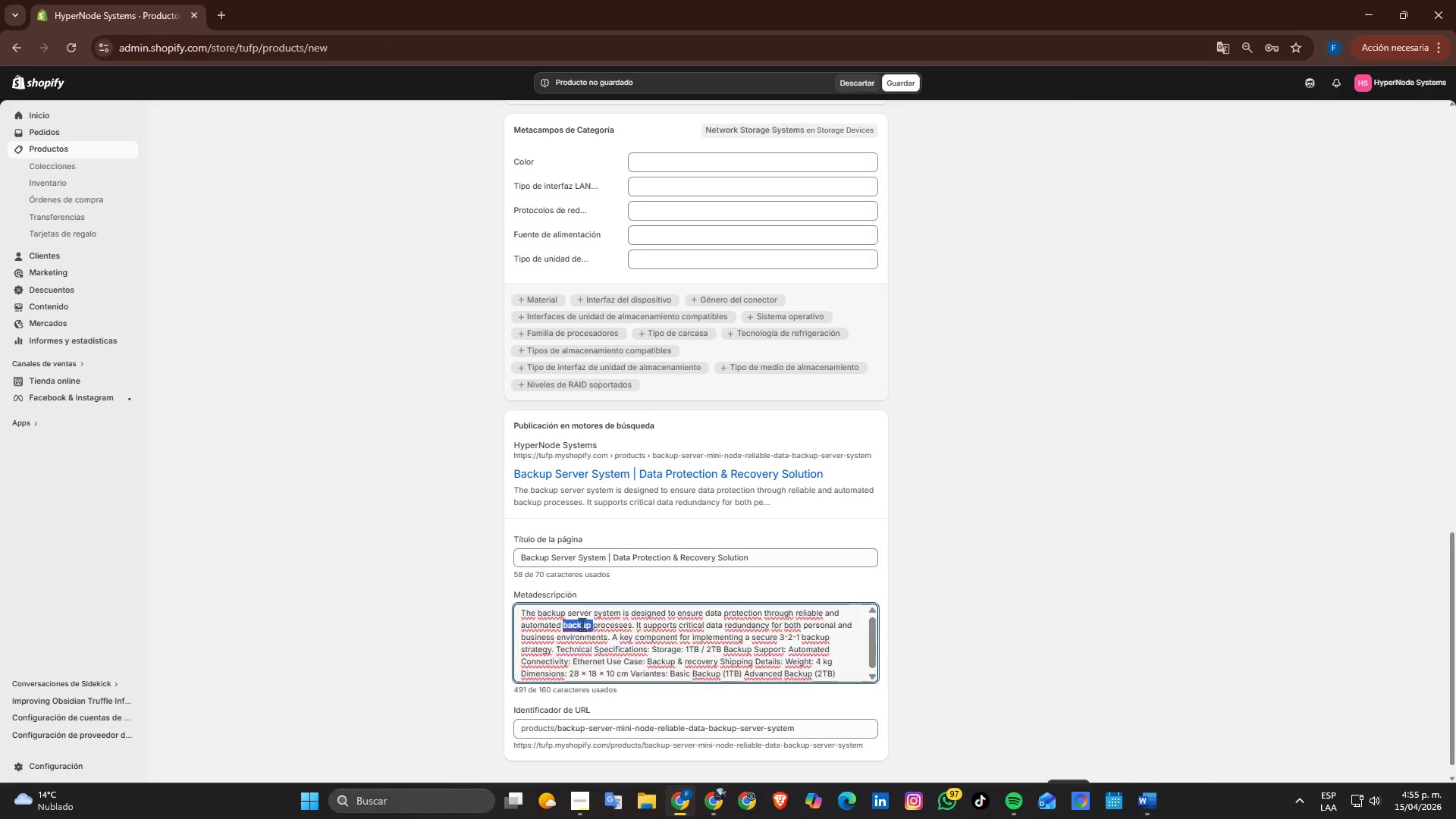 
triple_click([582, 624])
 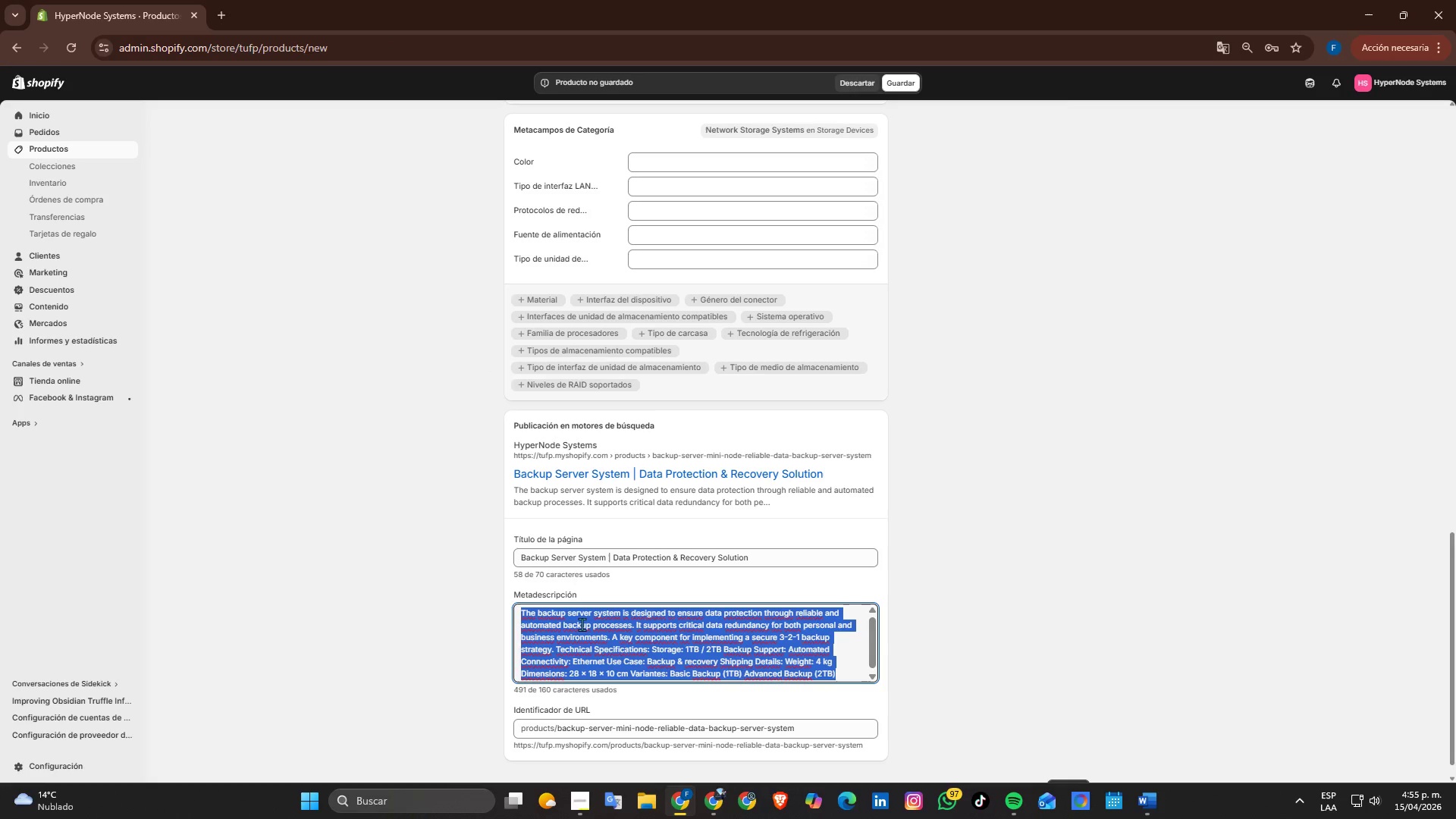 
key(Control+ControlLeft)
 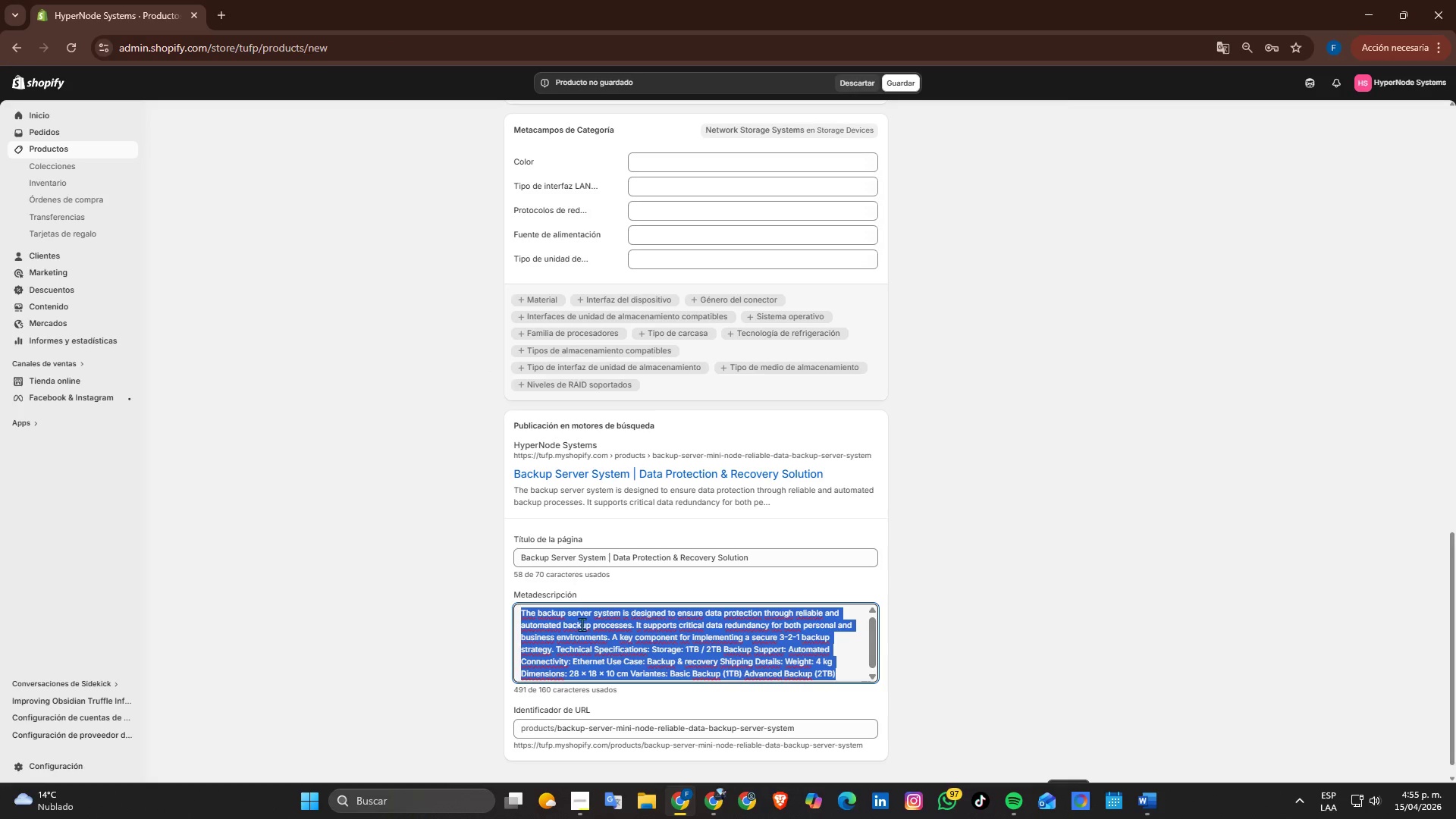 
key(Control+V)
 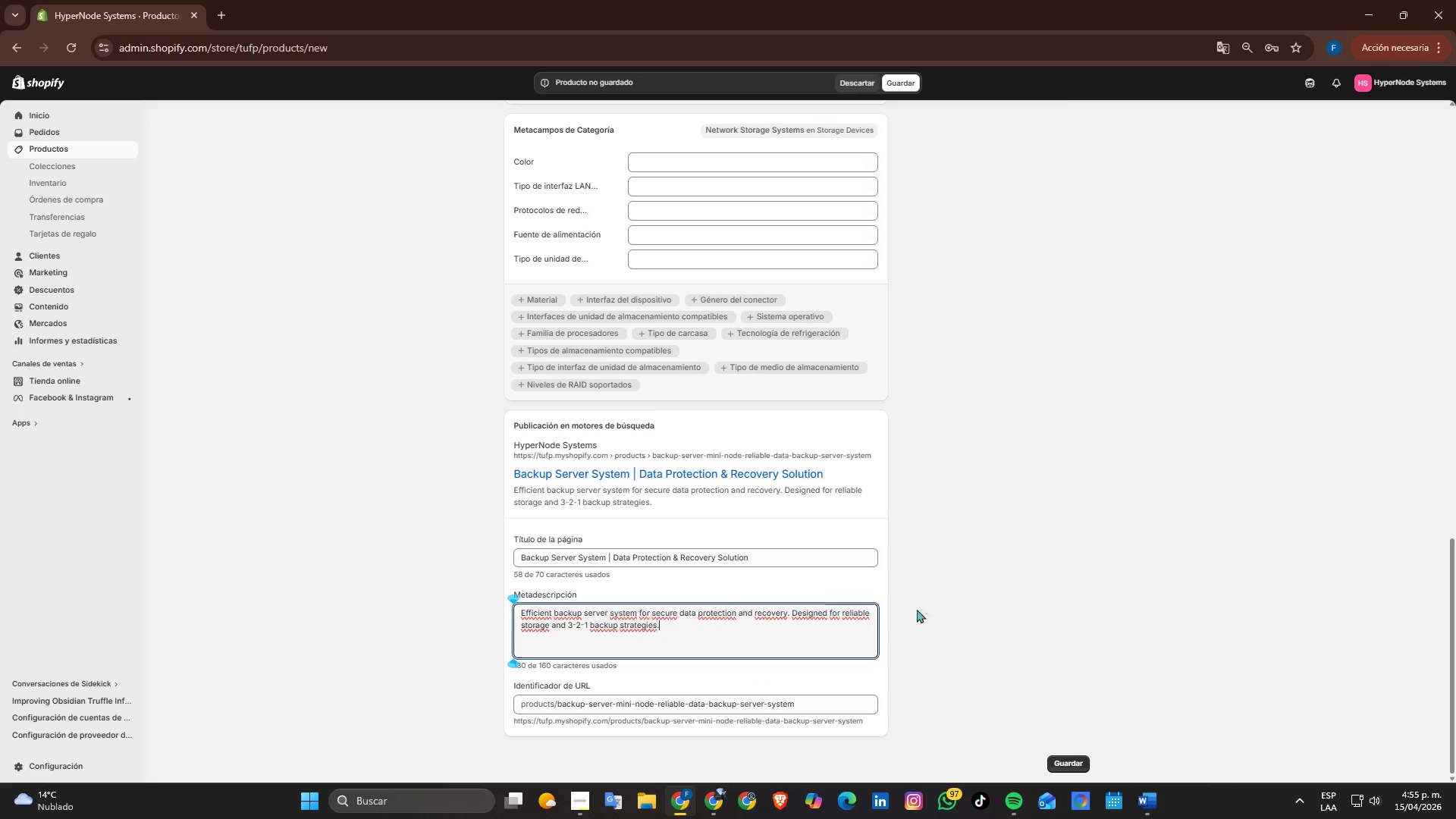 
scroll: coordinate [956, 600], scroll_direction: up, amount: 11.0
 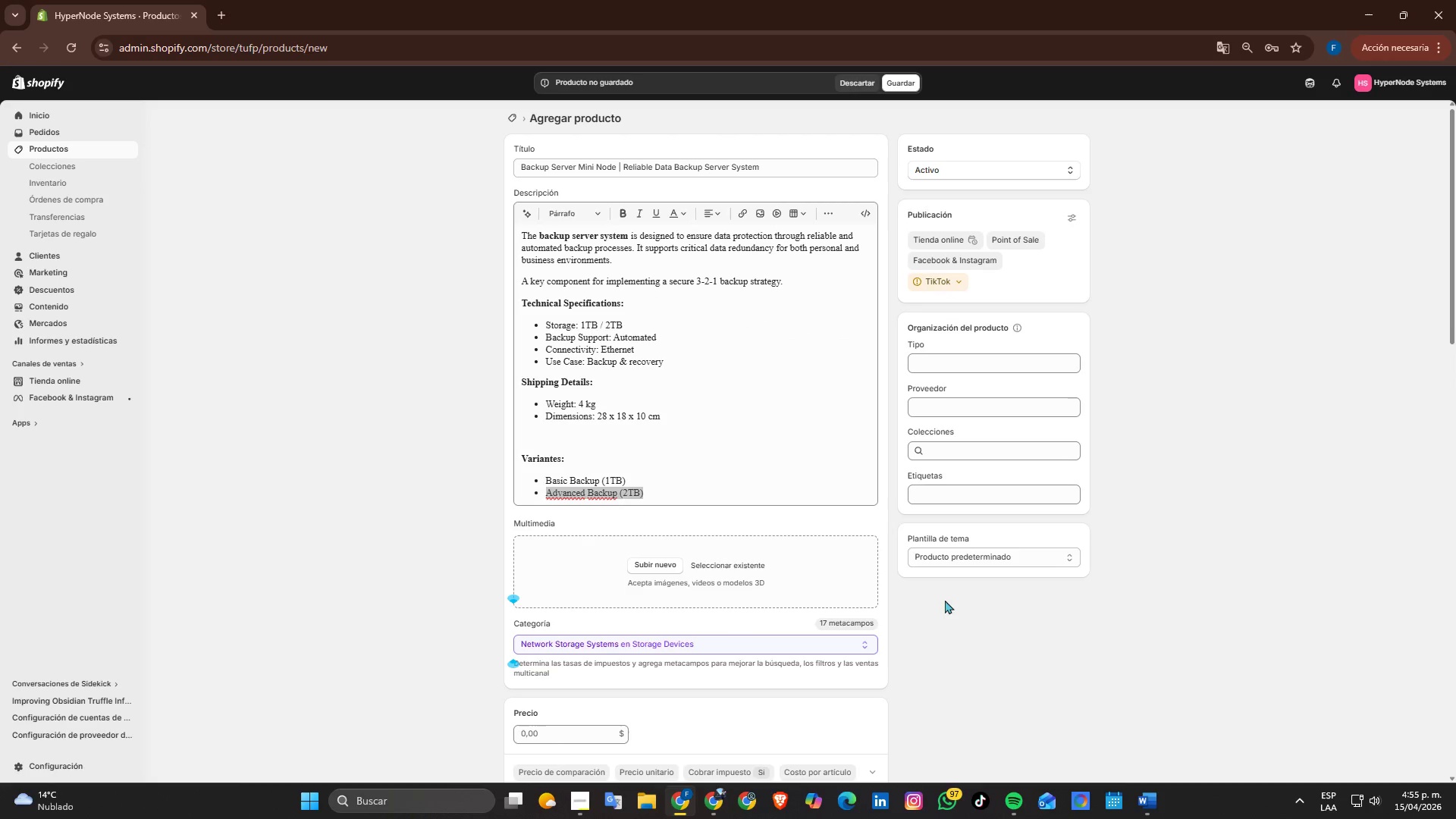 
scroll: coordinate [836, 582], scroll_direction: down, amount: 7.0
 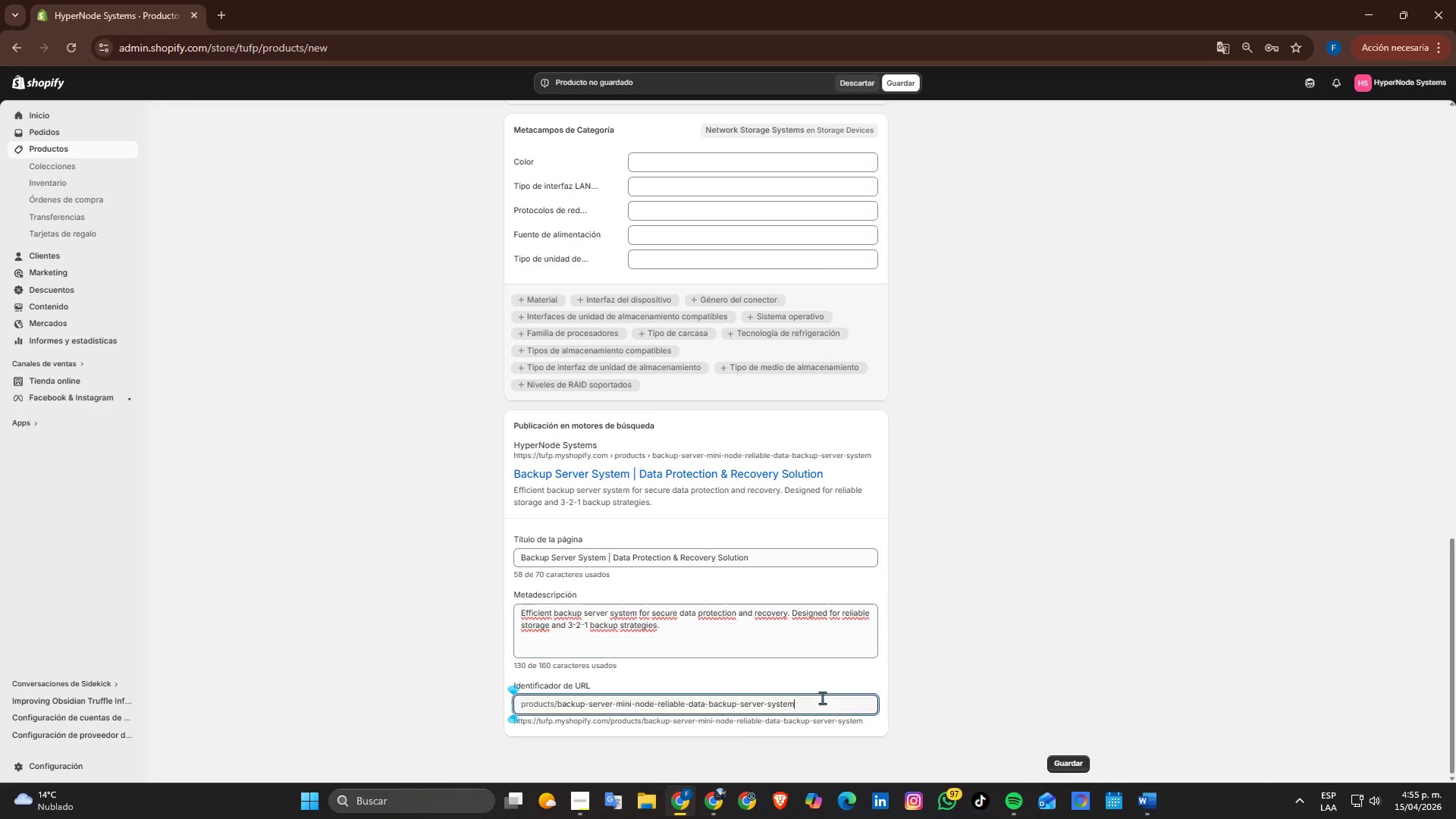 
double_click([823, 698])
 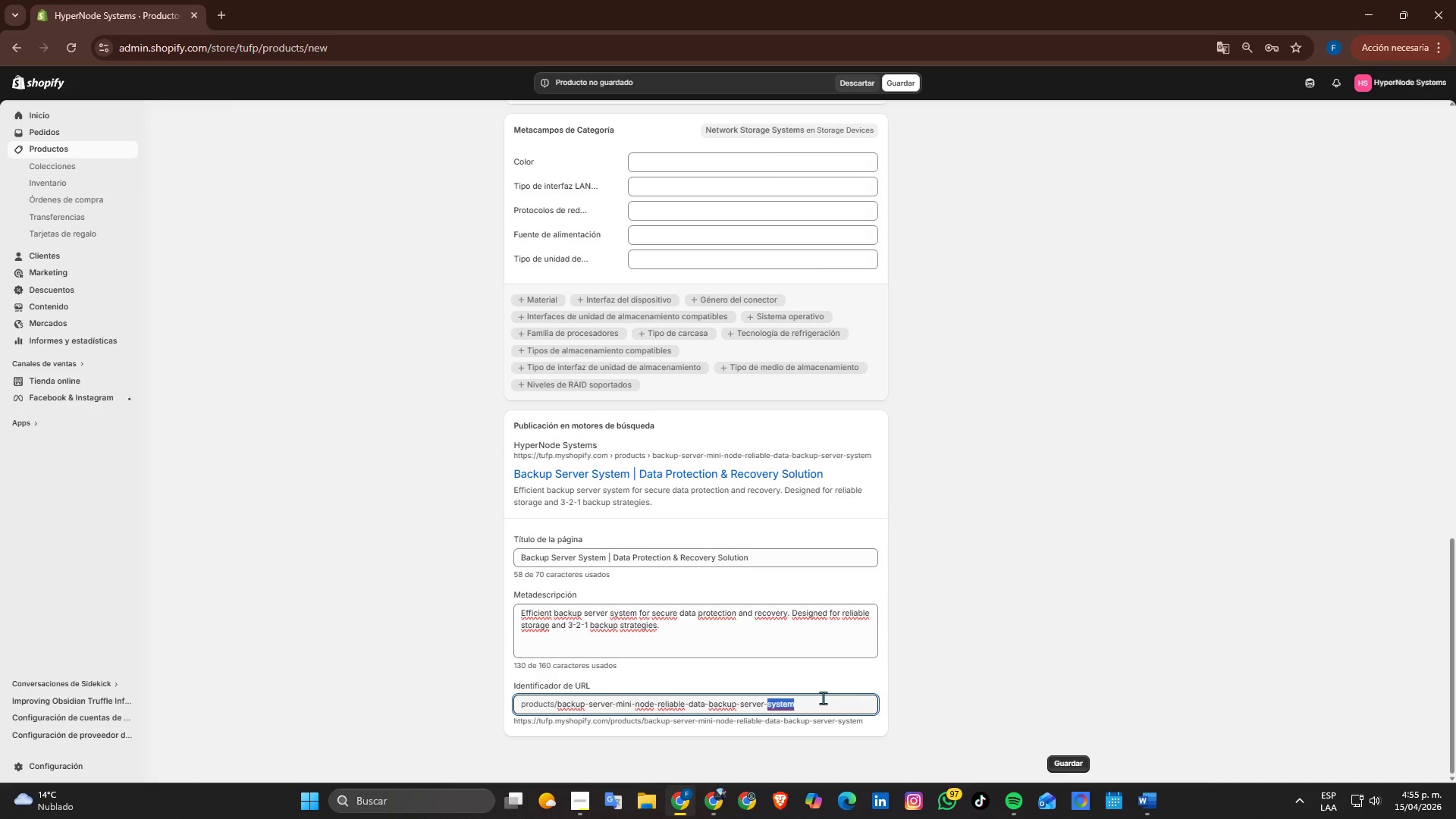 
triple_click([823, 698])
 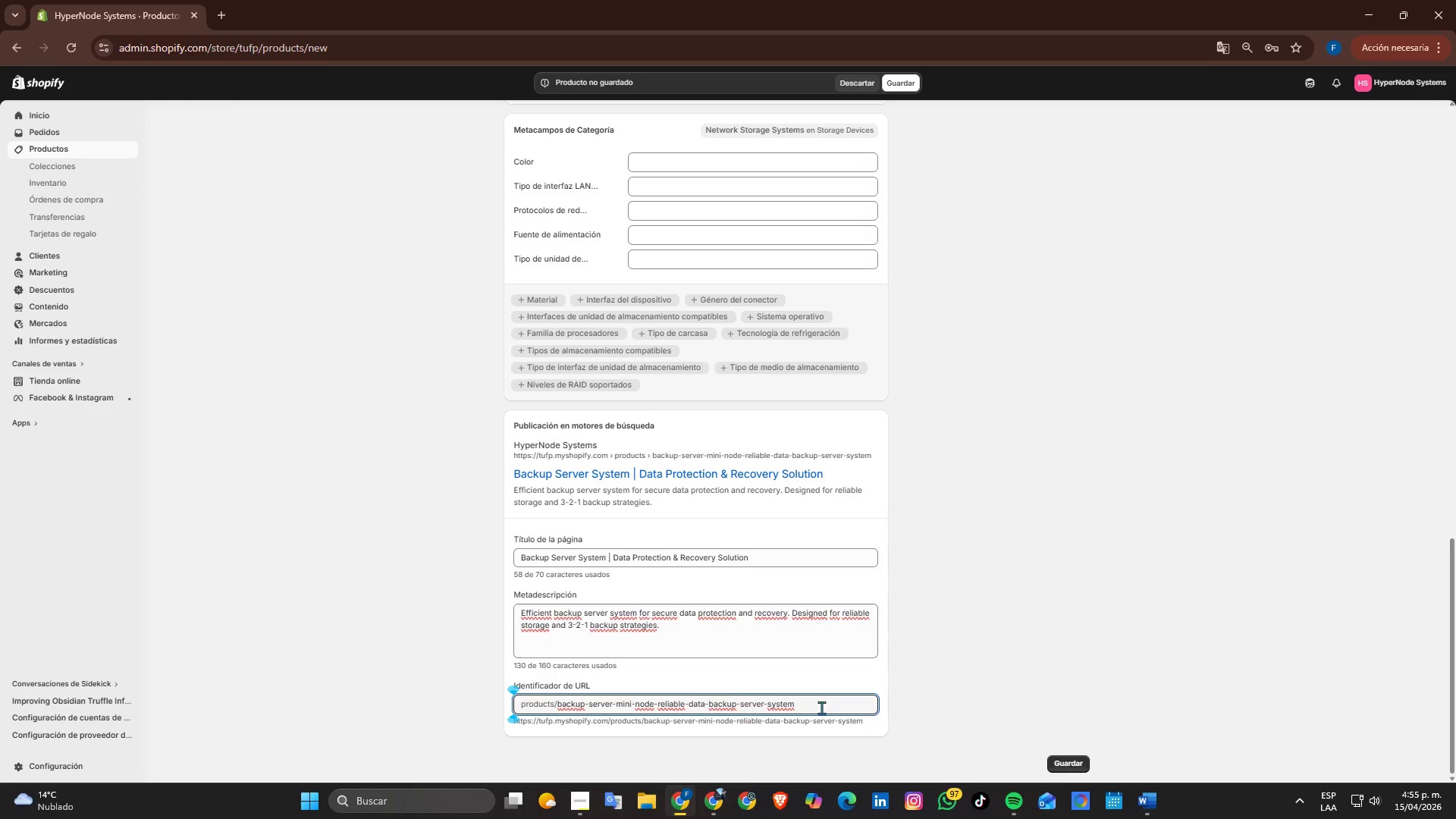 
left_click_drag(start_coordinate=[821, 708], to_coordinate=[632, 711])
 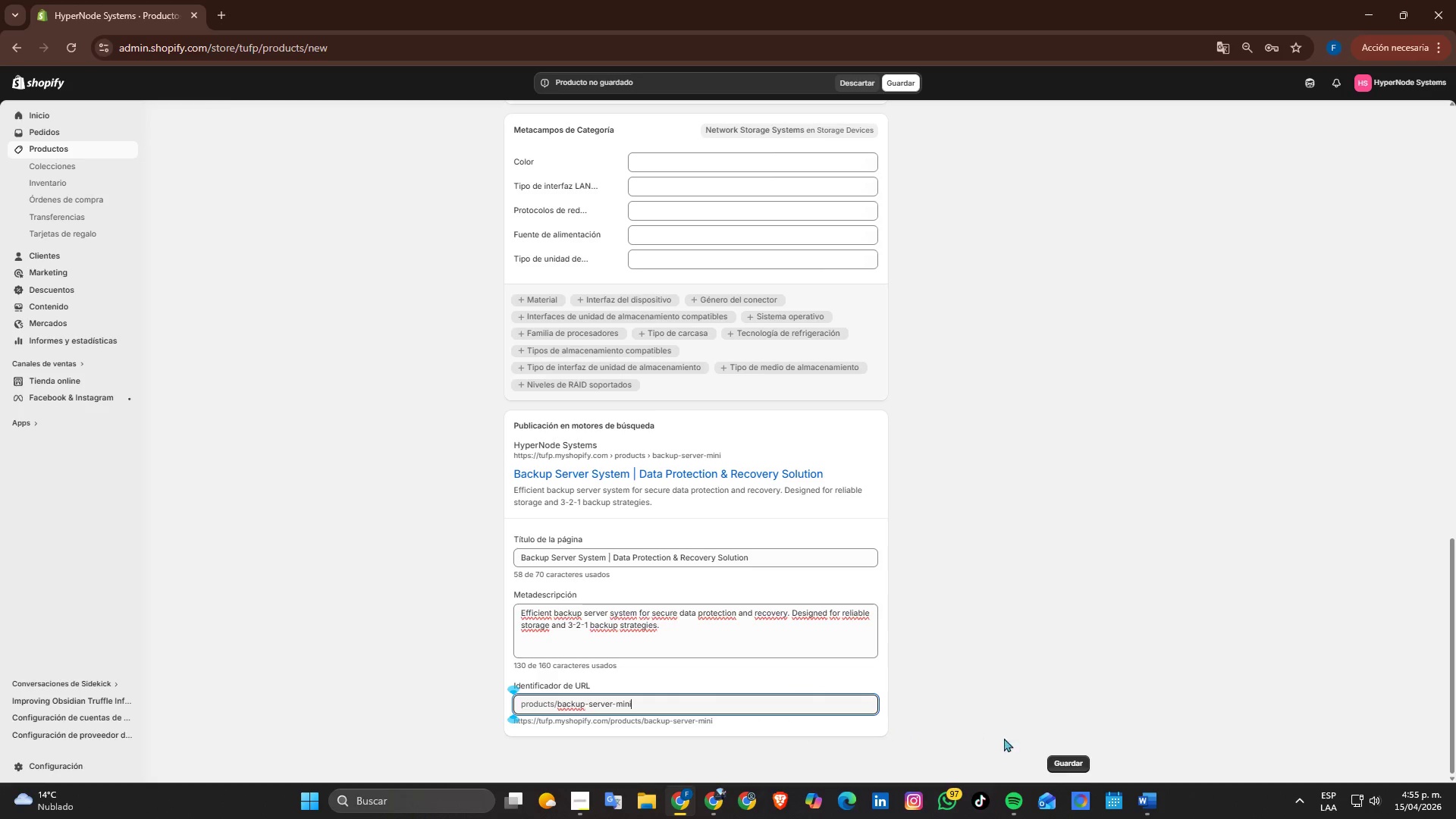 
key(Backspace)
 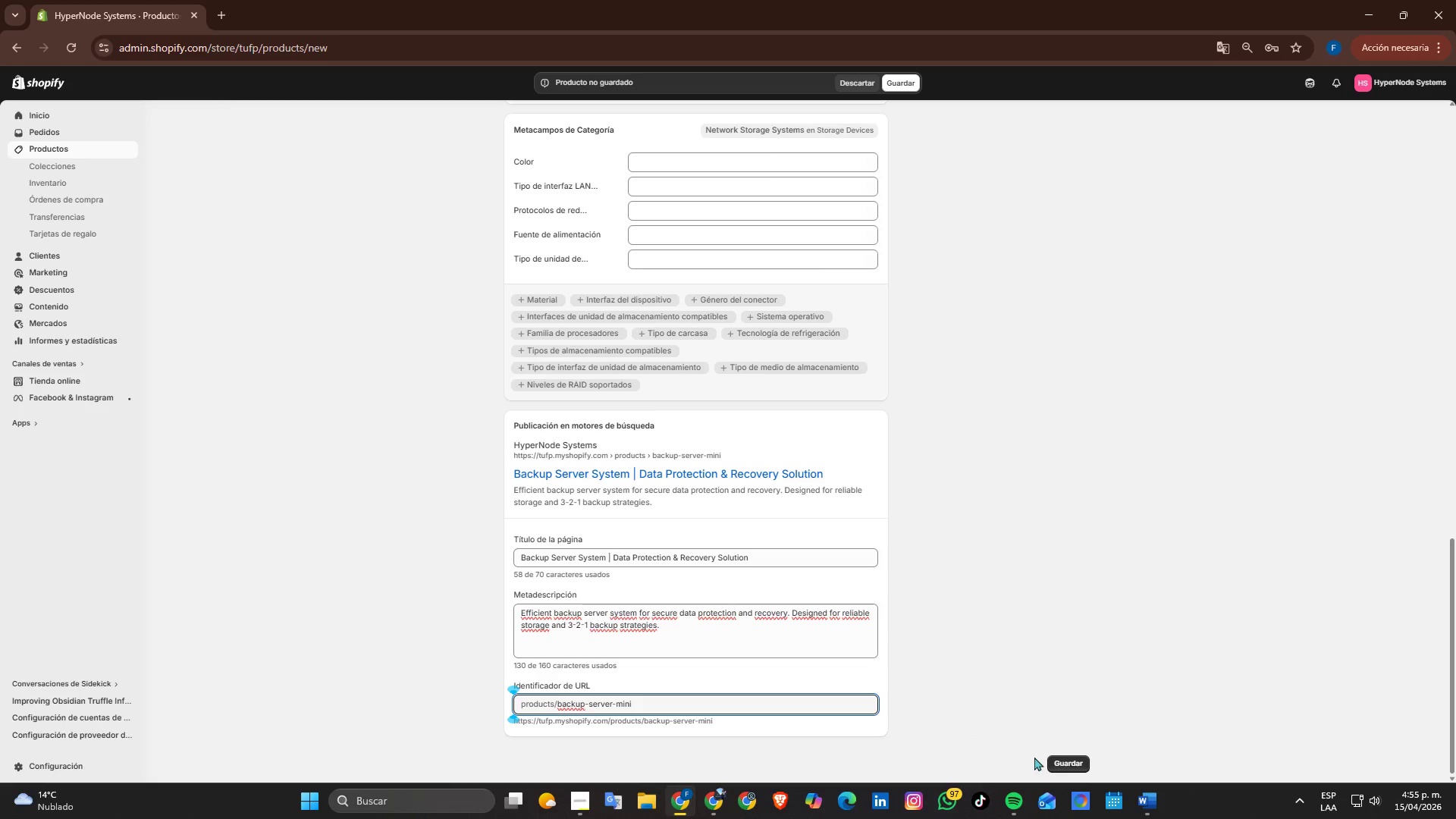 
left_click_drag(start_coordinate=[1062, 755], to_coordinate=[1067, 755])
 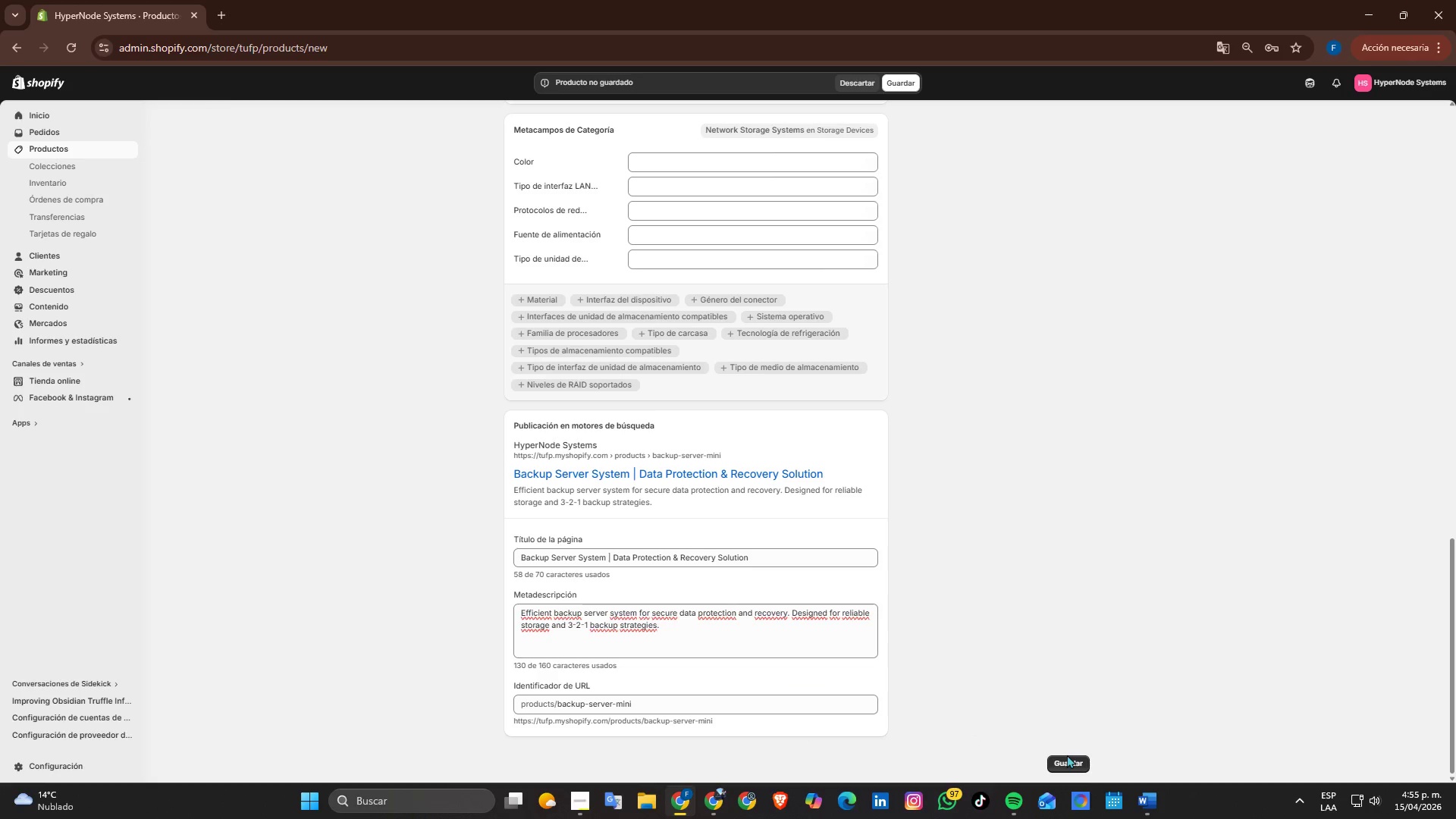 
double_click([1067, 755])
 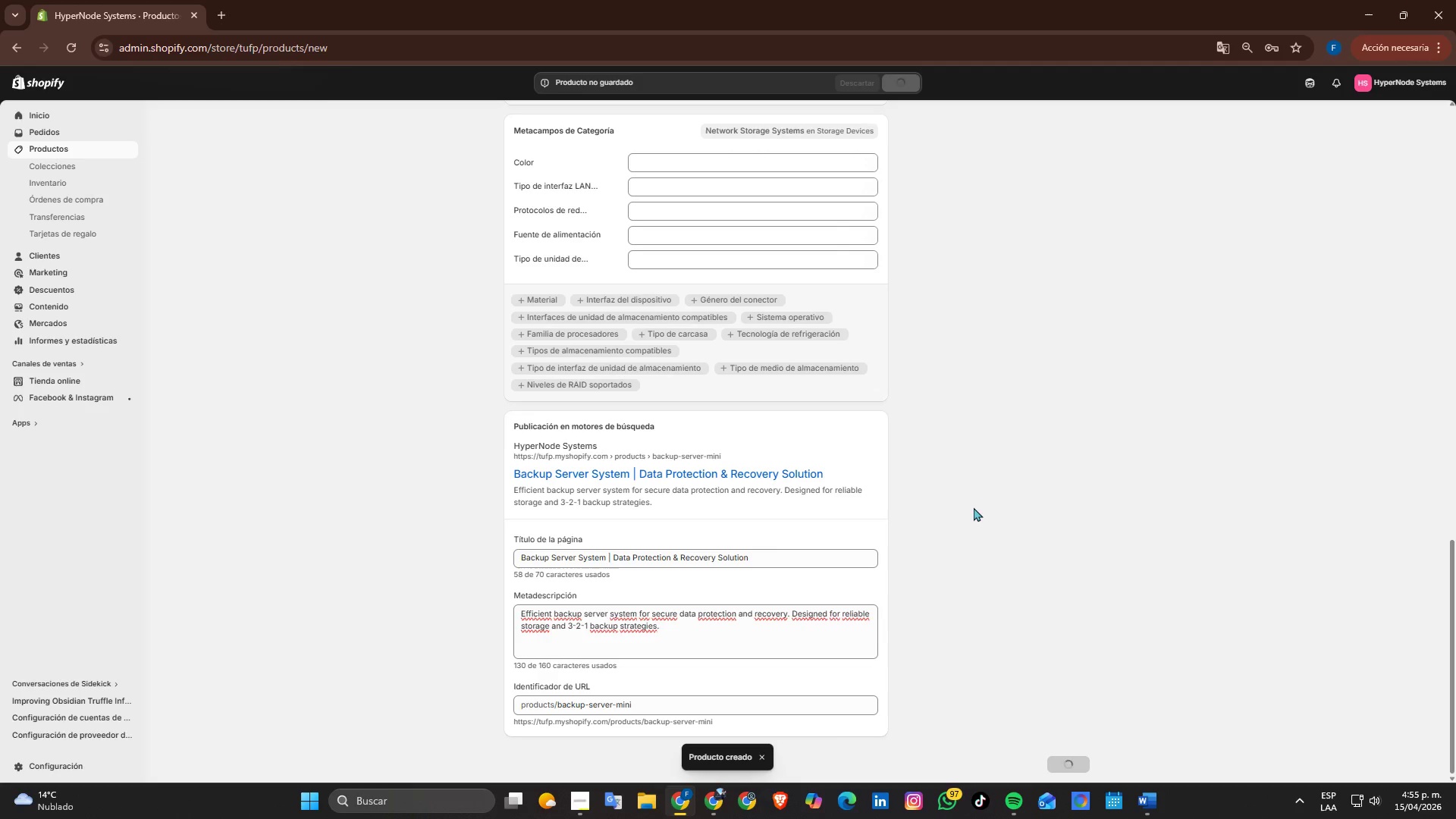 
wait(5.69)
 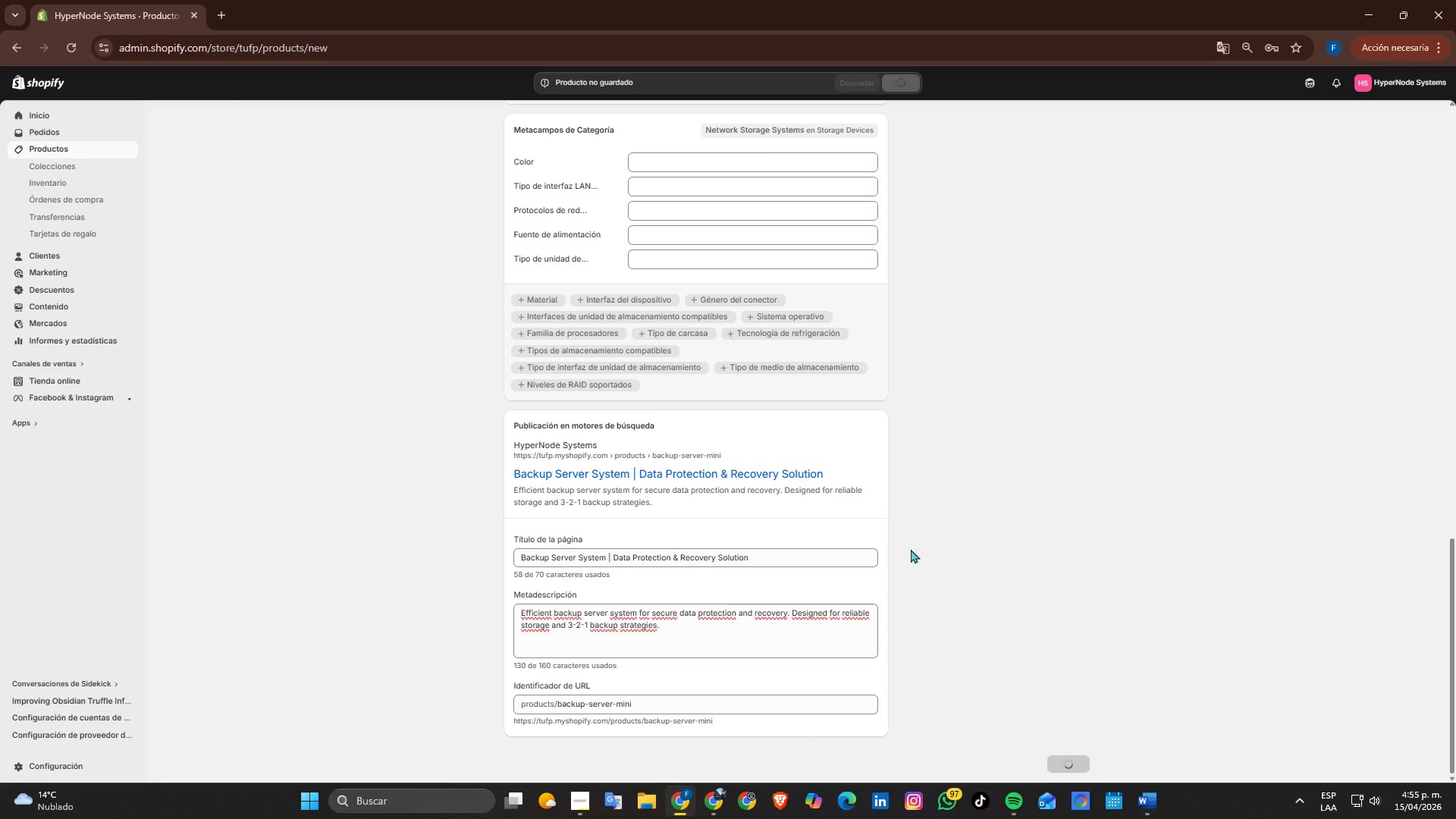 
scroll: coordinate [757, 563], scroll_direction: down, amount: 7.0
 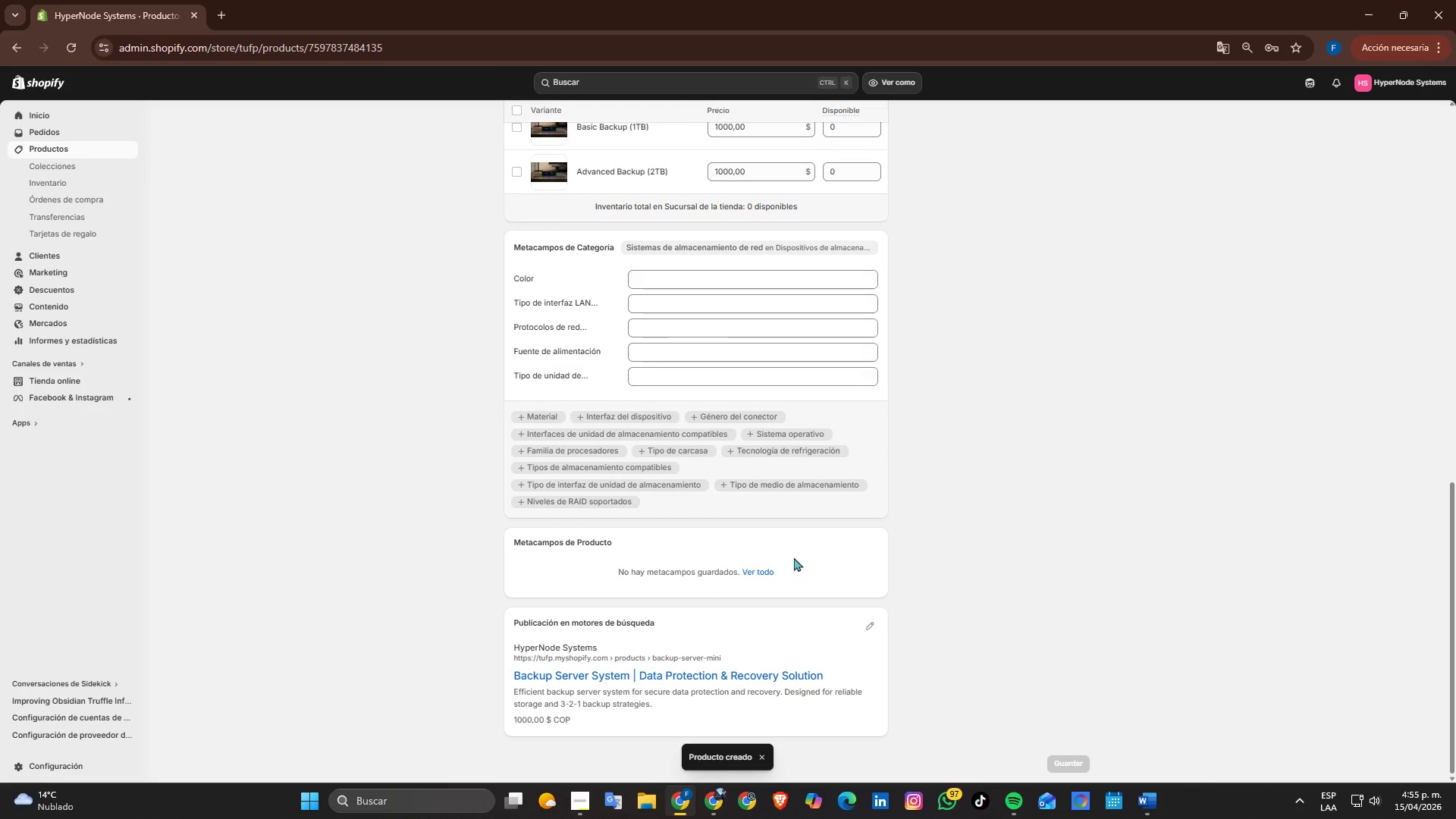 
scroll: coordinate [823, 554], scroll_direction: up, amount: 13.0
 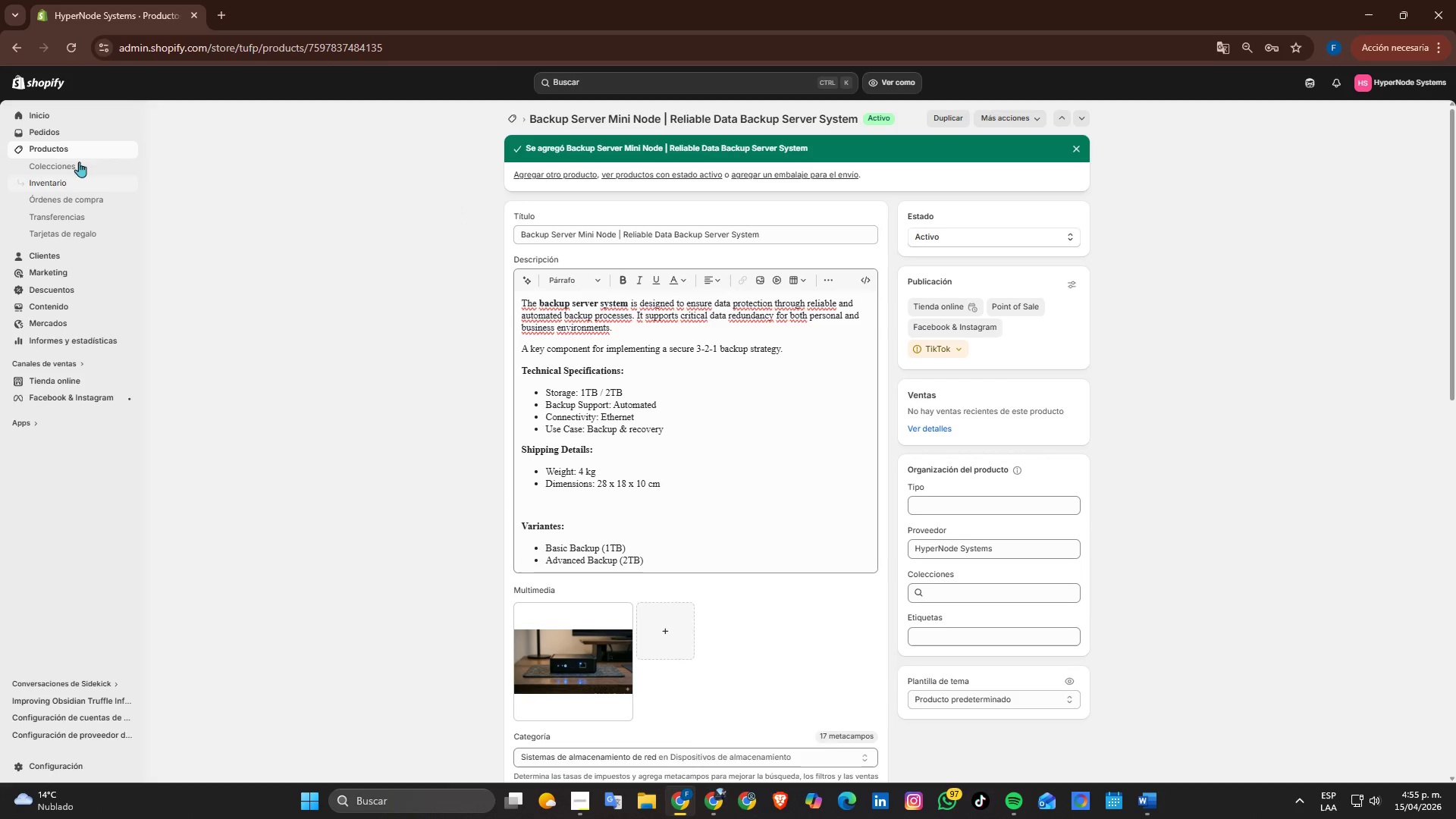 
left_click([52, 143])
 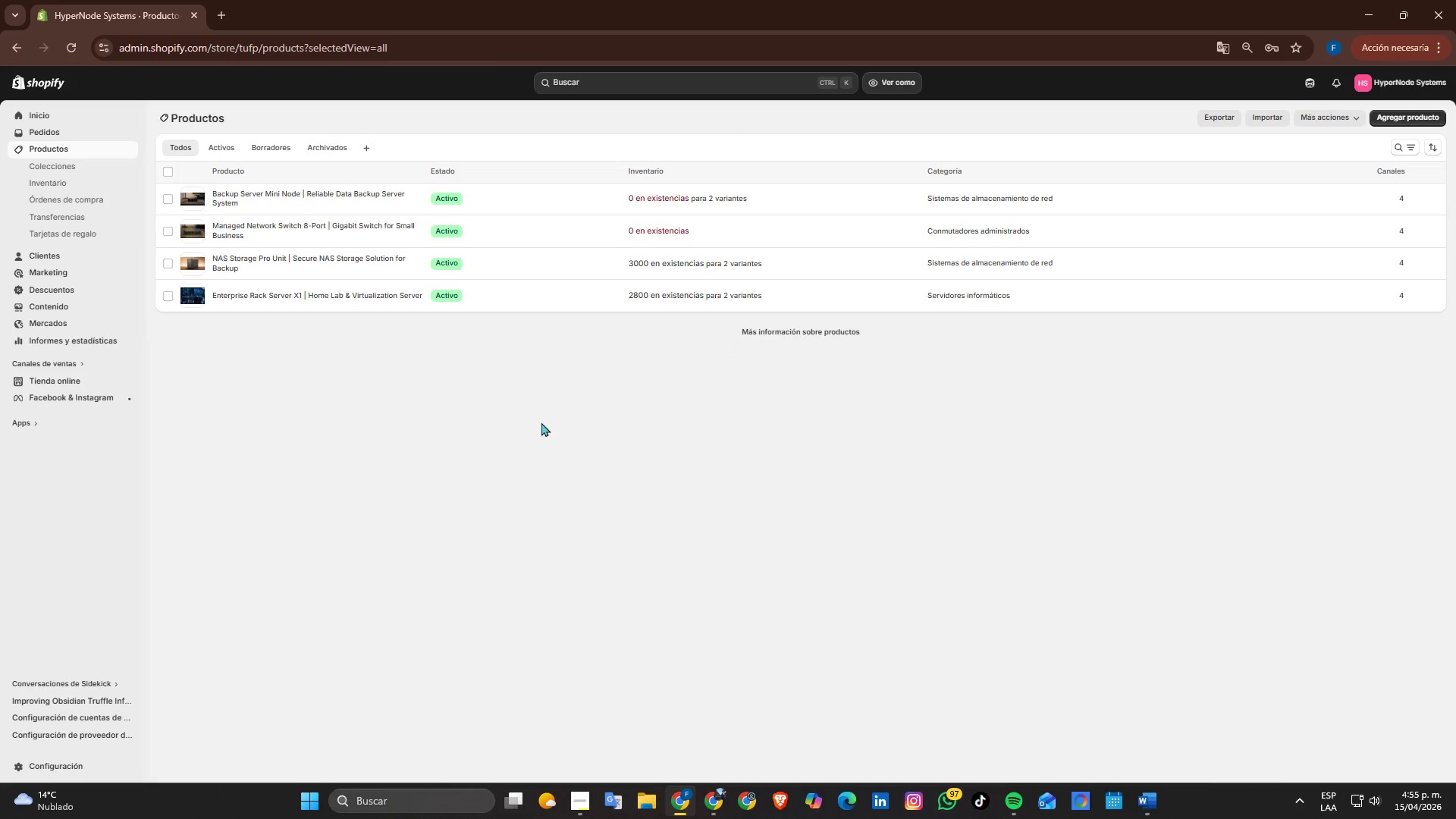 
key(Alt+Tab)
 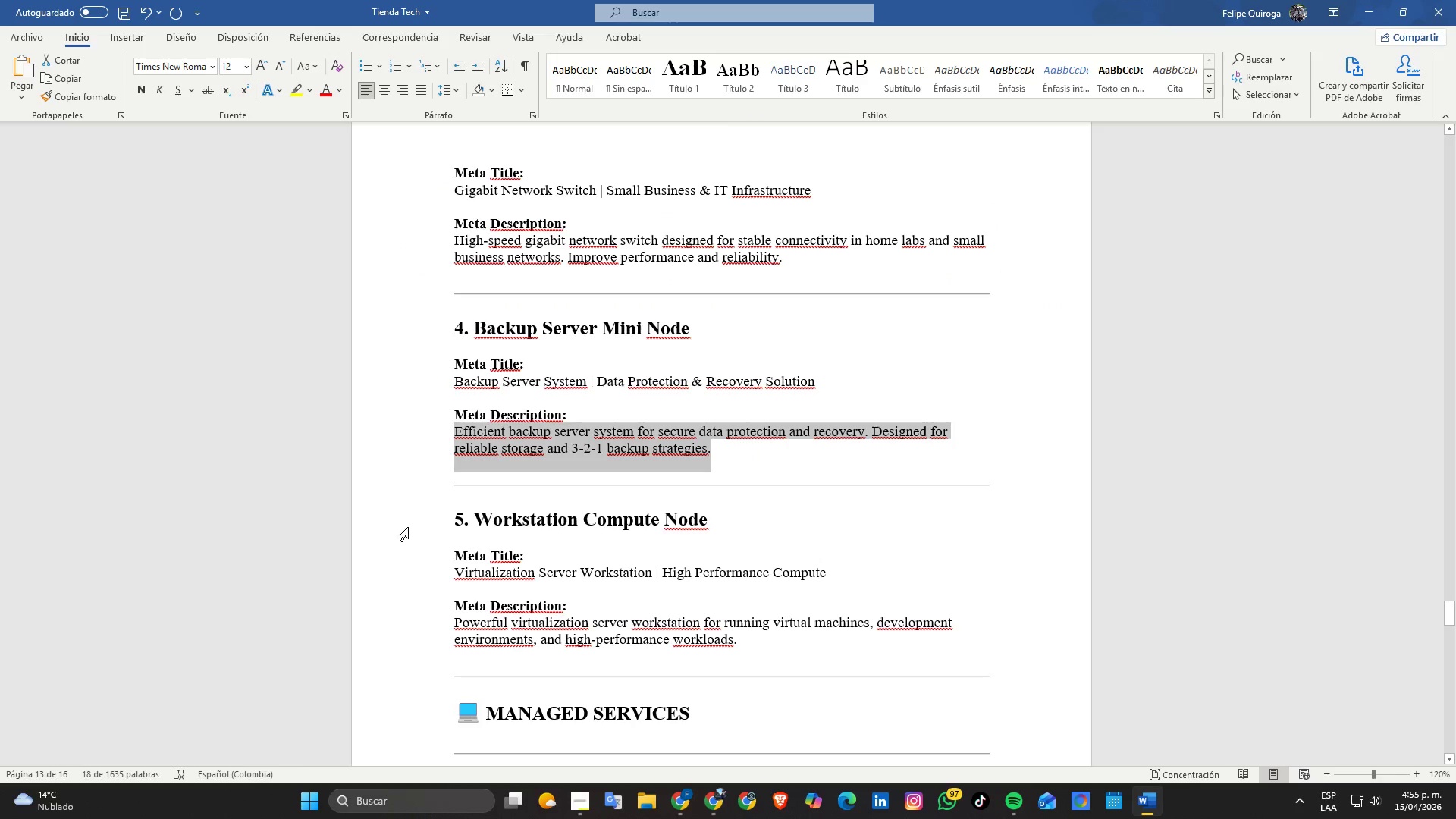 
scroll: coordinate [581, 449], scroll_direction: down, amount: 2.0
 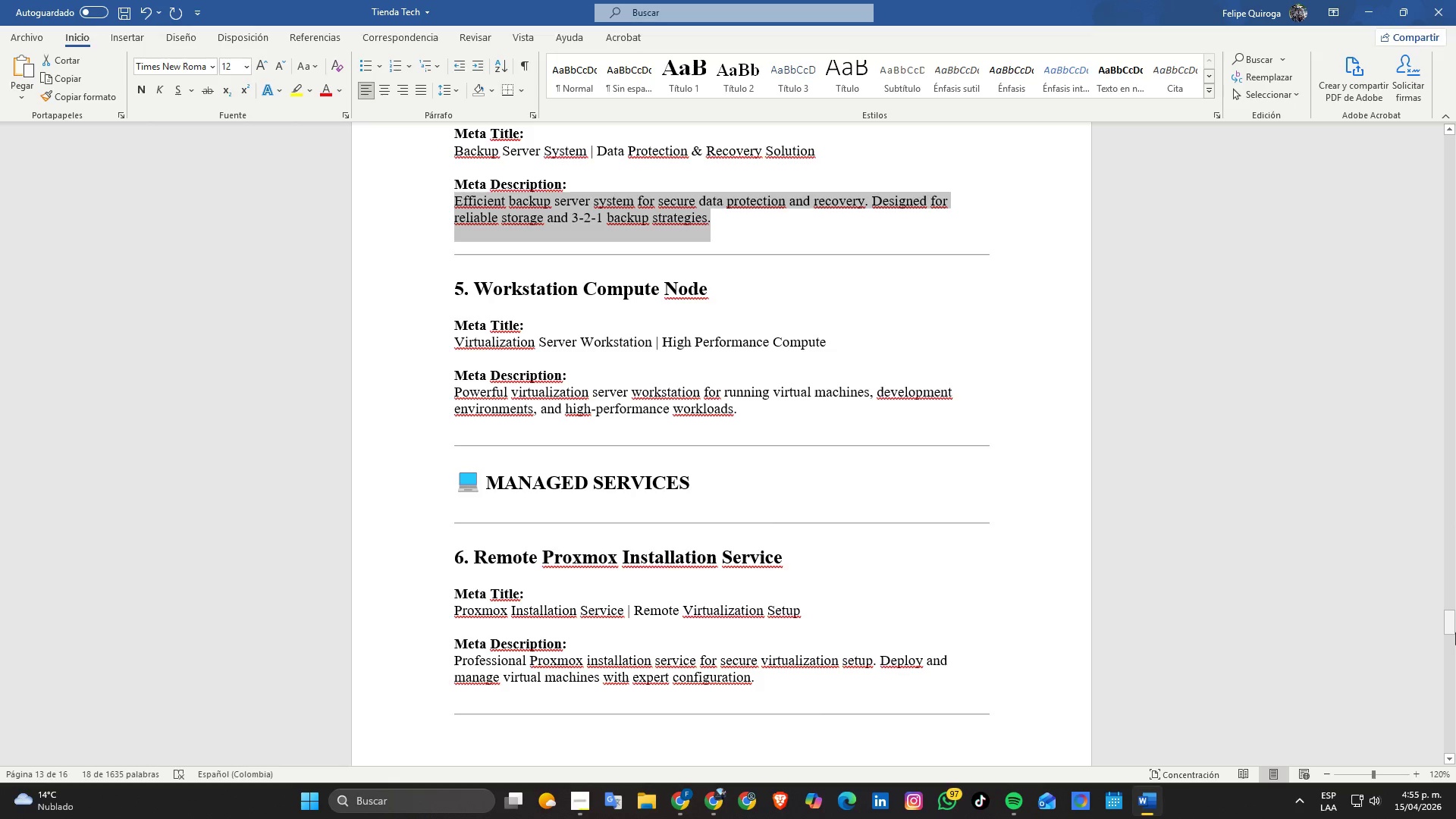 
left_click_drag(start_coordinate=[1452, 626], to_coordinate=[1450, 117])
 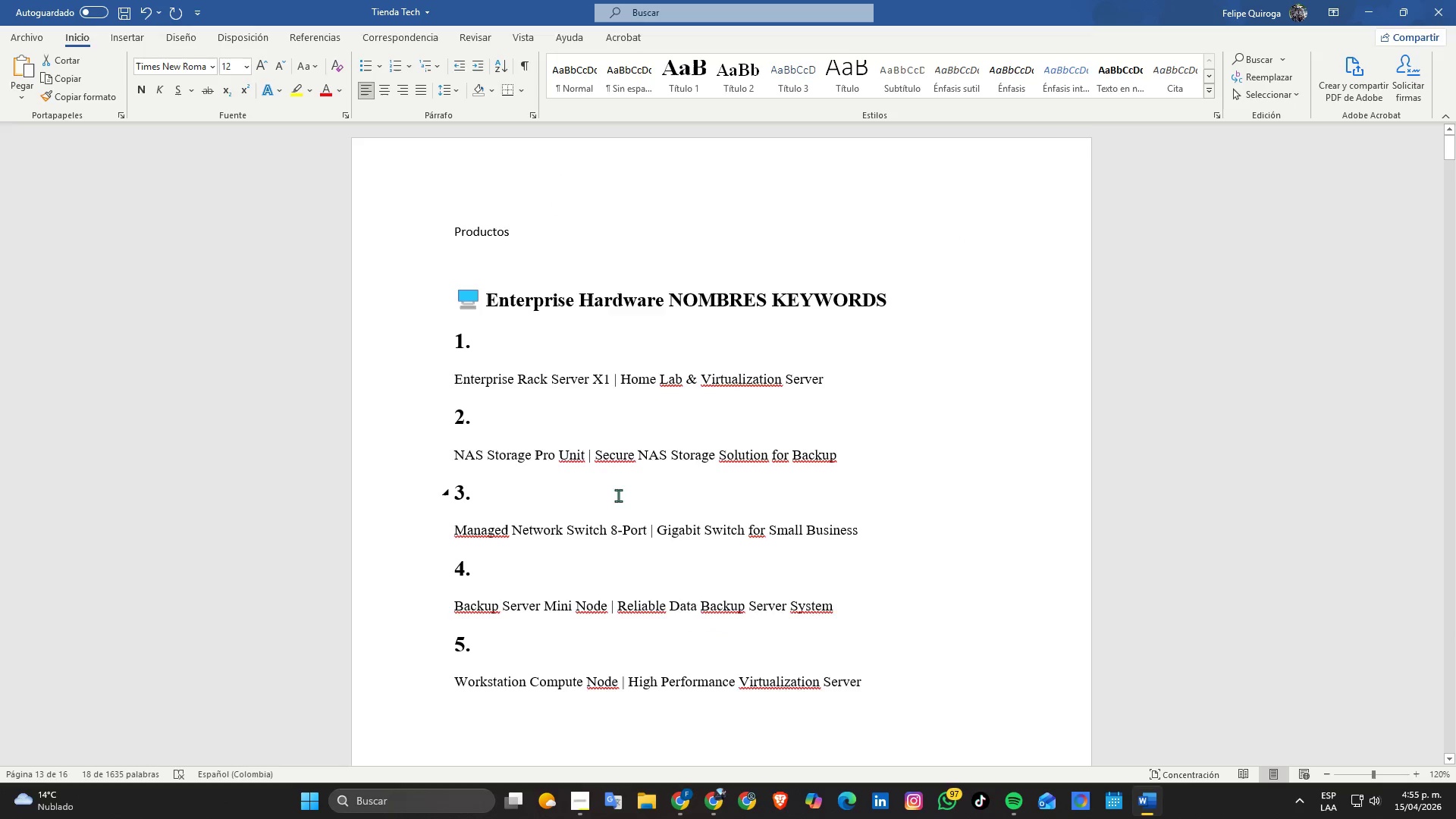 
scroll: coordinate [602, 496], scroll_direction: down, amount: 2.0
 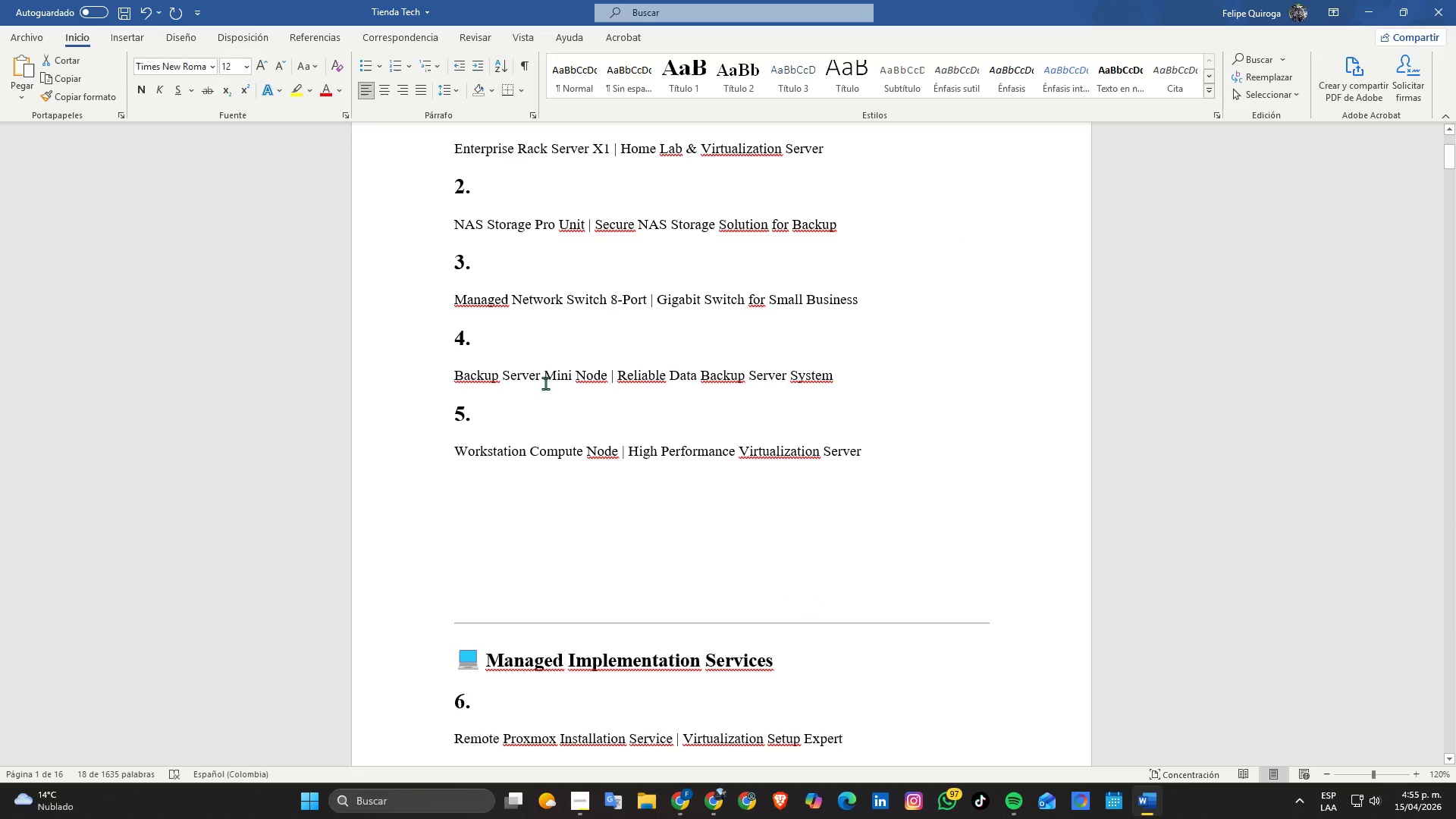 
left_click([528, 435])
 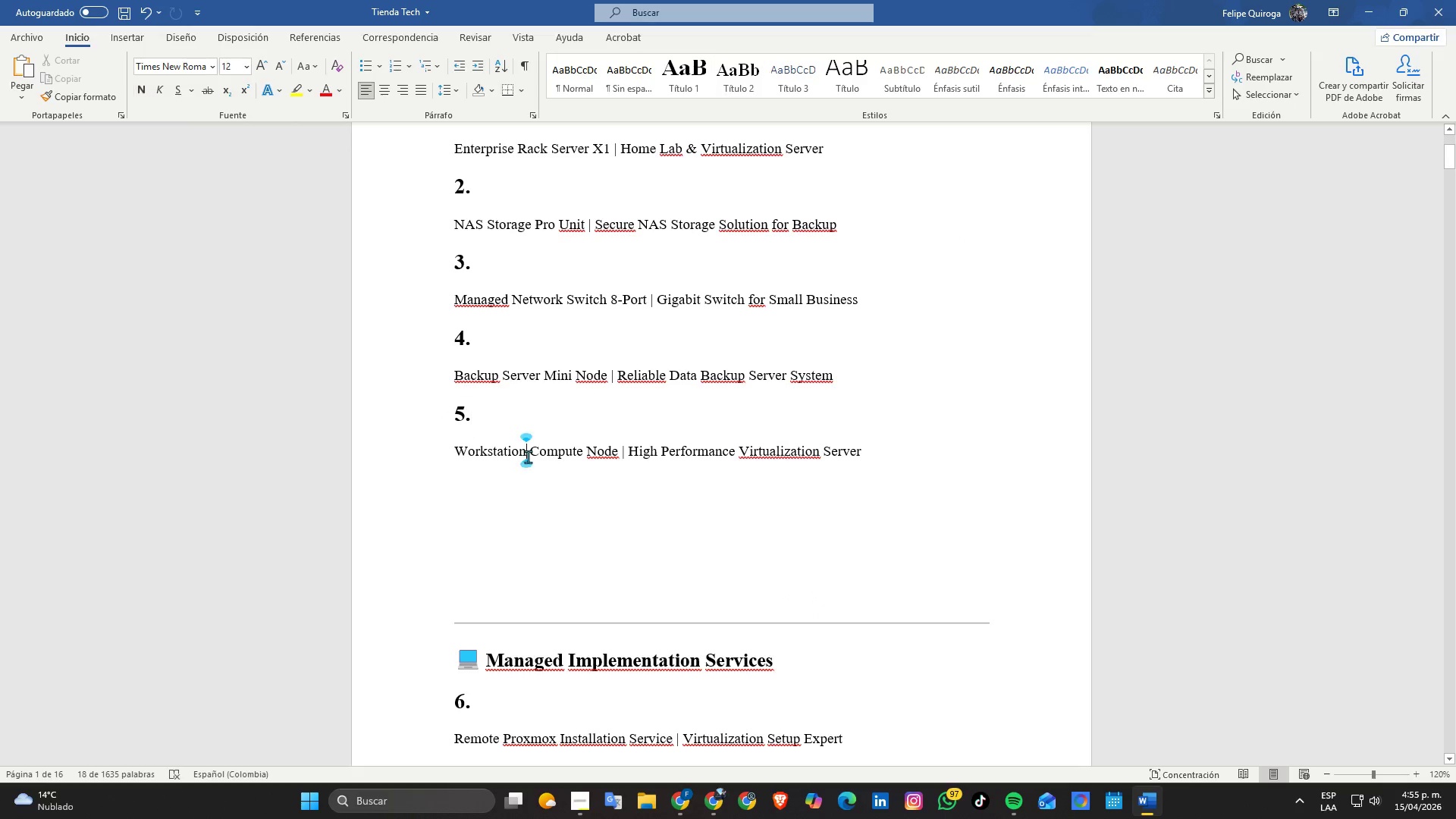 
double_click([528, 457])
 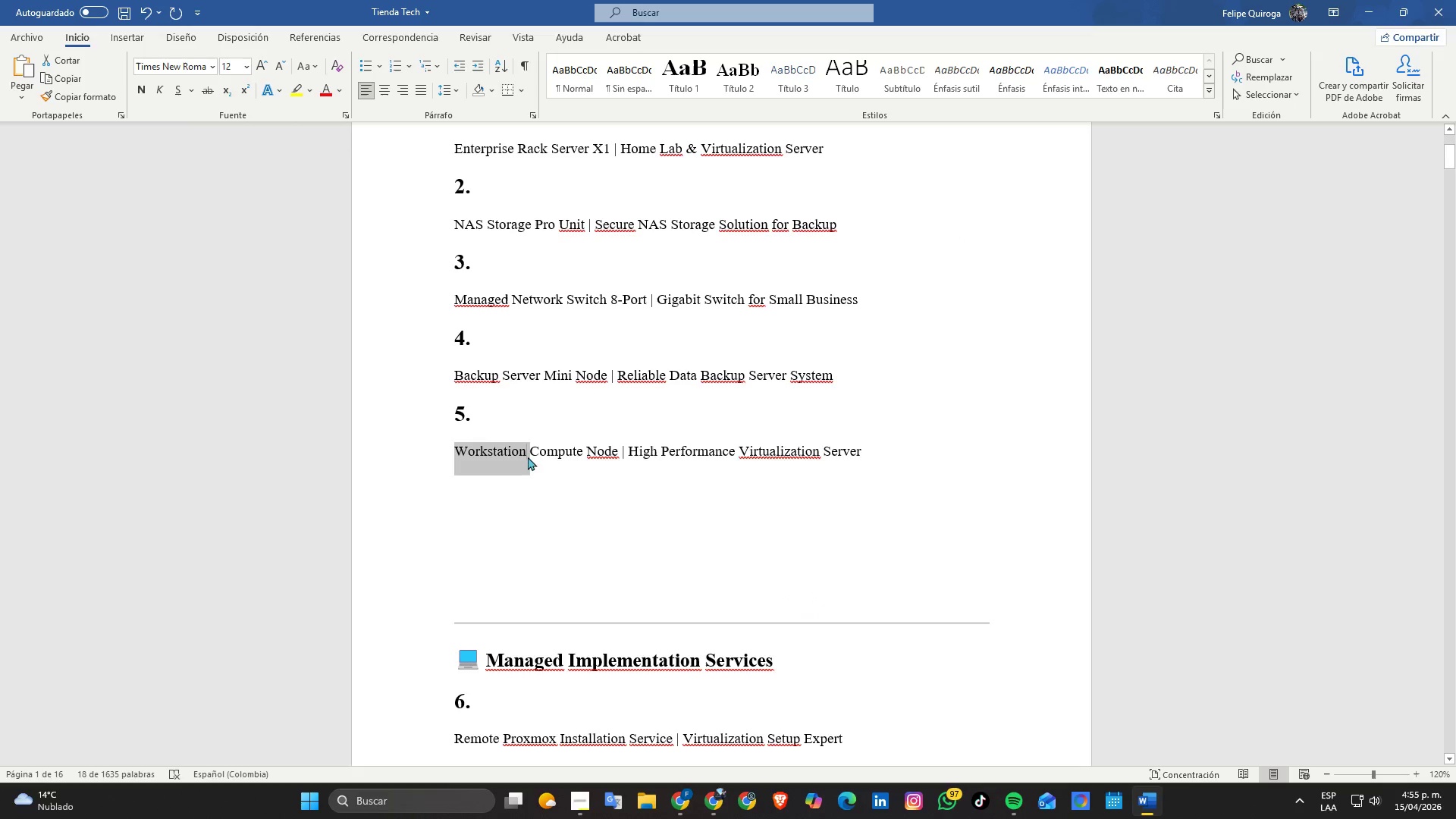 
triple_click([528, 457])
 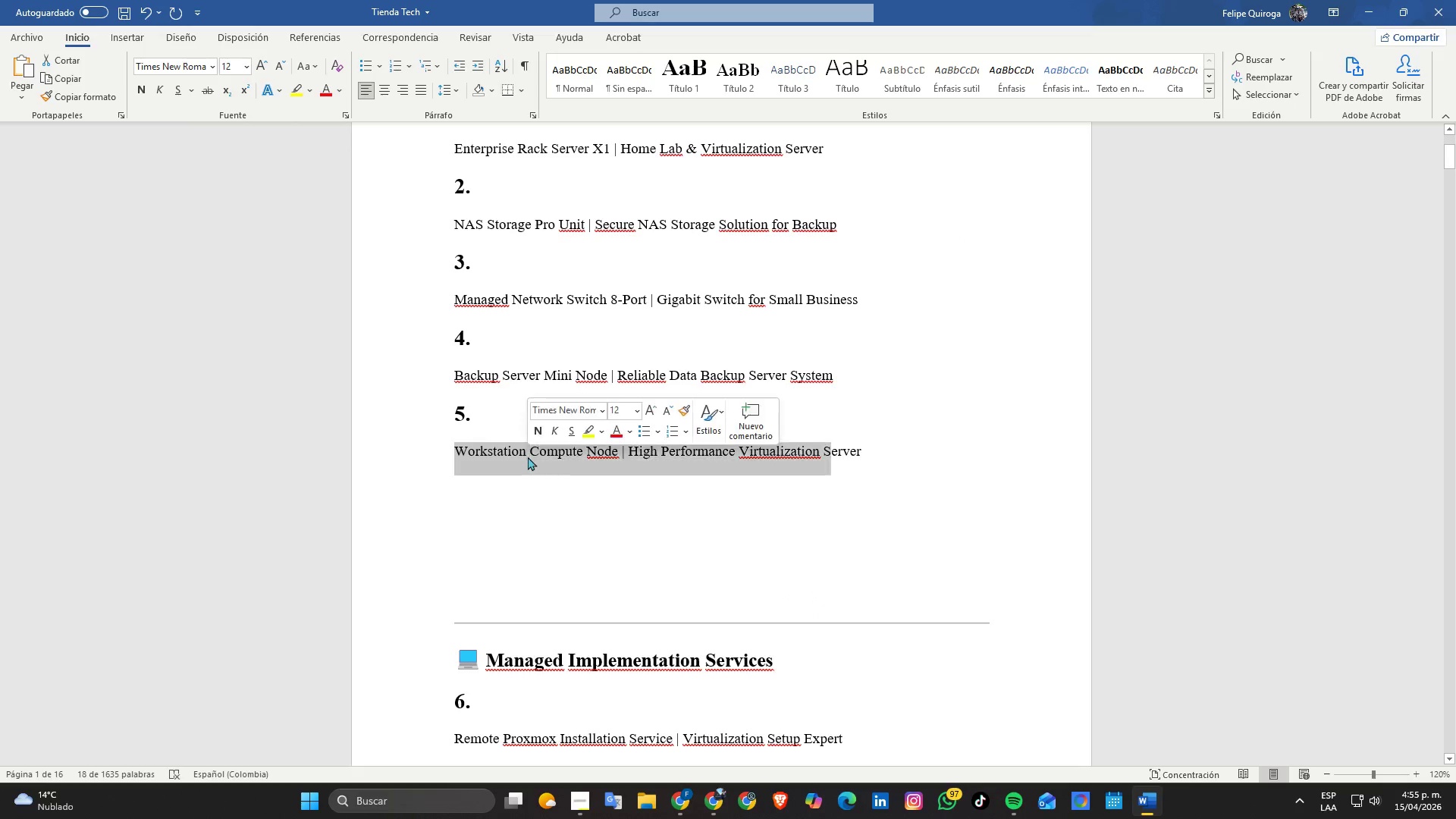 
key(Control+ControlLeft)
 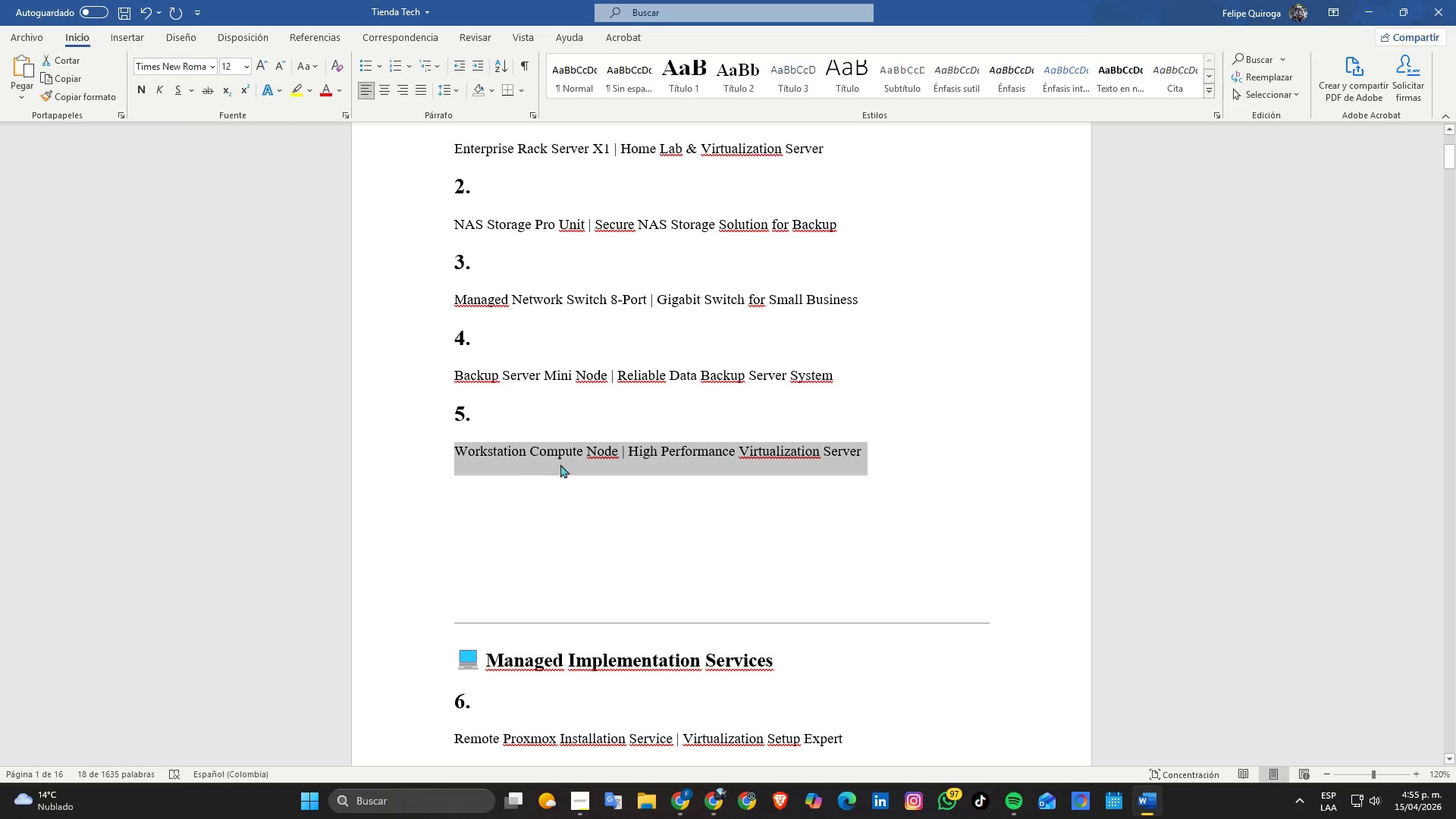 
key(Control+C)
 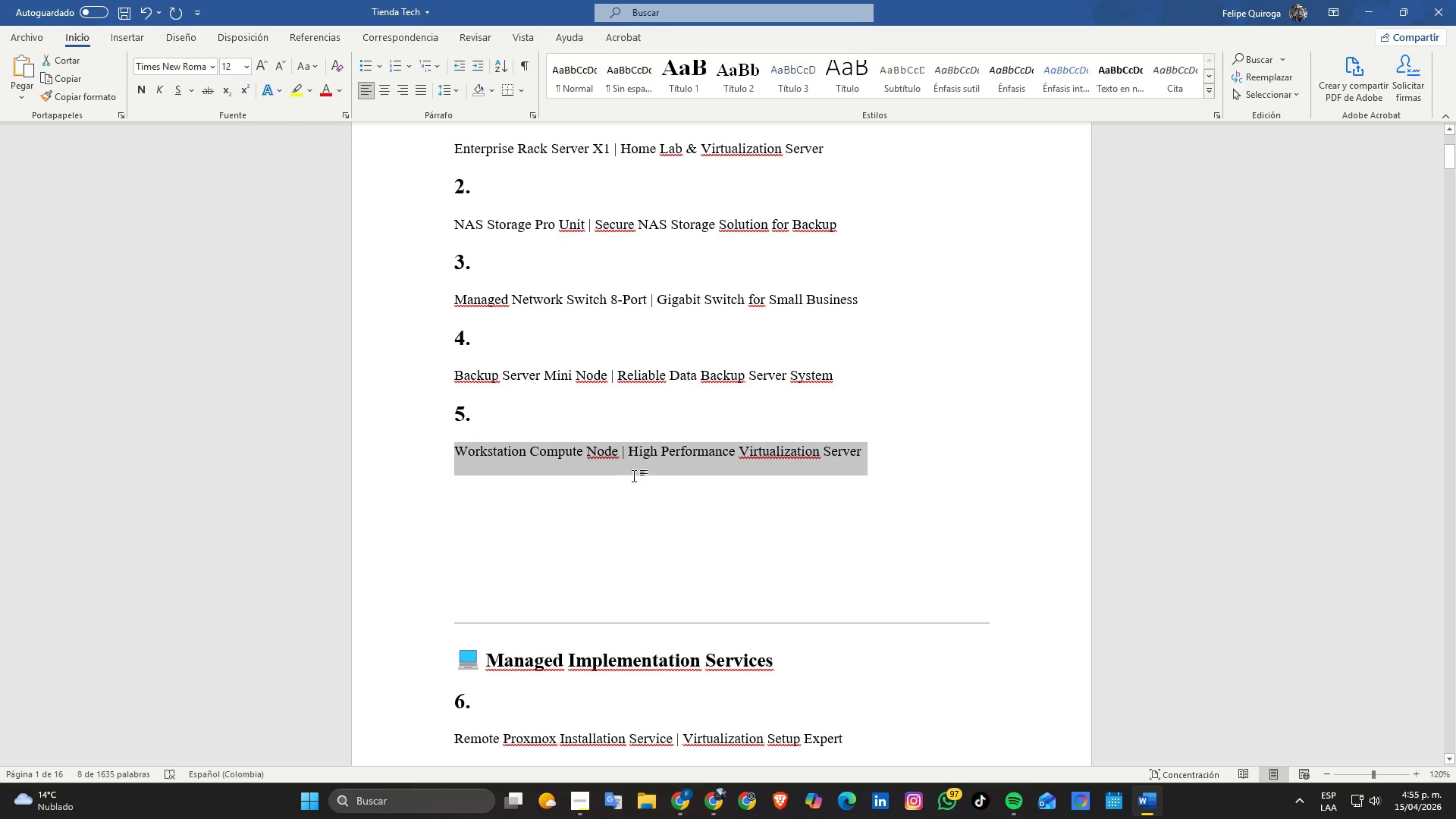 
key(Alt+Tab)
 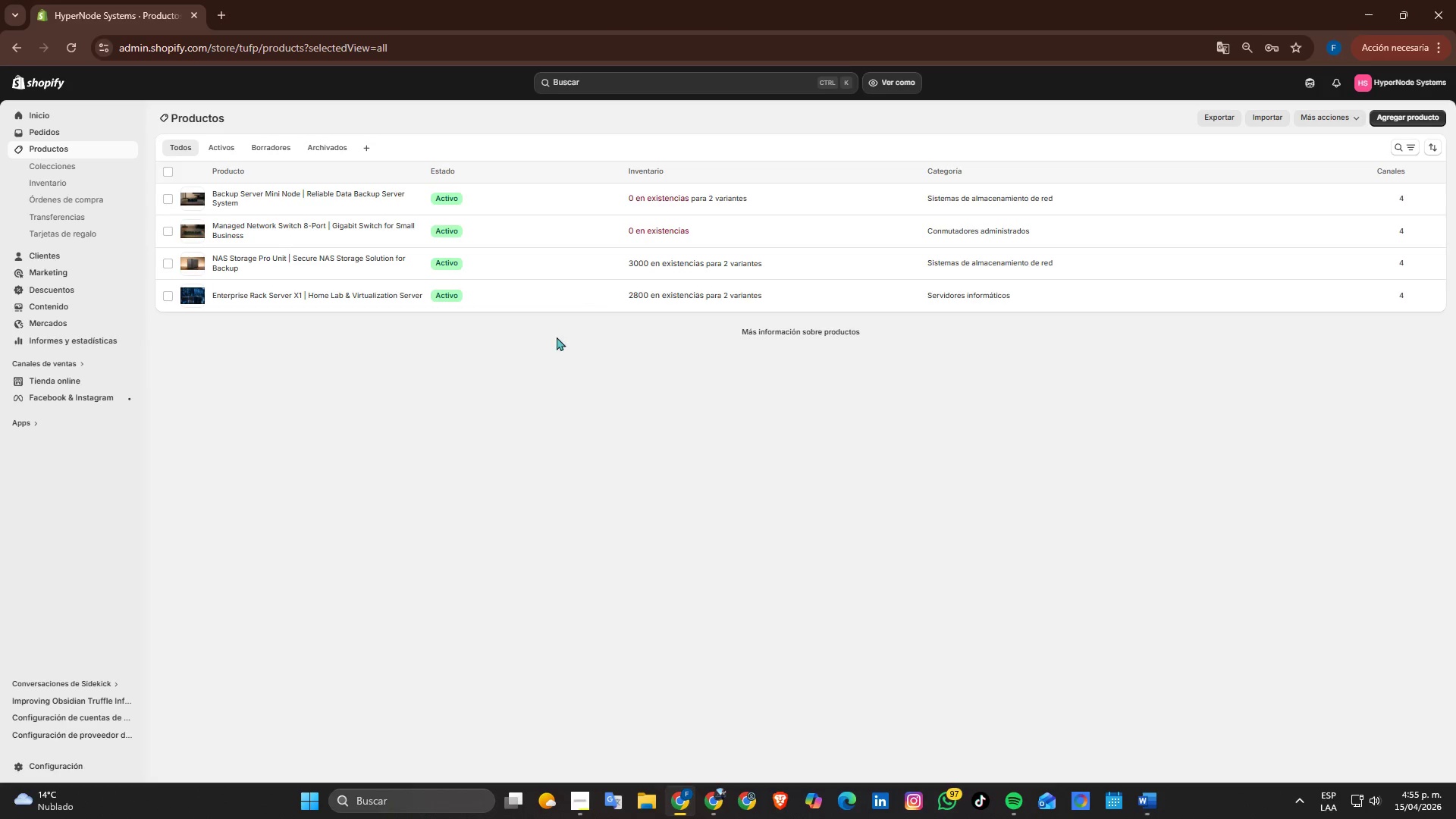 
key(Alt+Tab)
 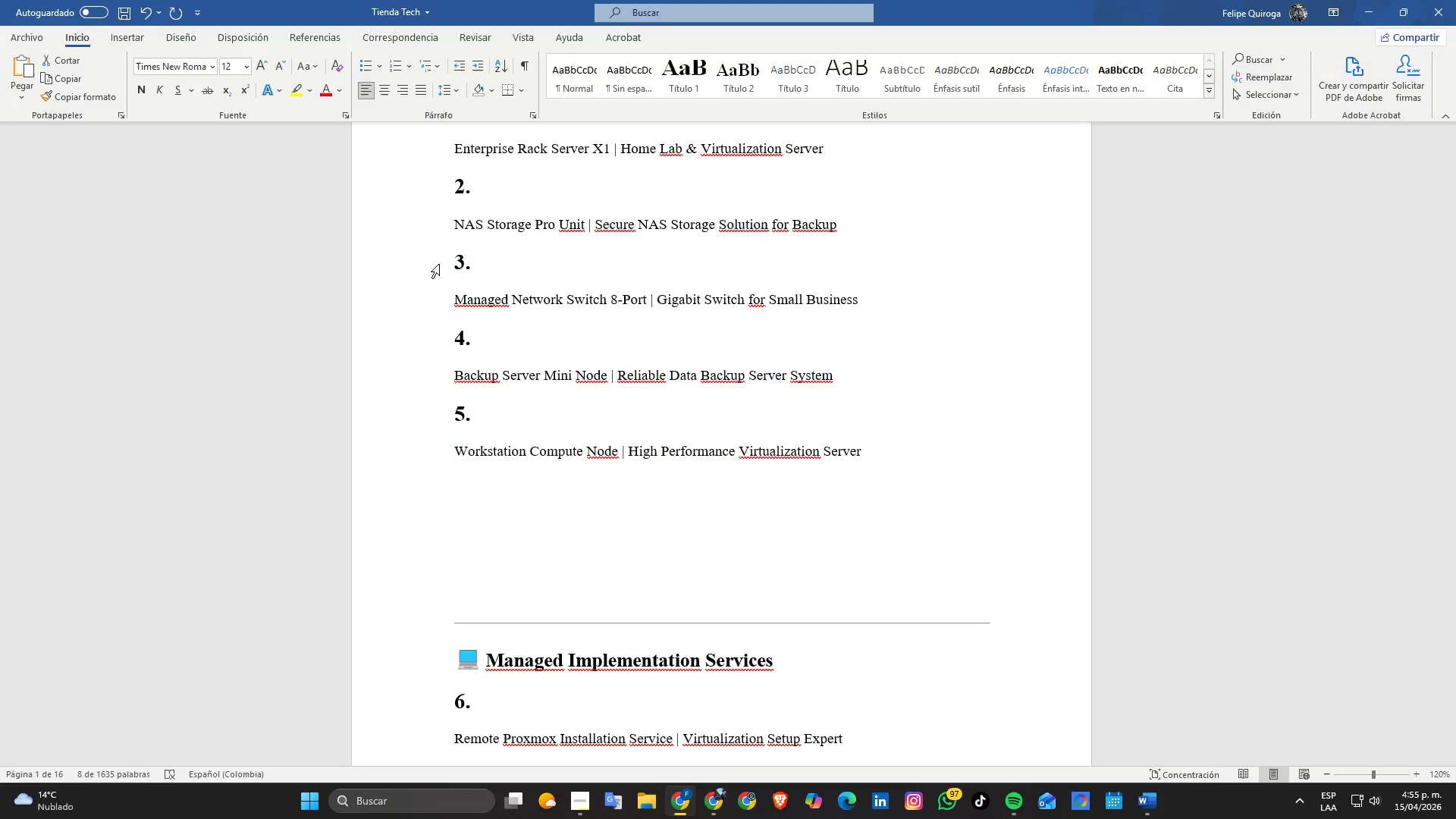 
key(Alt+AltLeft)
 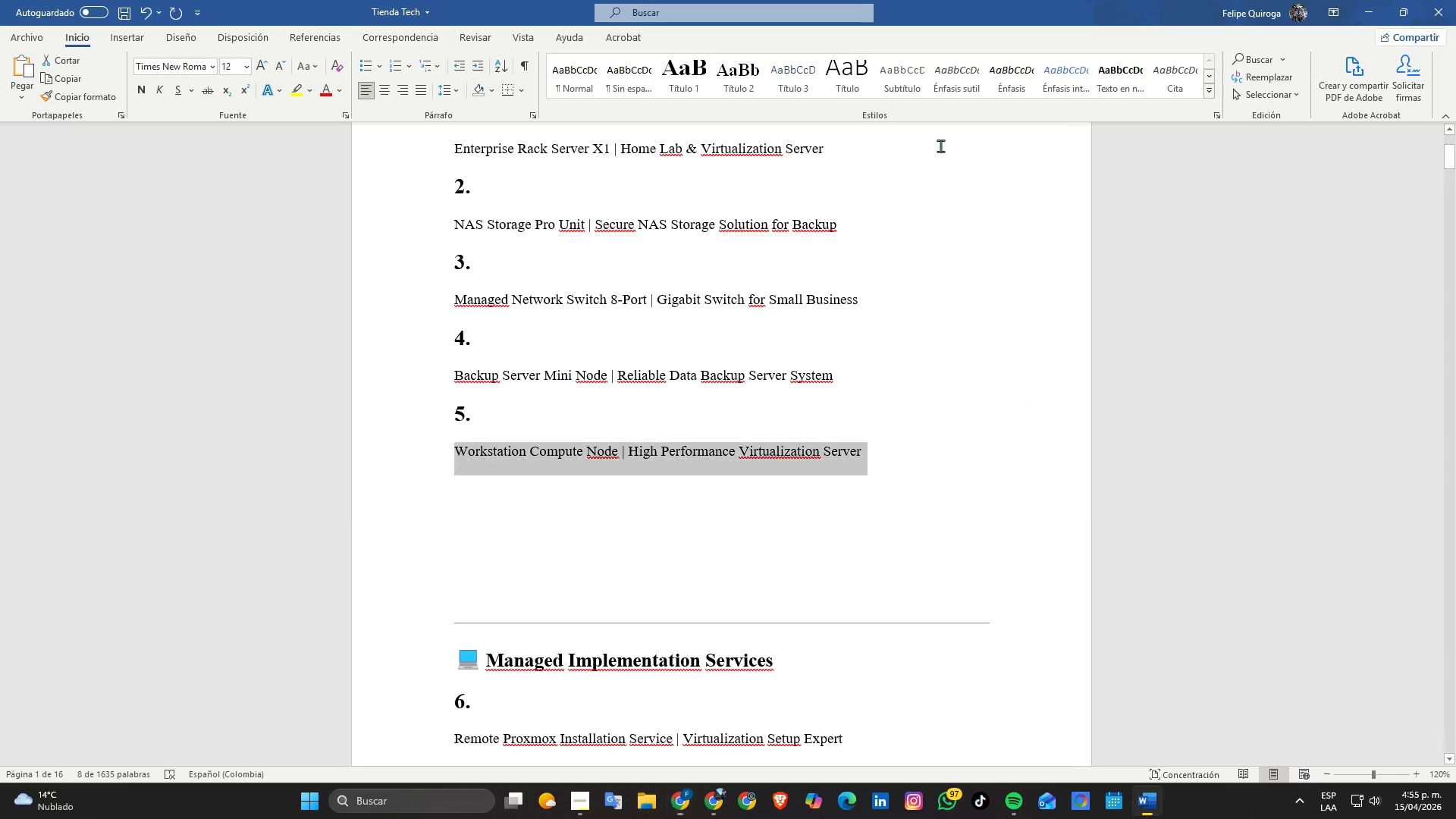 
key(Alt+Tab)
 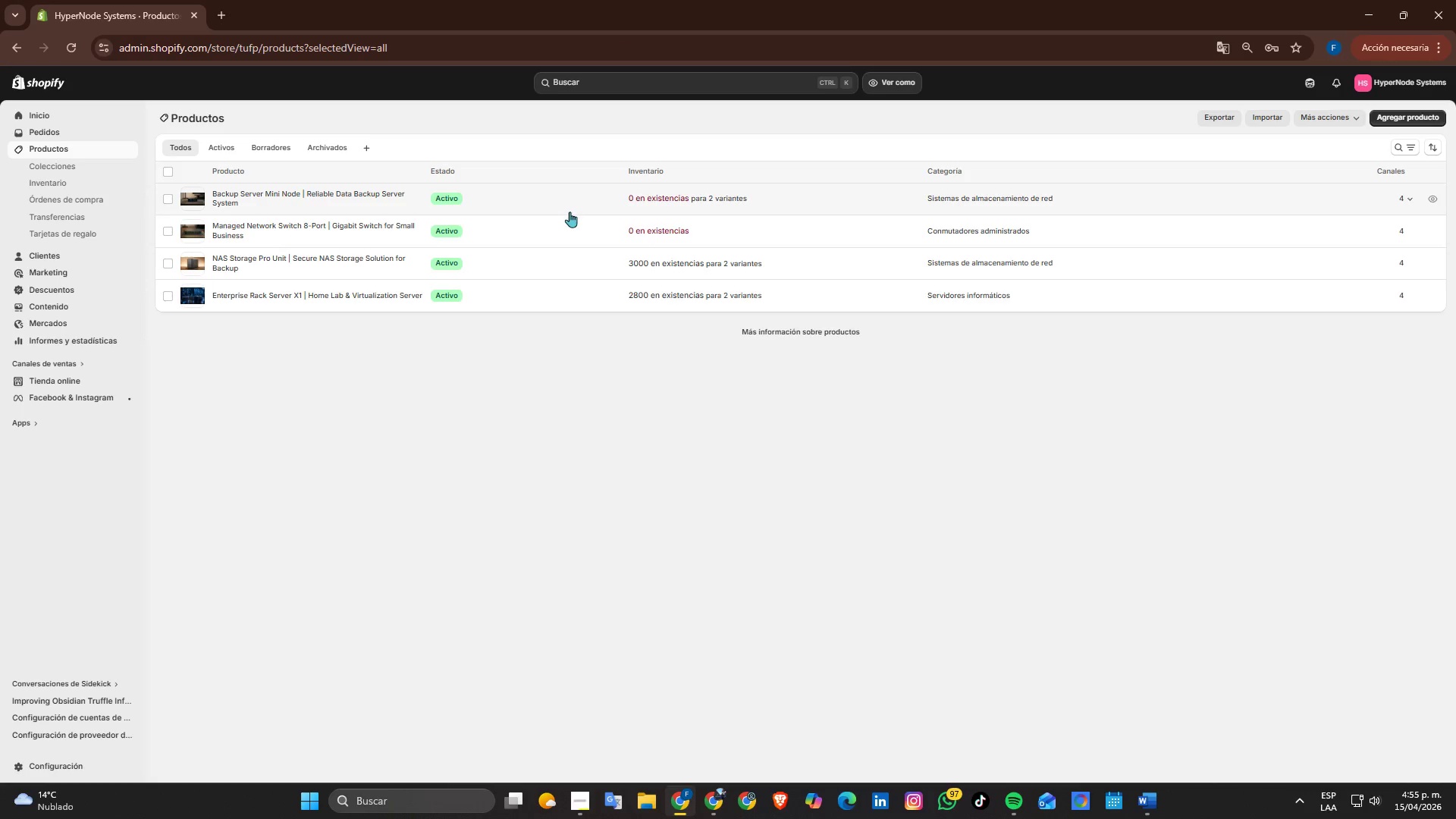 
left_click([486, 198])
 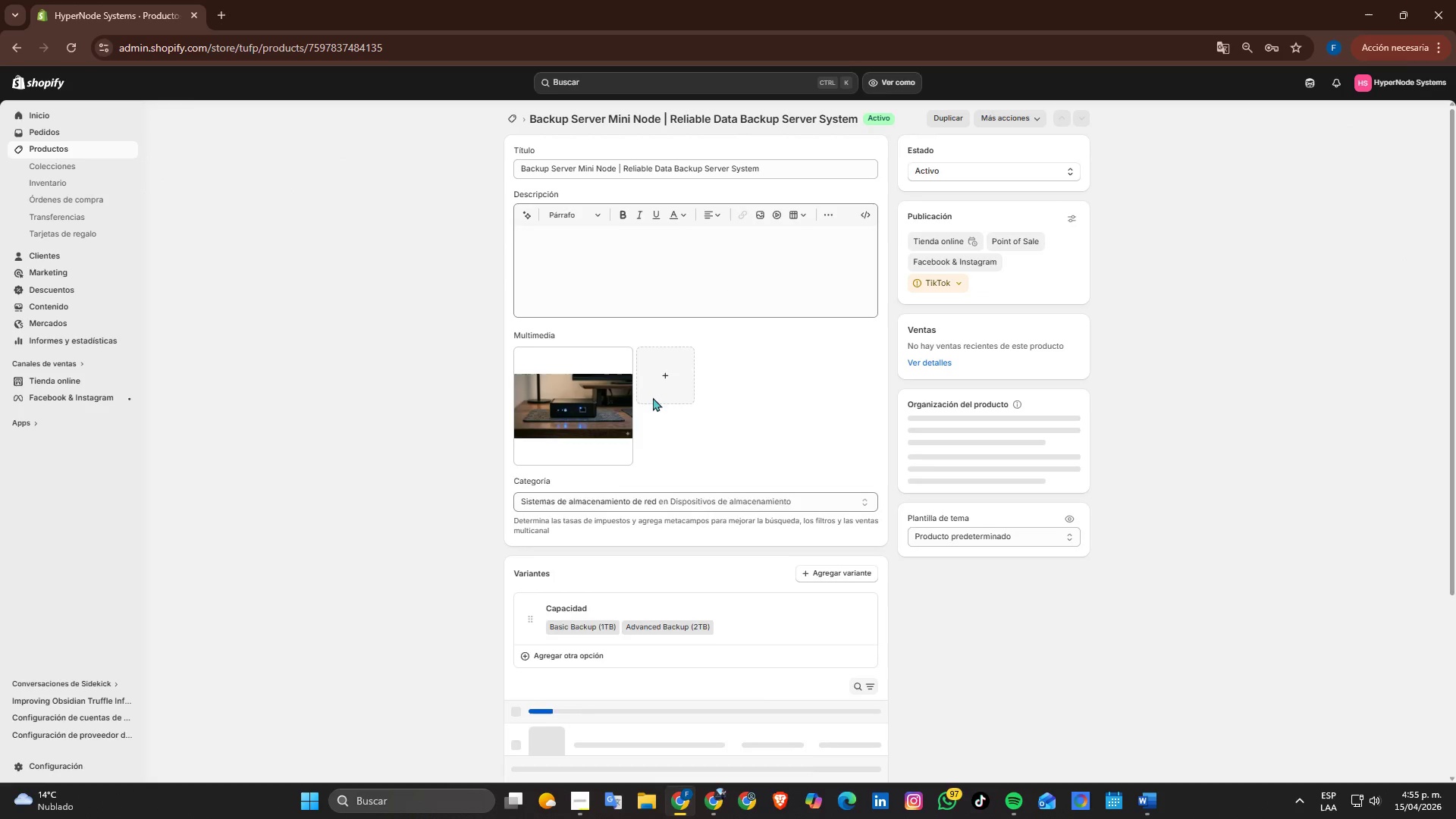 
scroll: coordinate [584, 522], scroll_direction: down, amount: 8.0
 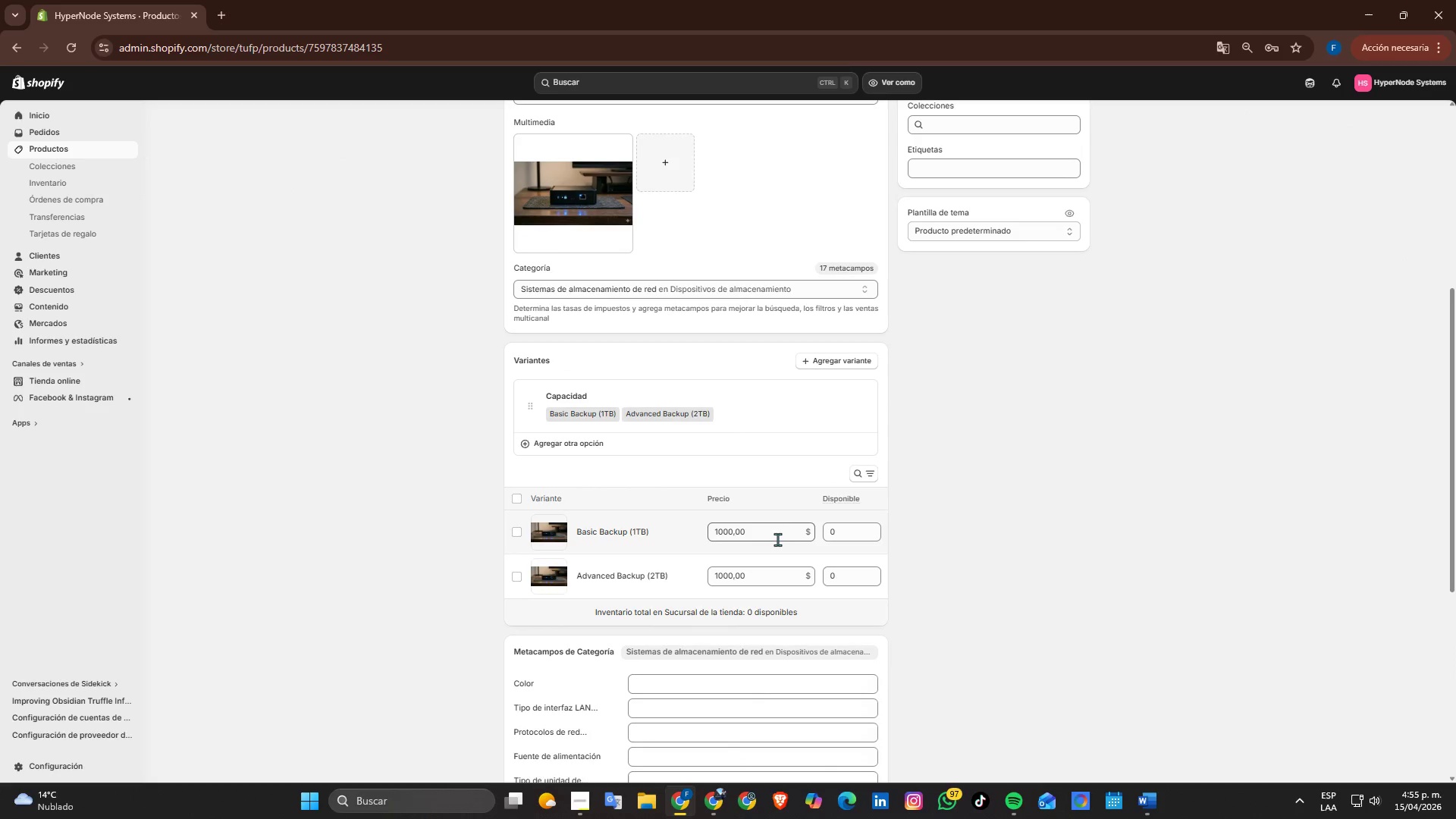 
left_click([838, 531])
 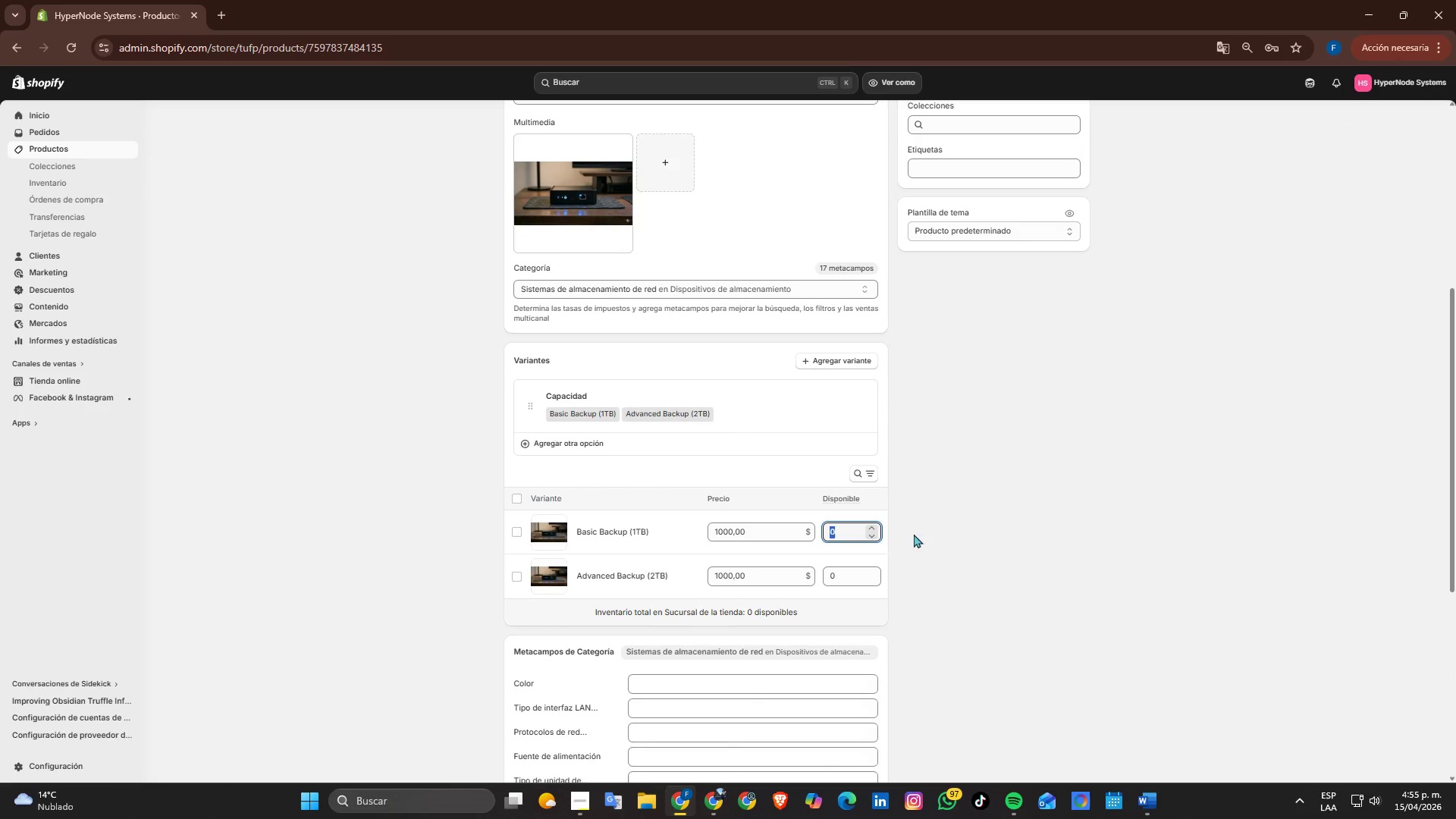 
key(Numpad1)
 